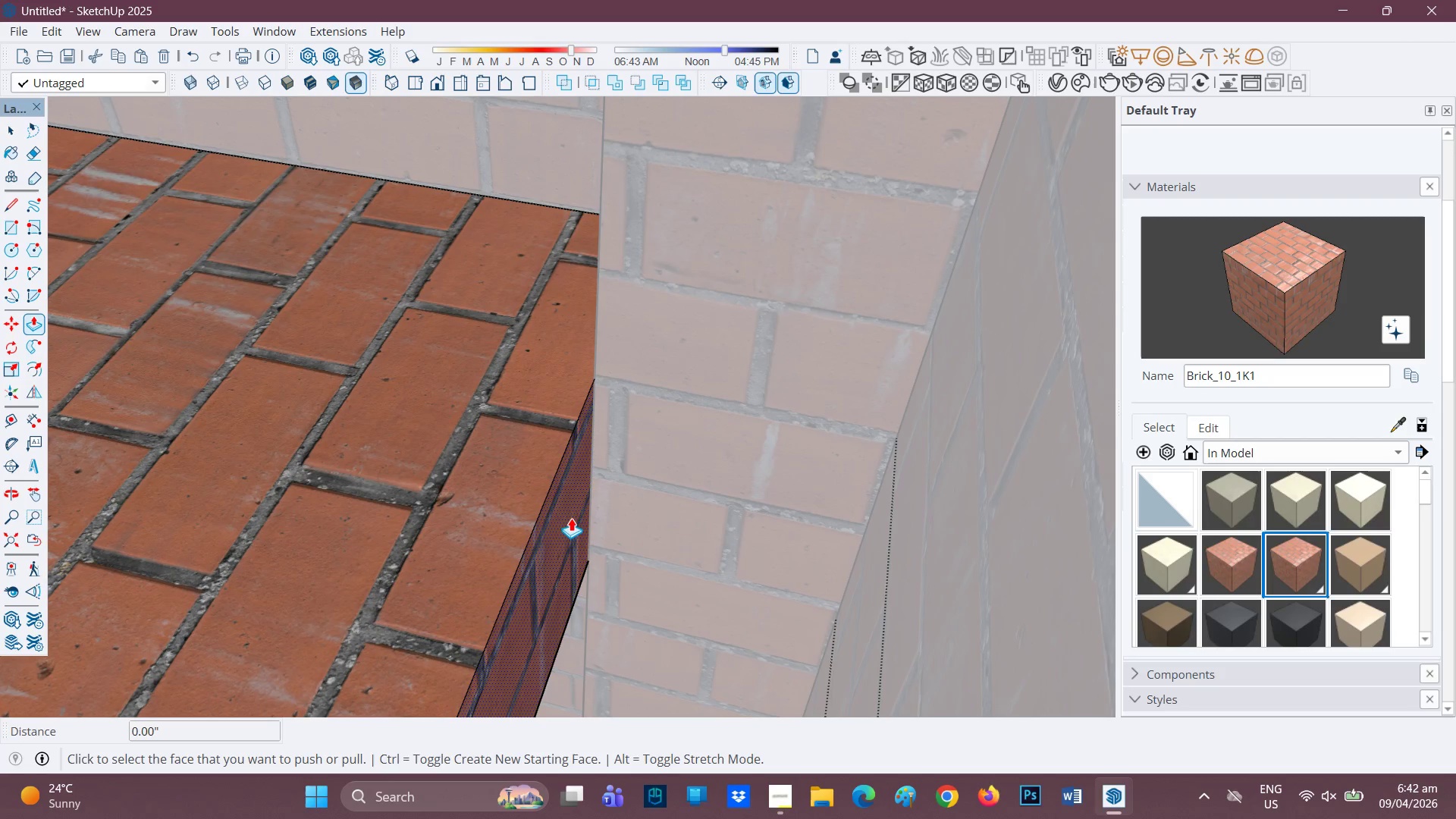 
left_click([563, 522])
 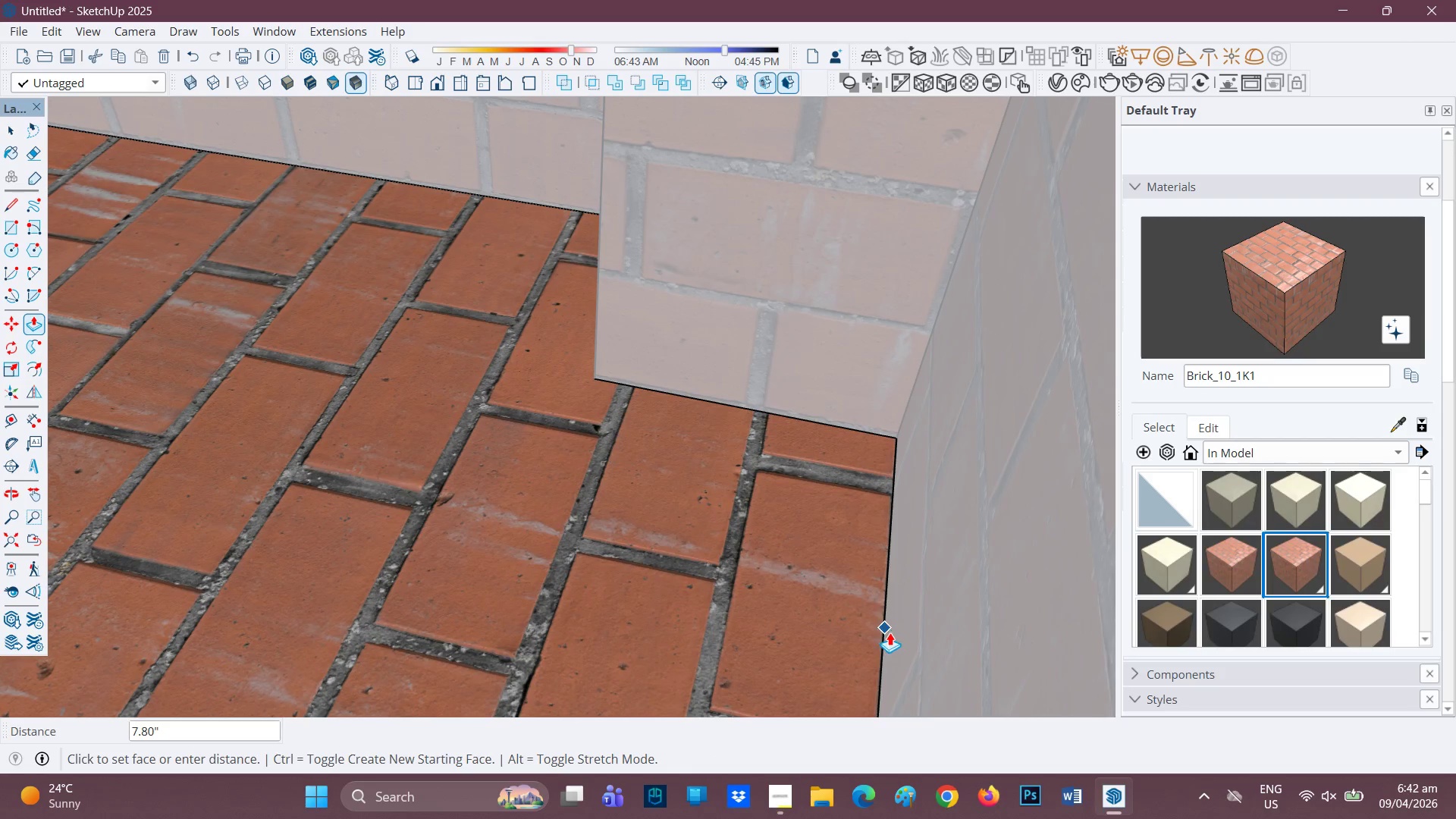 
left_click([897, 645])
 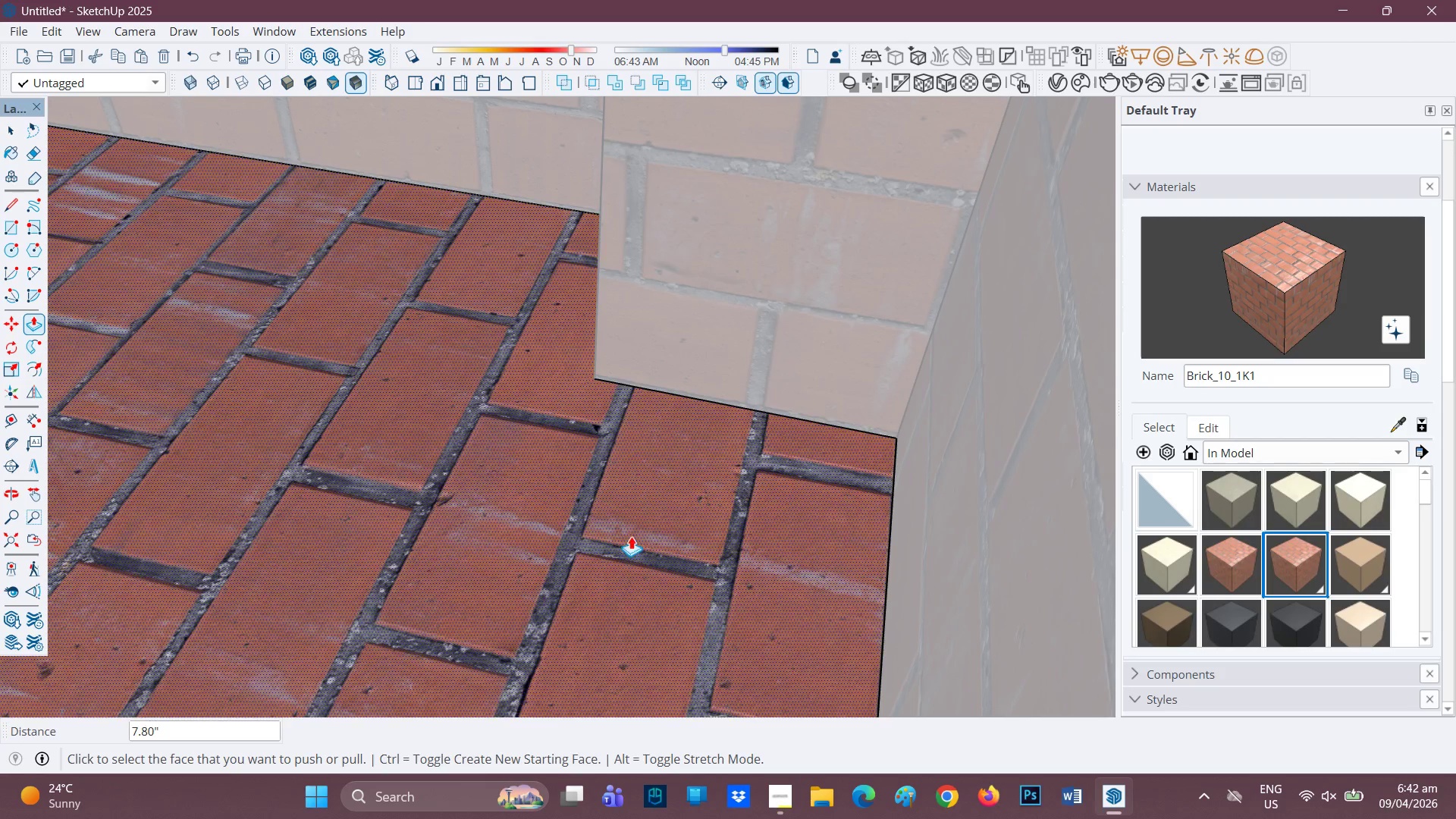 
scroll: coordinate [491, 459], scroll_direction: down, amount: 18.0
 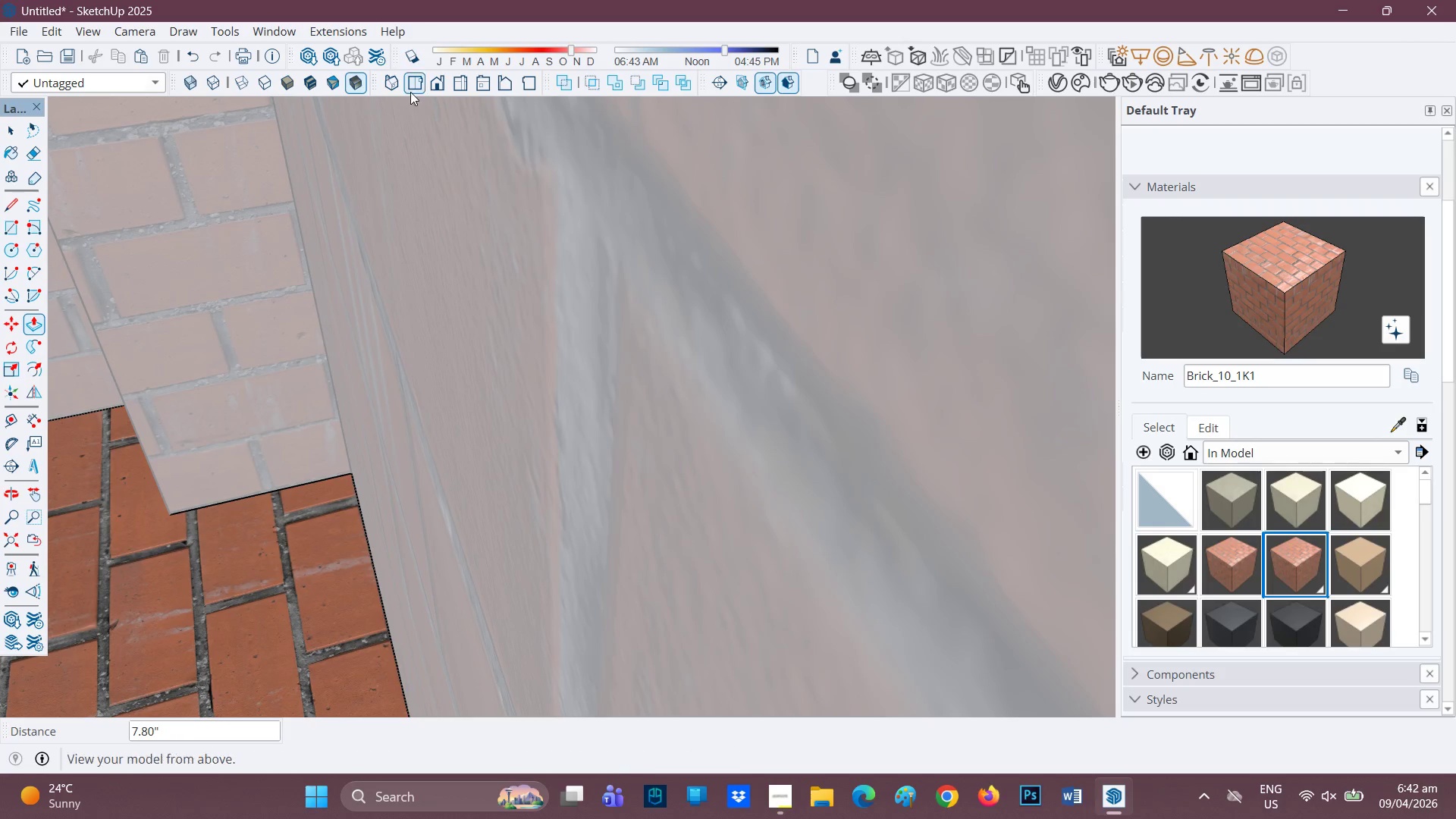 
left_click([415, 89])
 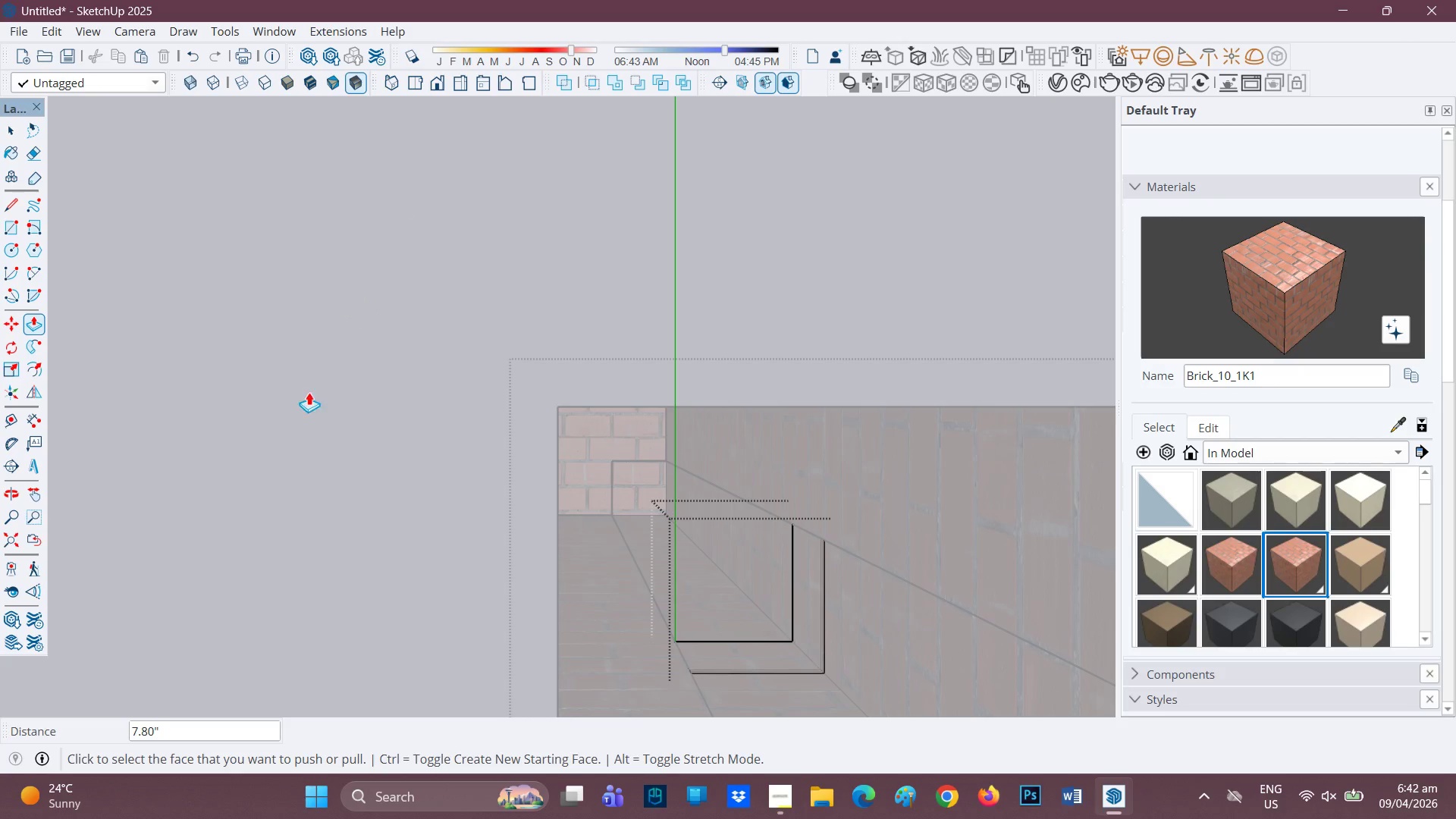 
scroll: coordinate [295, 457], scroll_direction: down, amount: 4.0
 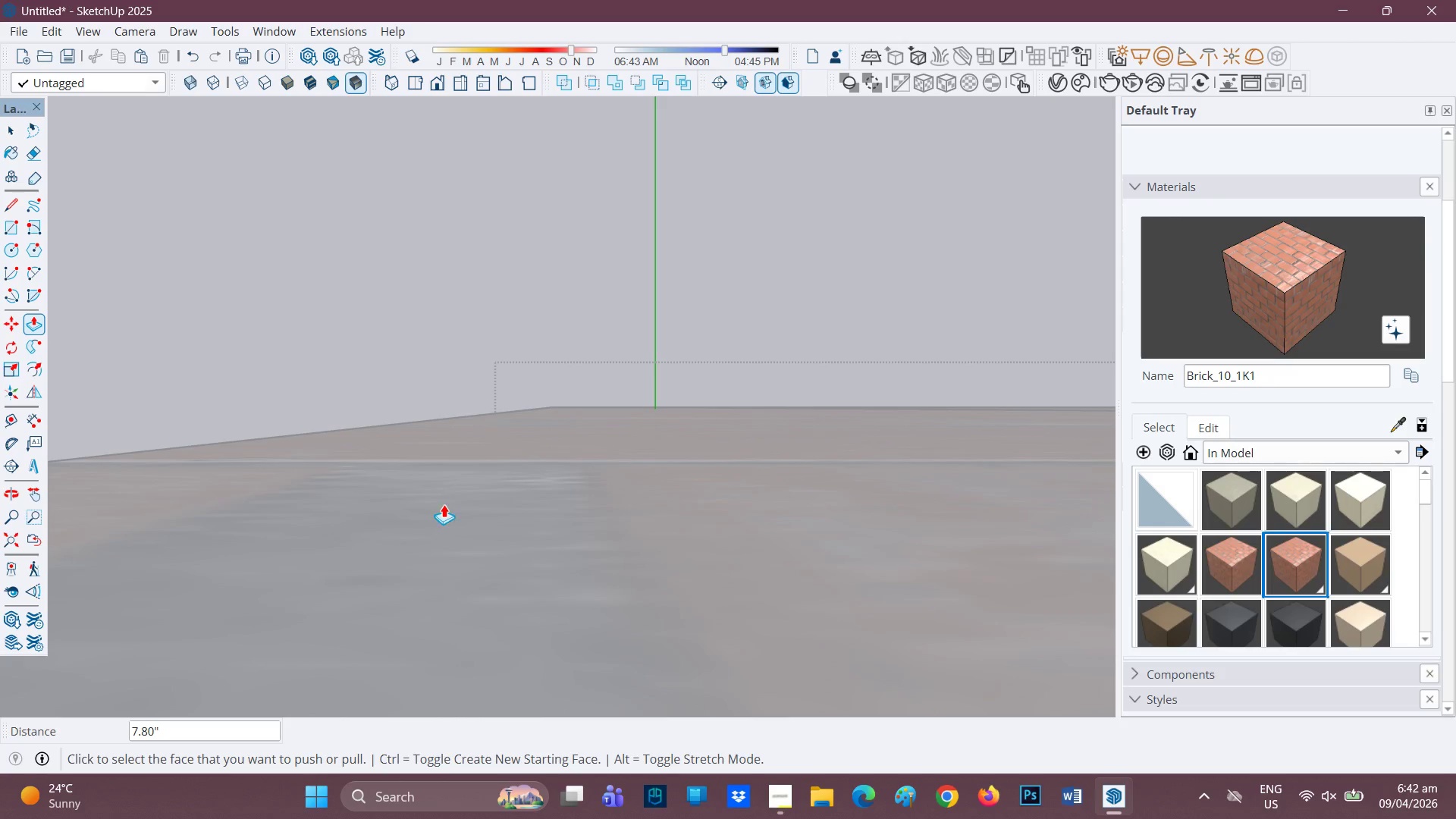 
key(H)
 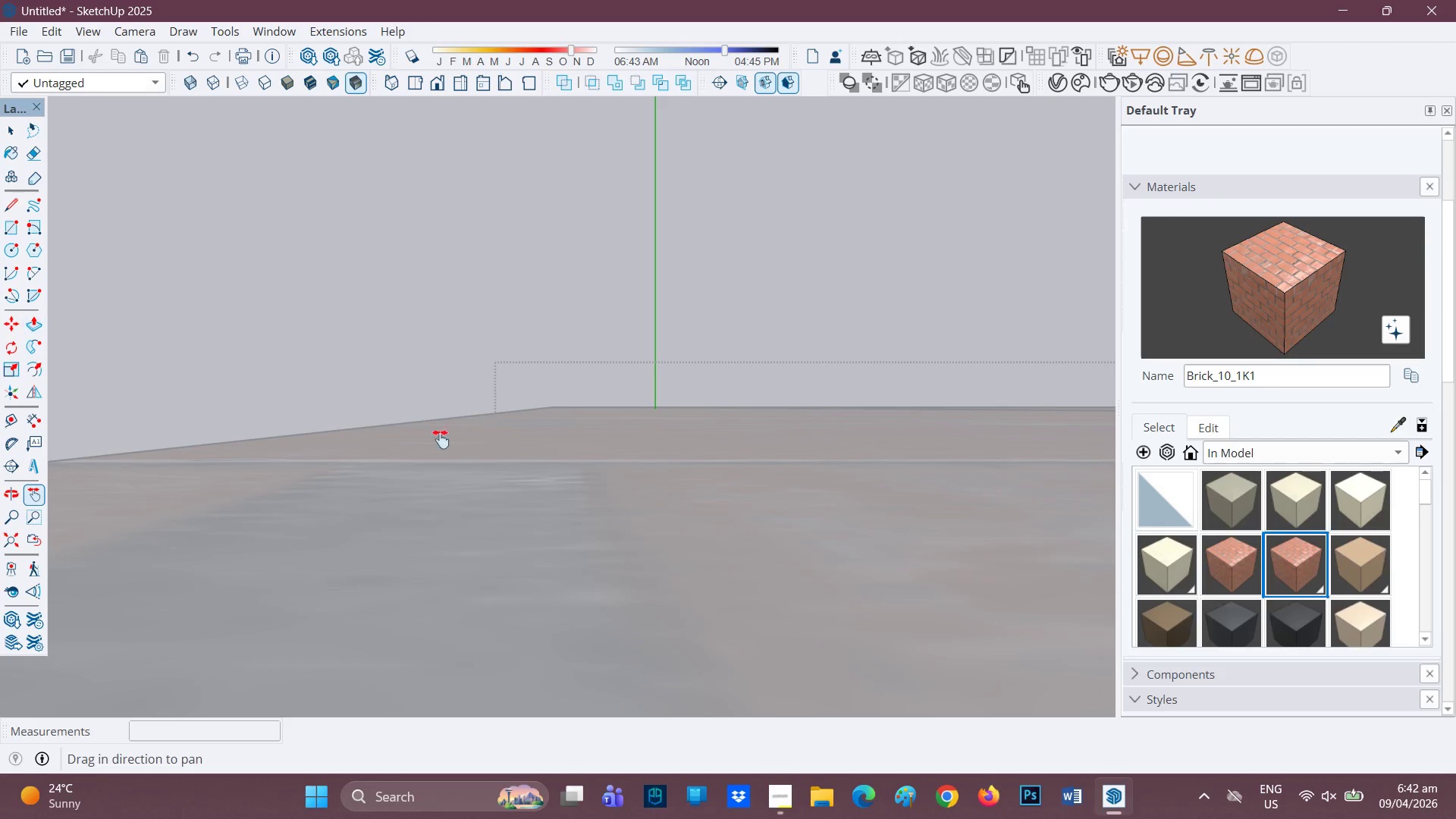 
left_click_drag(start_coordinate=[444, 472], to_coordinate=[414, 196])
 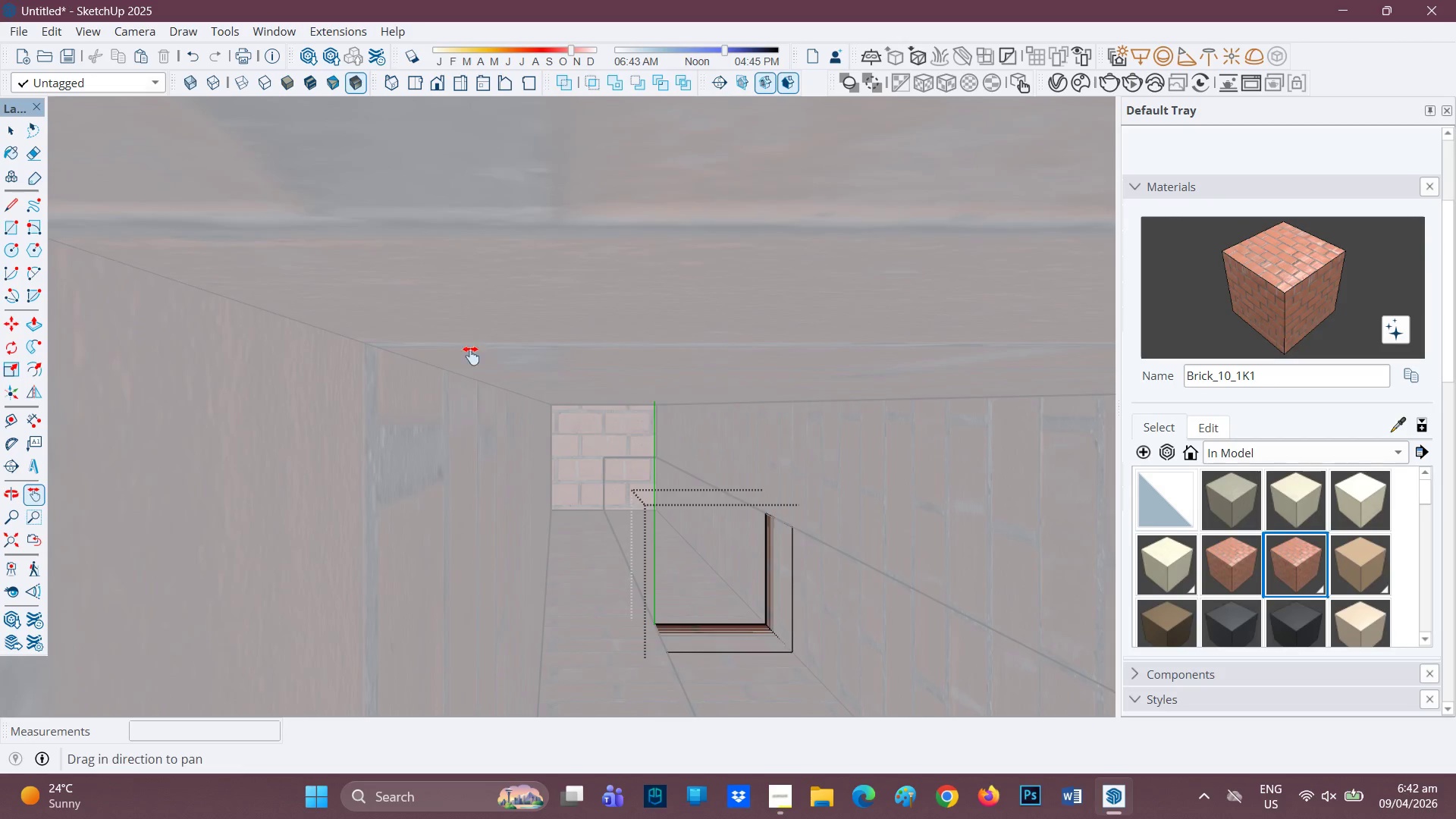 
scroll: coordinate [548, 516], scroll_direction: down, amount: 8.0
 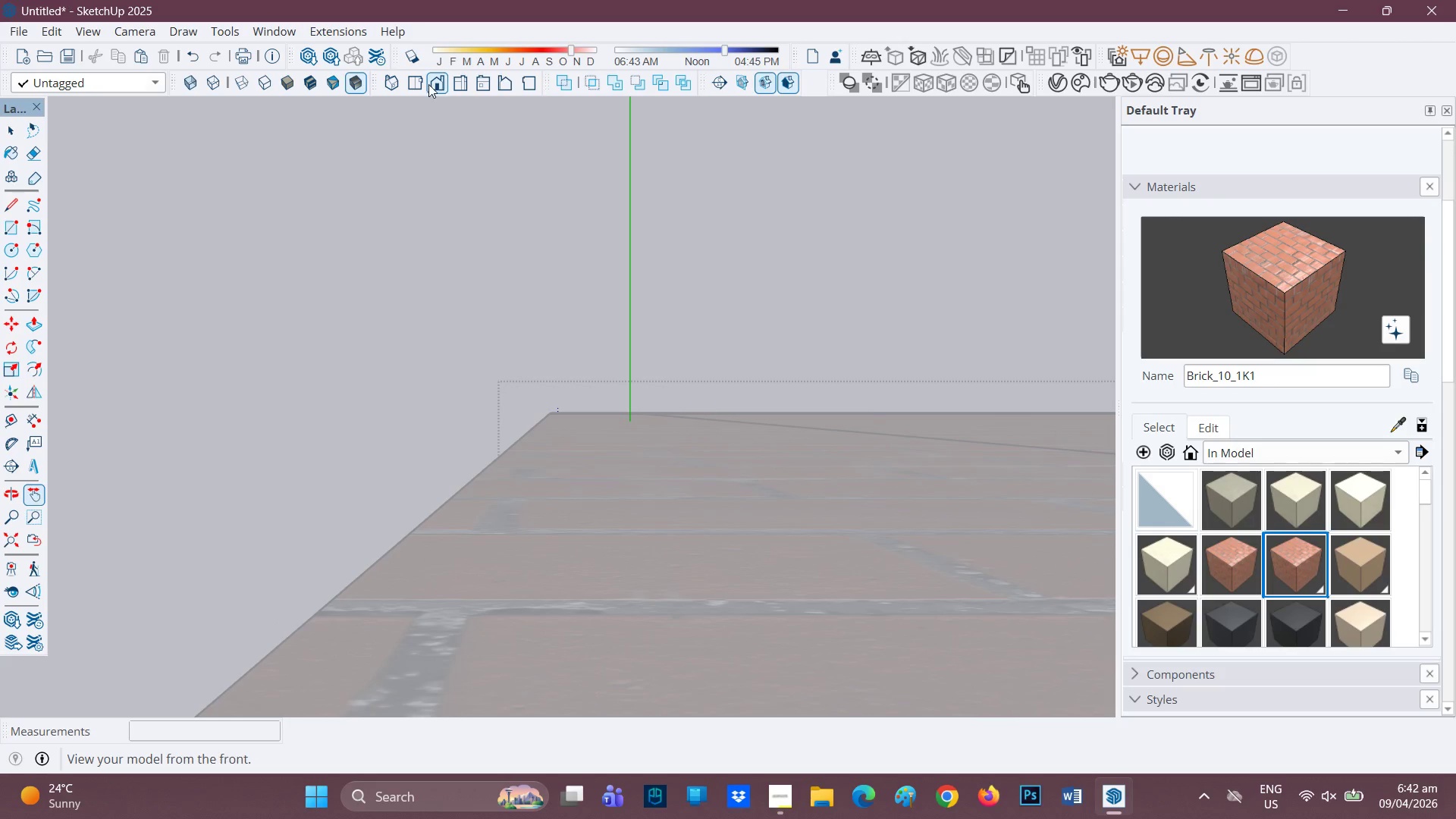 
left_click([414, 82])
 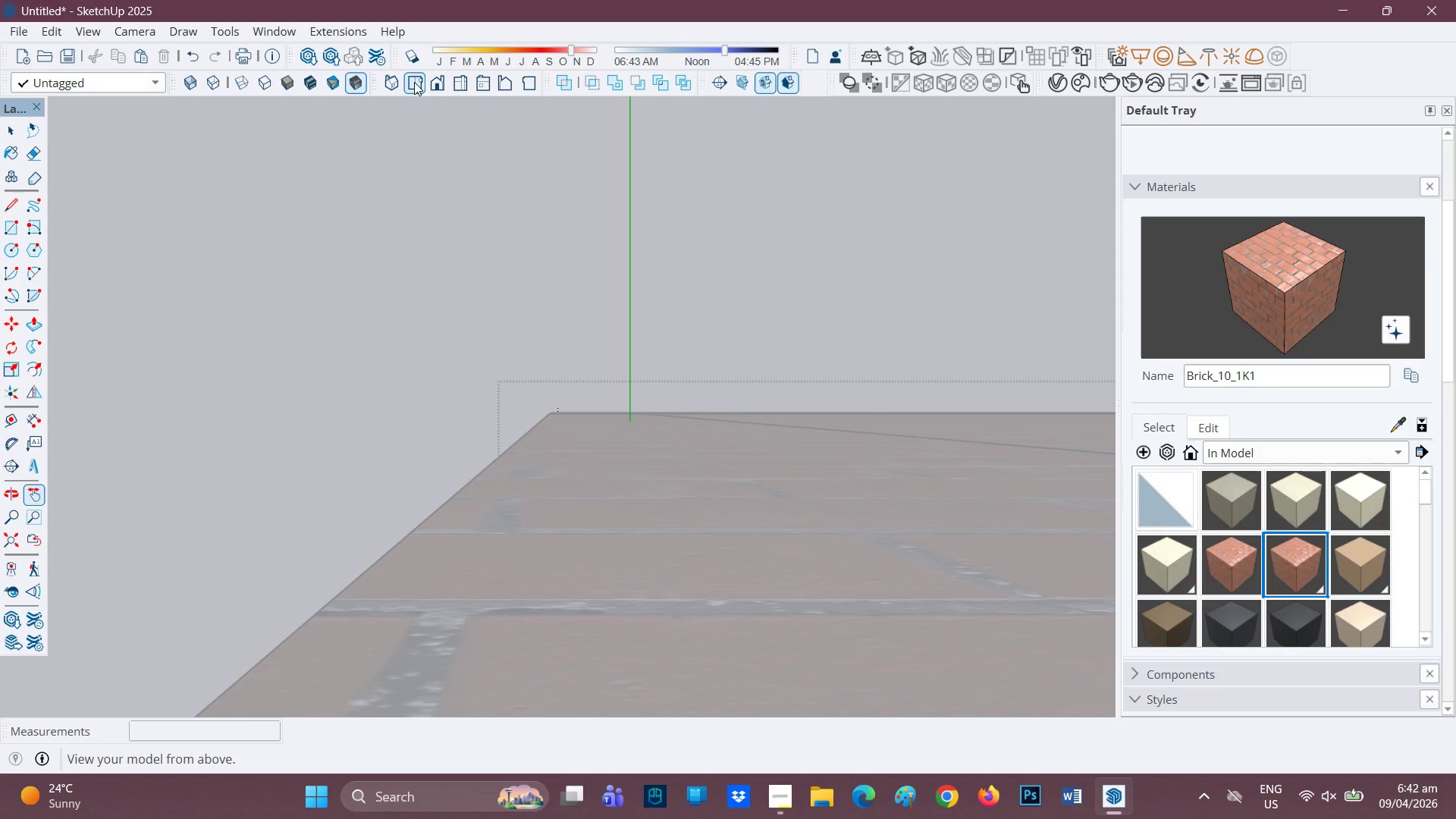 
left_click([414, 82])
 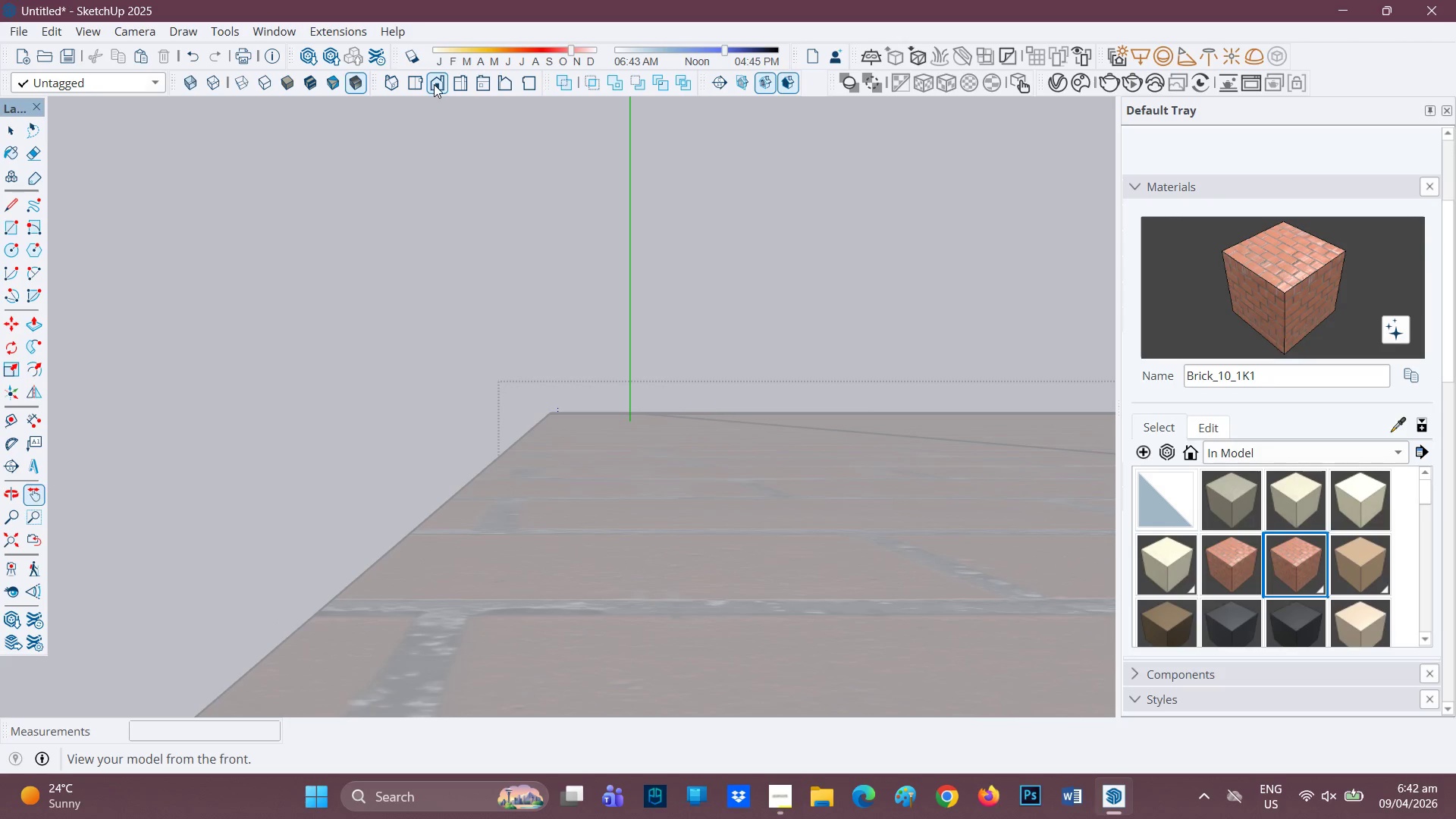 
left_click([434, 84])
 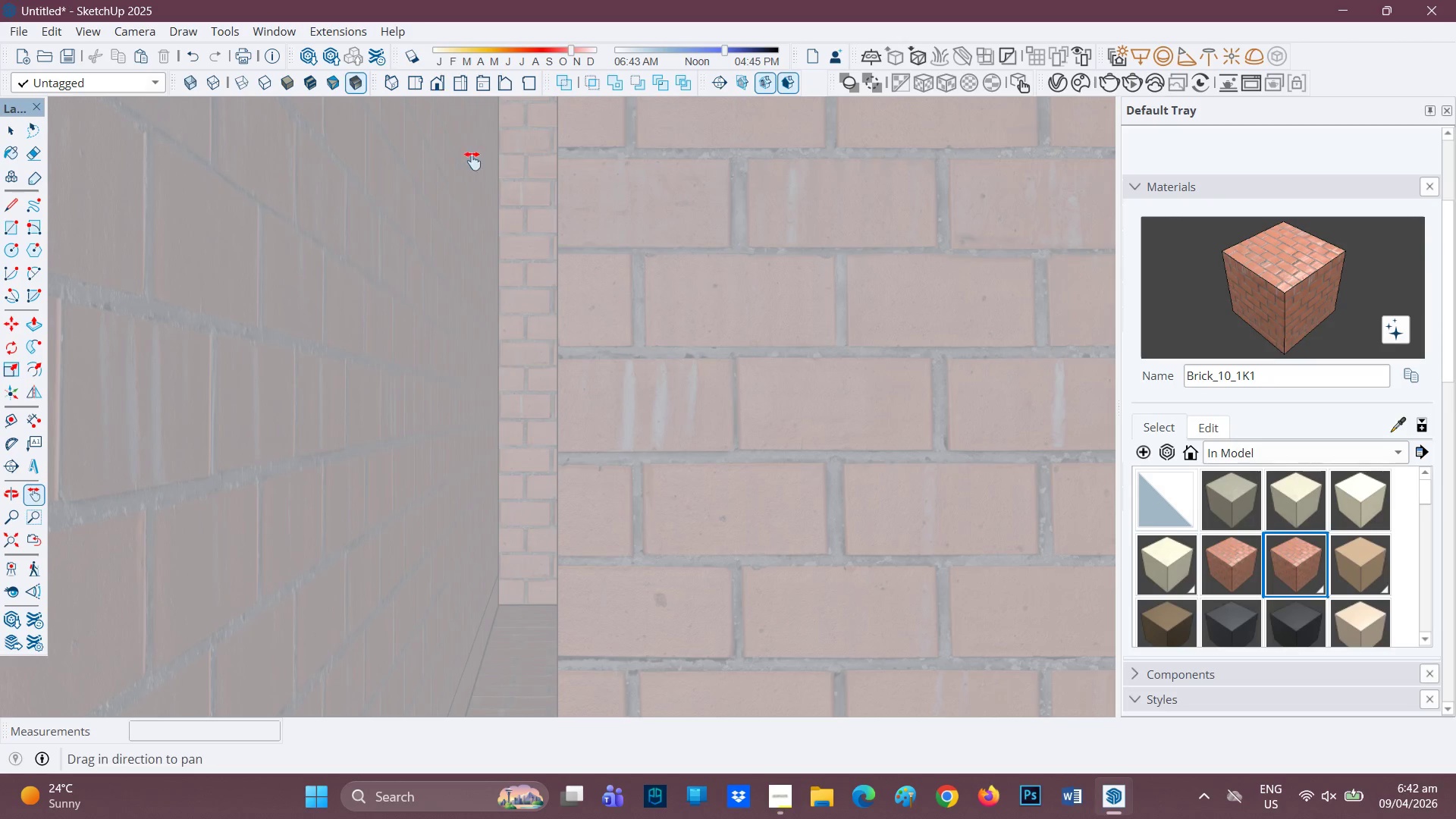 
scroll: coordinate [576, 299], scroll_direction: down, amount: 23.0
 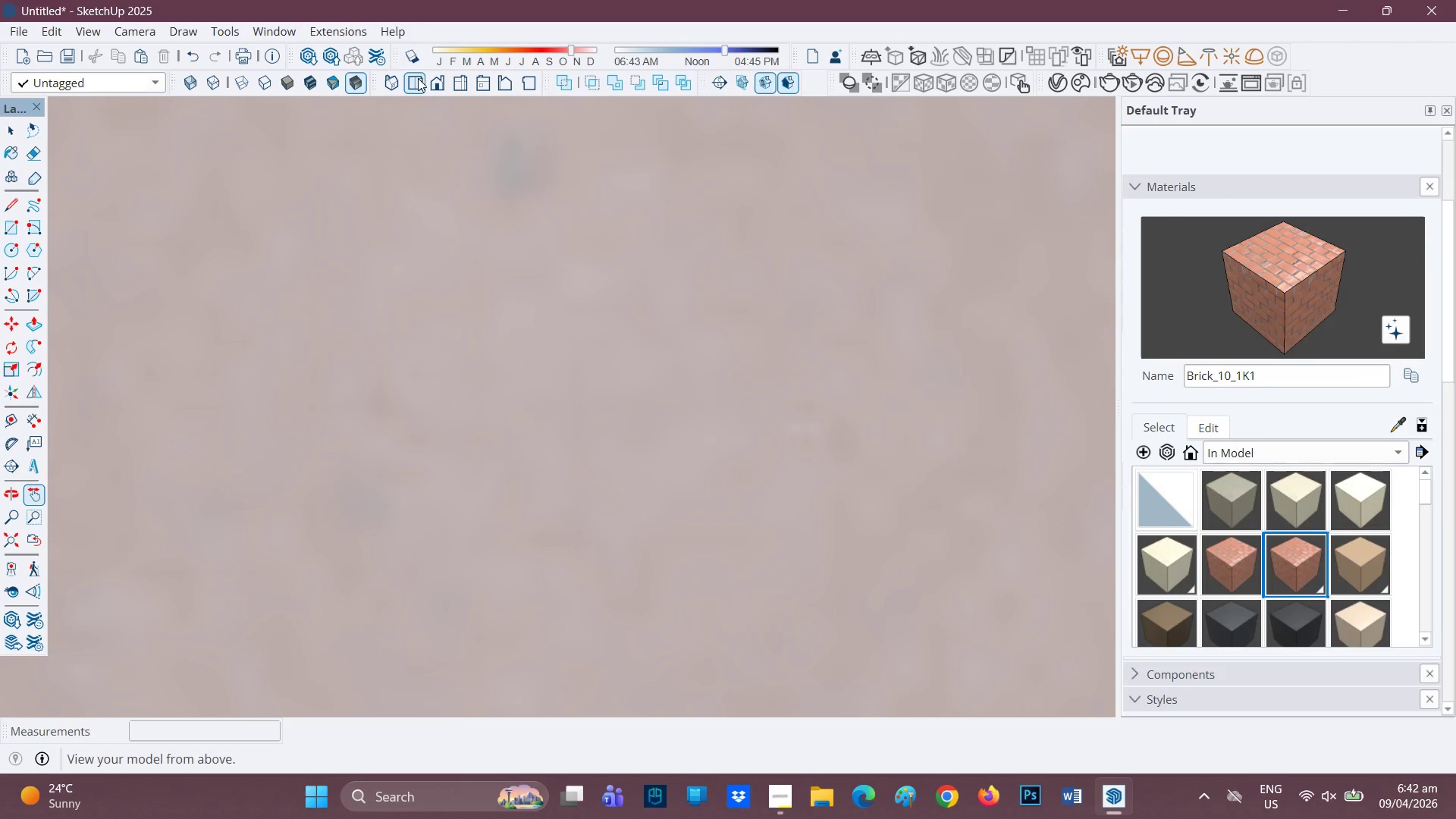 
left_click([418, 78])
 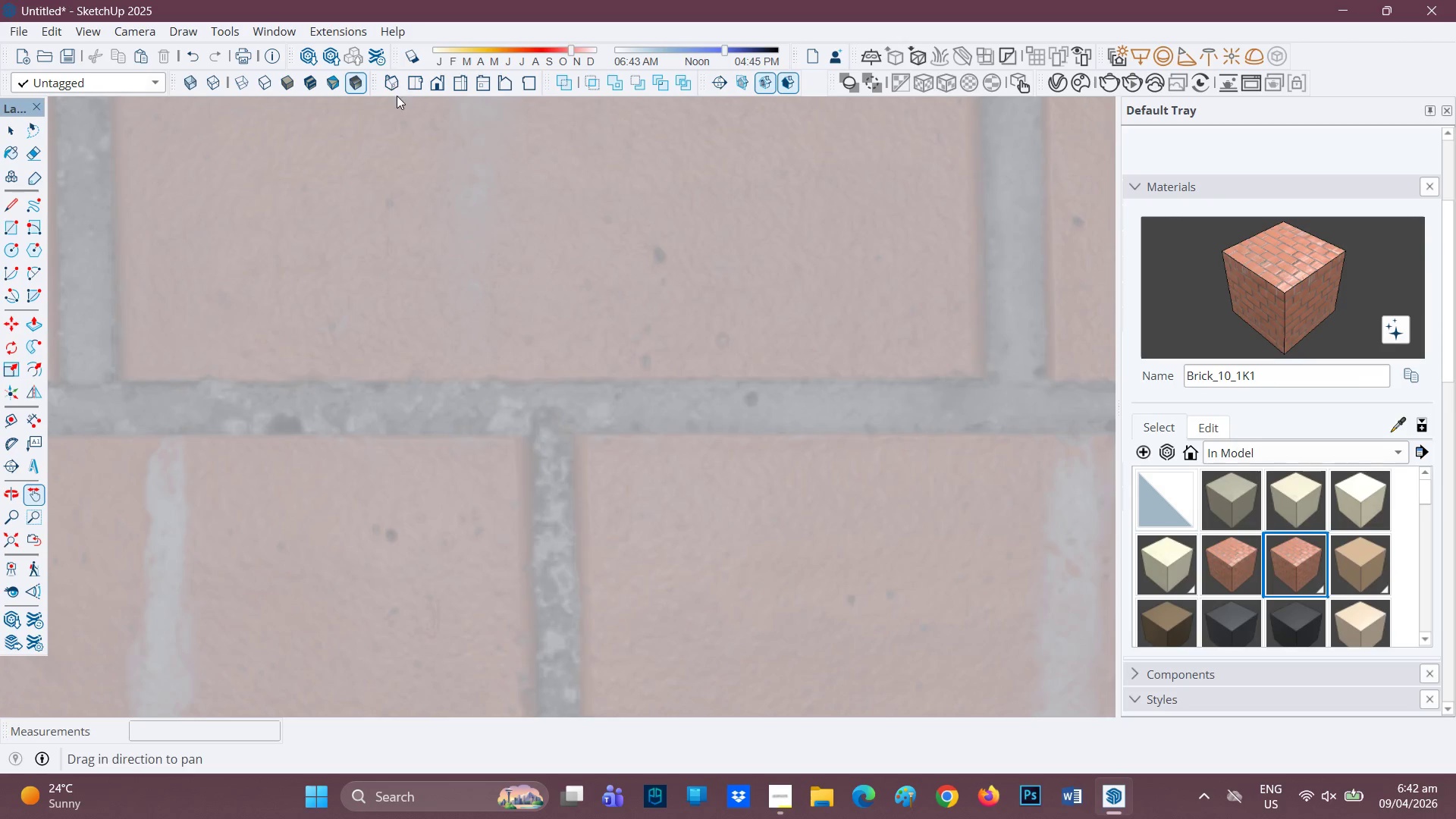 
left_click([394, 91])
 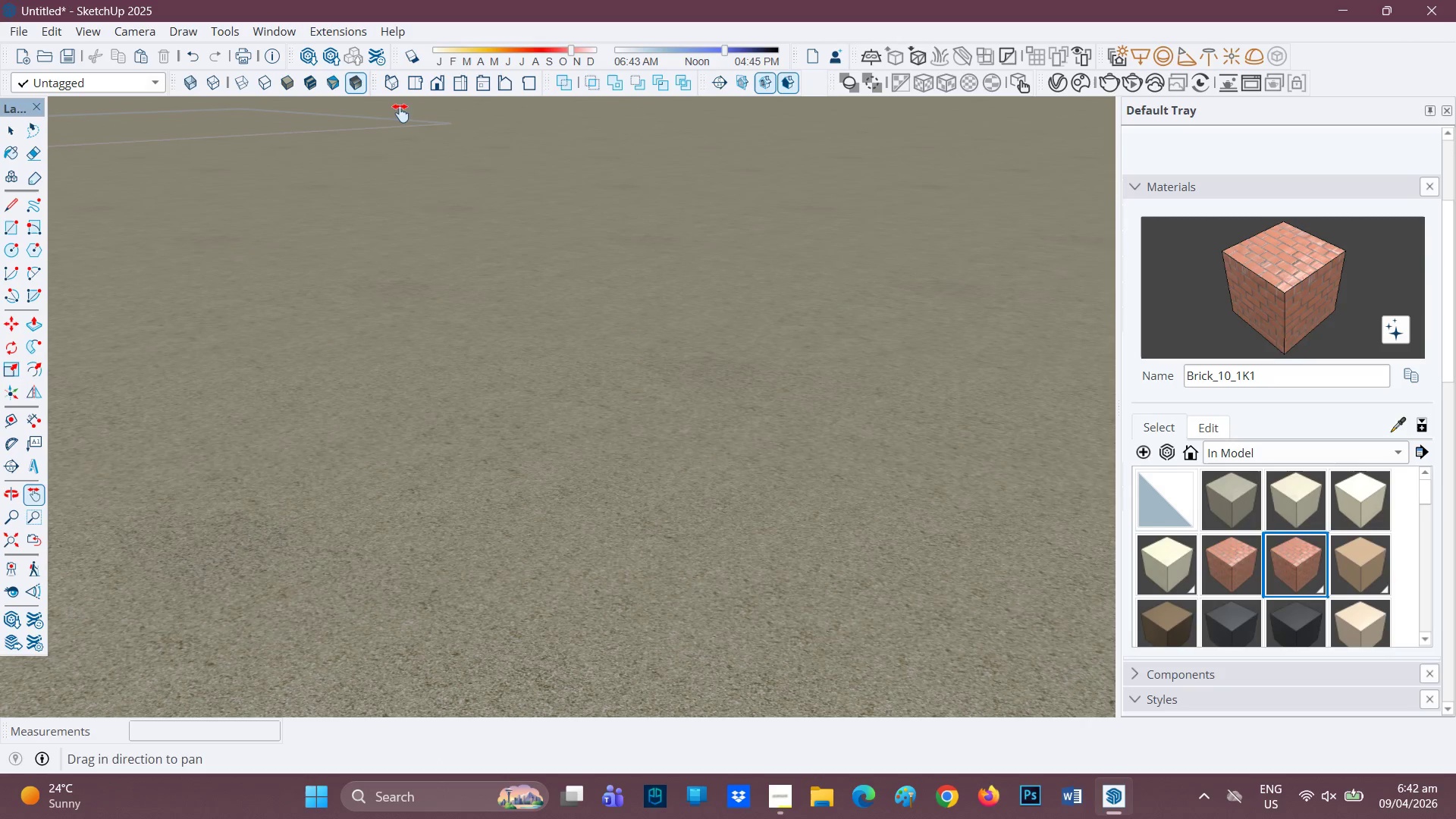 
scroll: coordinate [460, 209], scroll_direction: down, amount: 7.0
 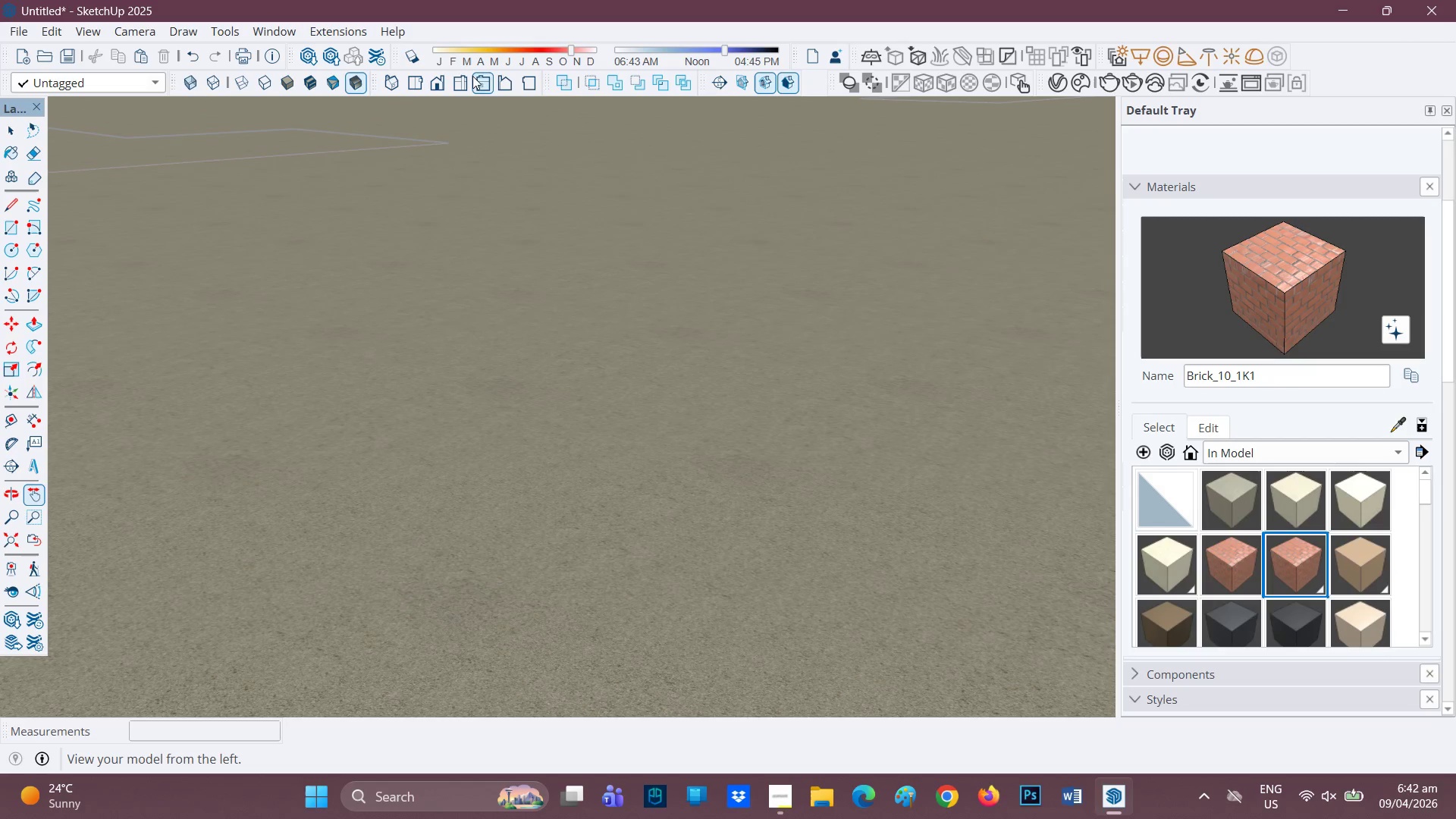 
left_click([479, 79])
 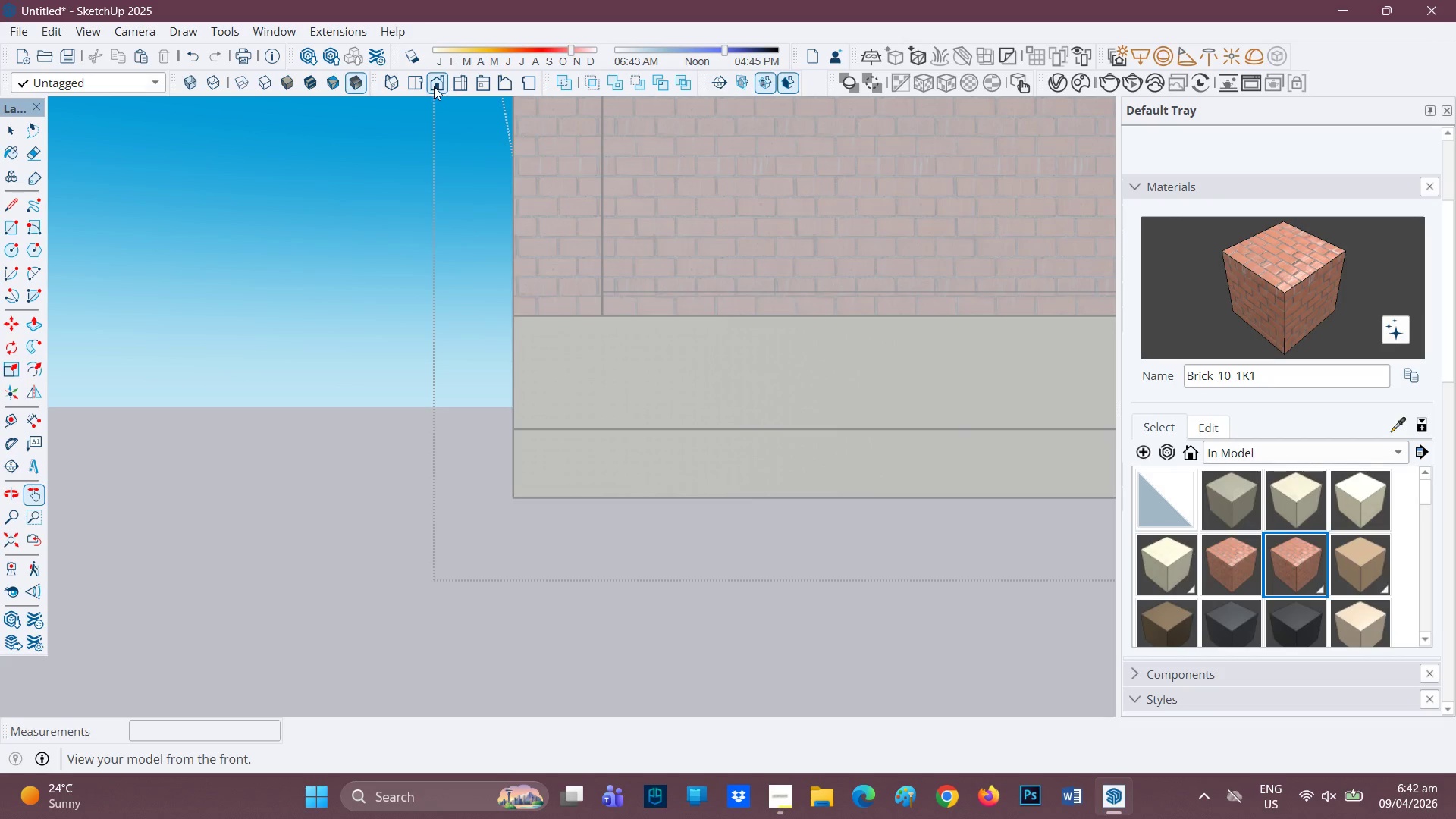 
left_click([434, 86])
 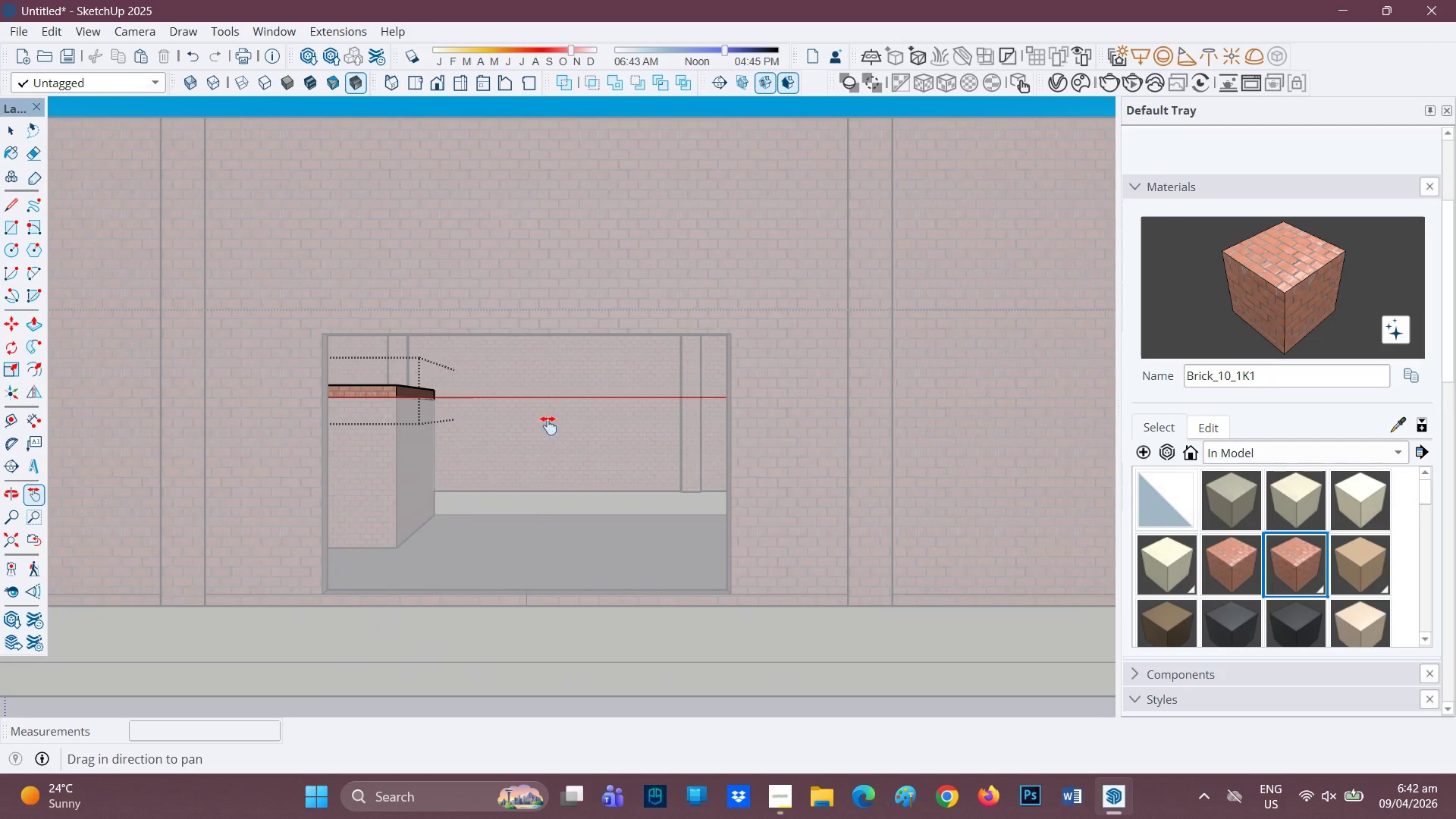 
scroll: coordinate [535, 390], scroll_direction: down, amount: 1.0
 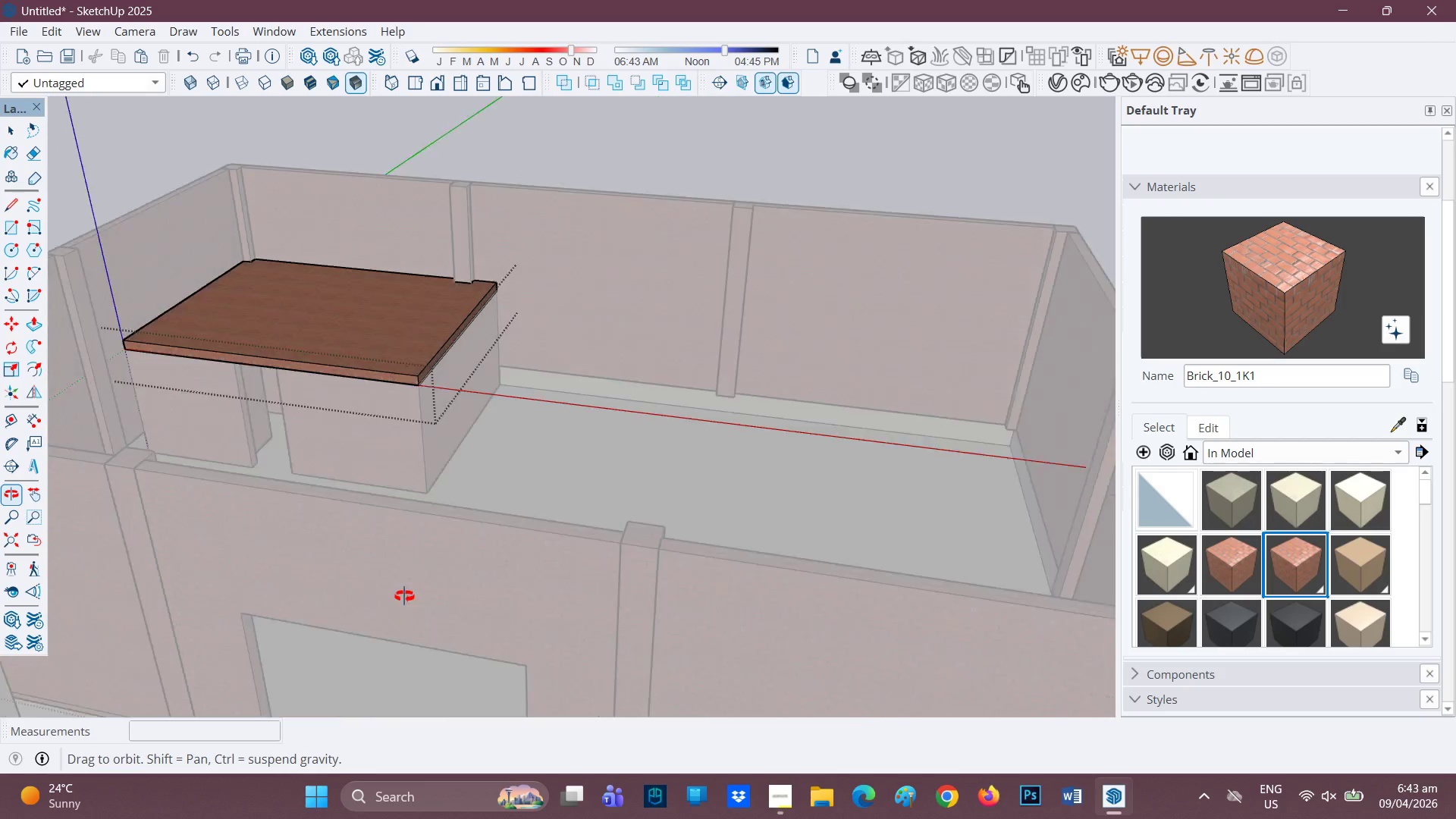 
key(Space)
 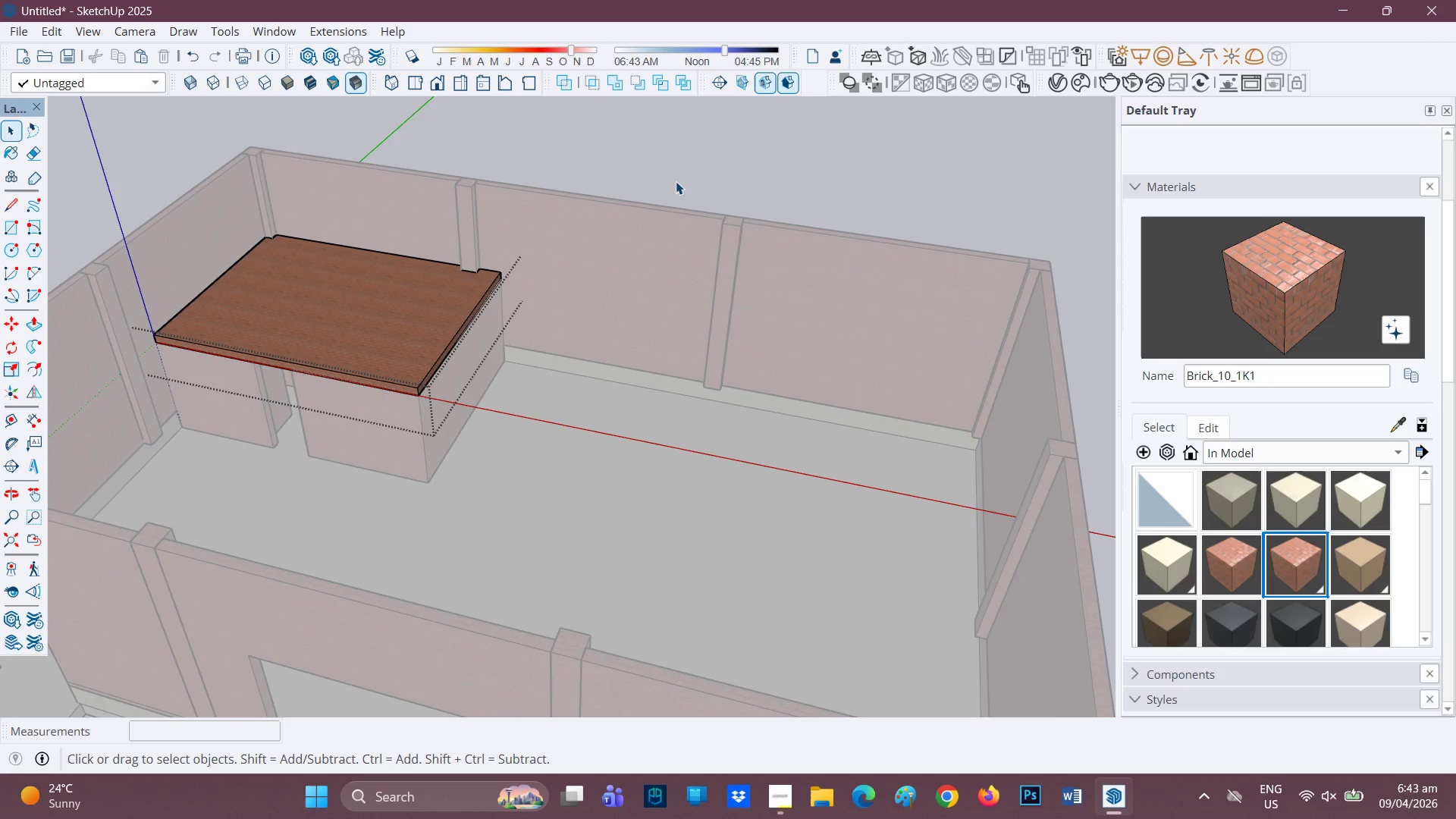 
scroll: coordinate [394, 592], scroll_direction: down, amount: 1.0
 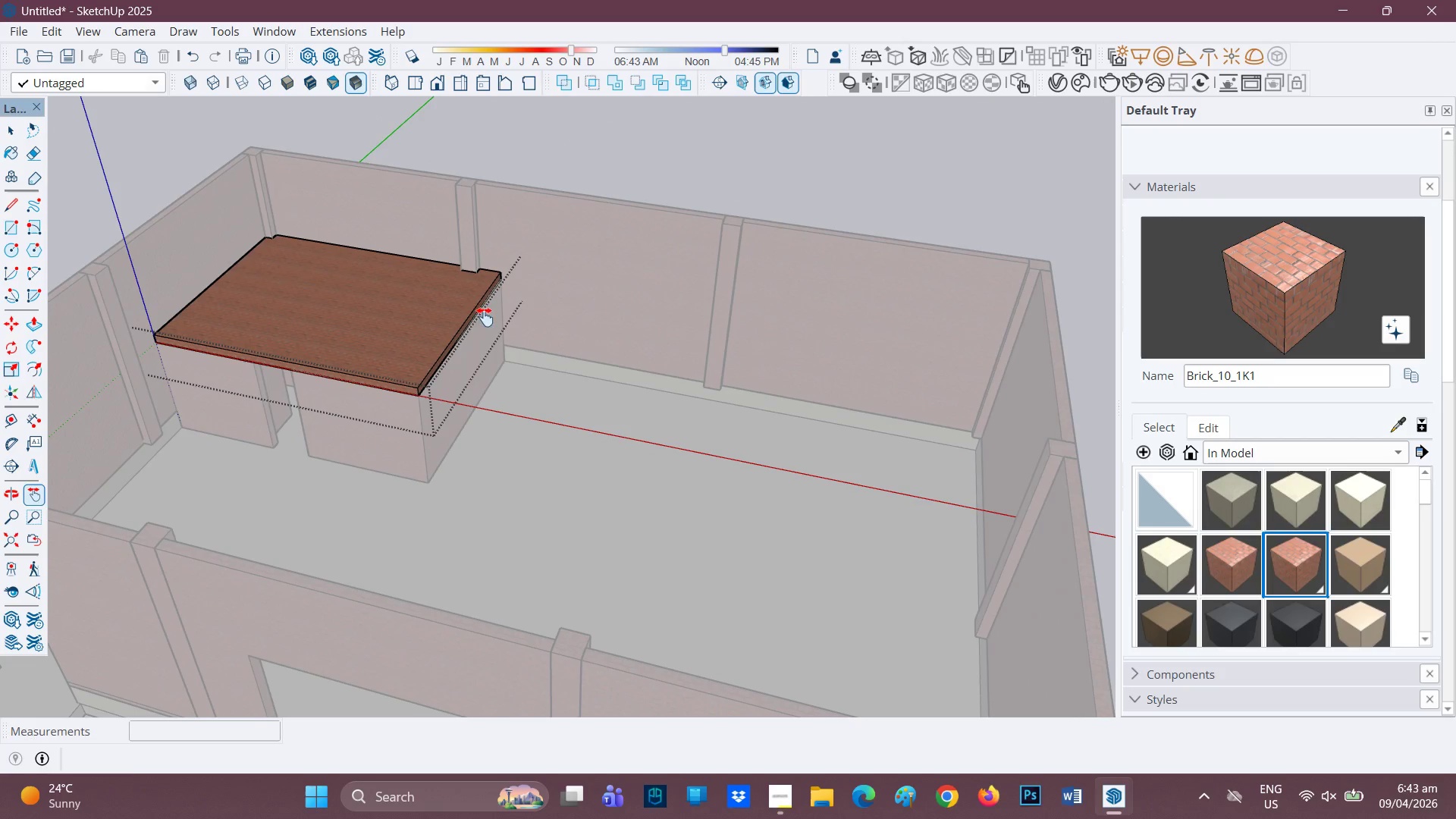 
left_click([676, 181])
 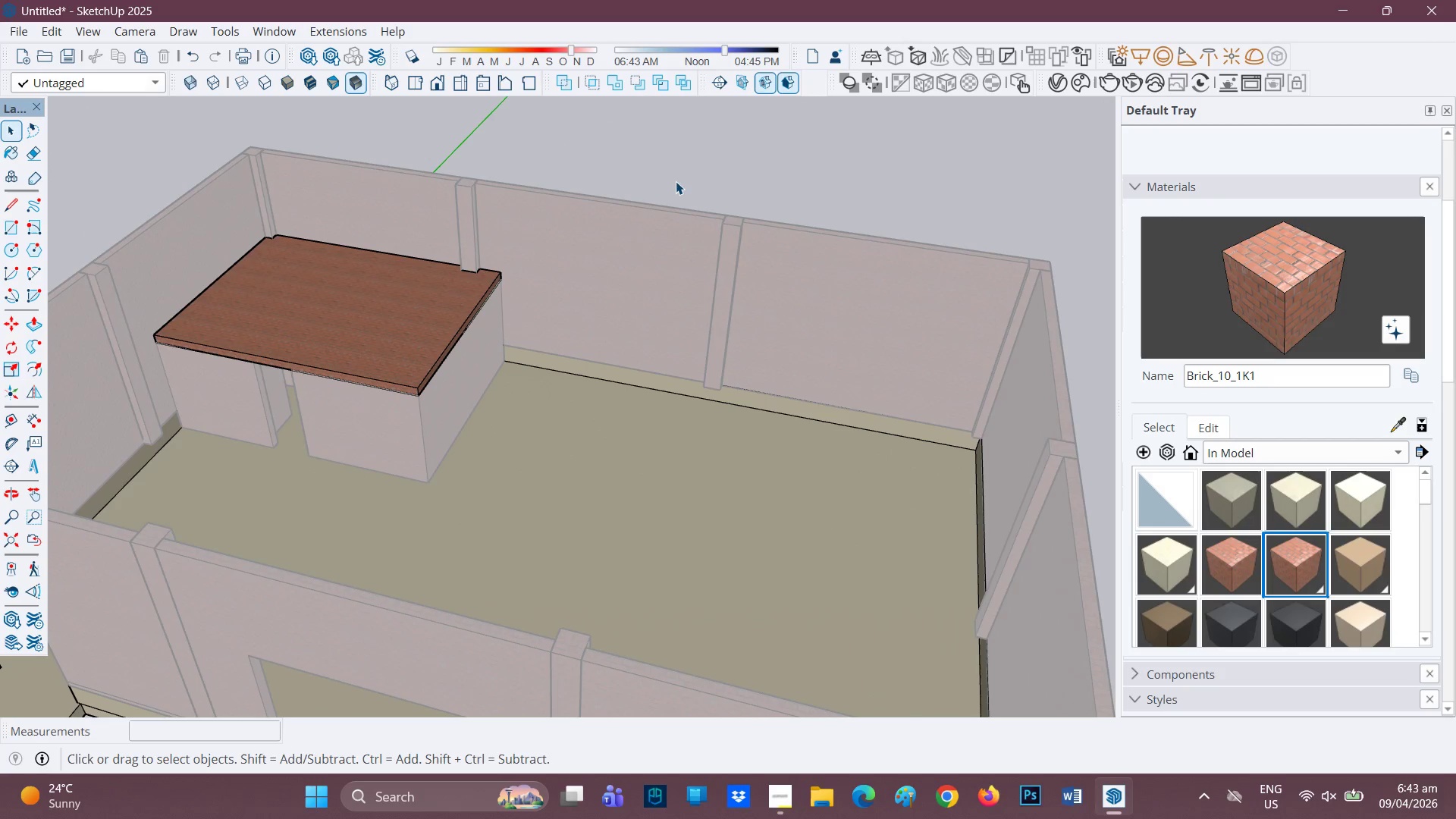 
left_click([676, 181])
 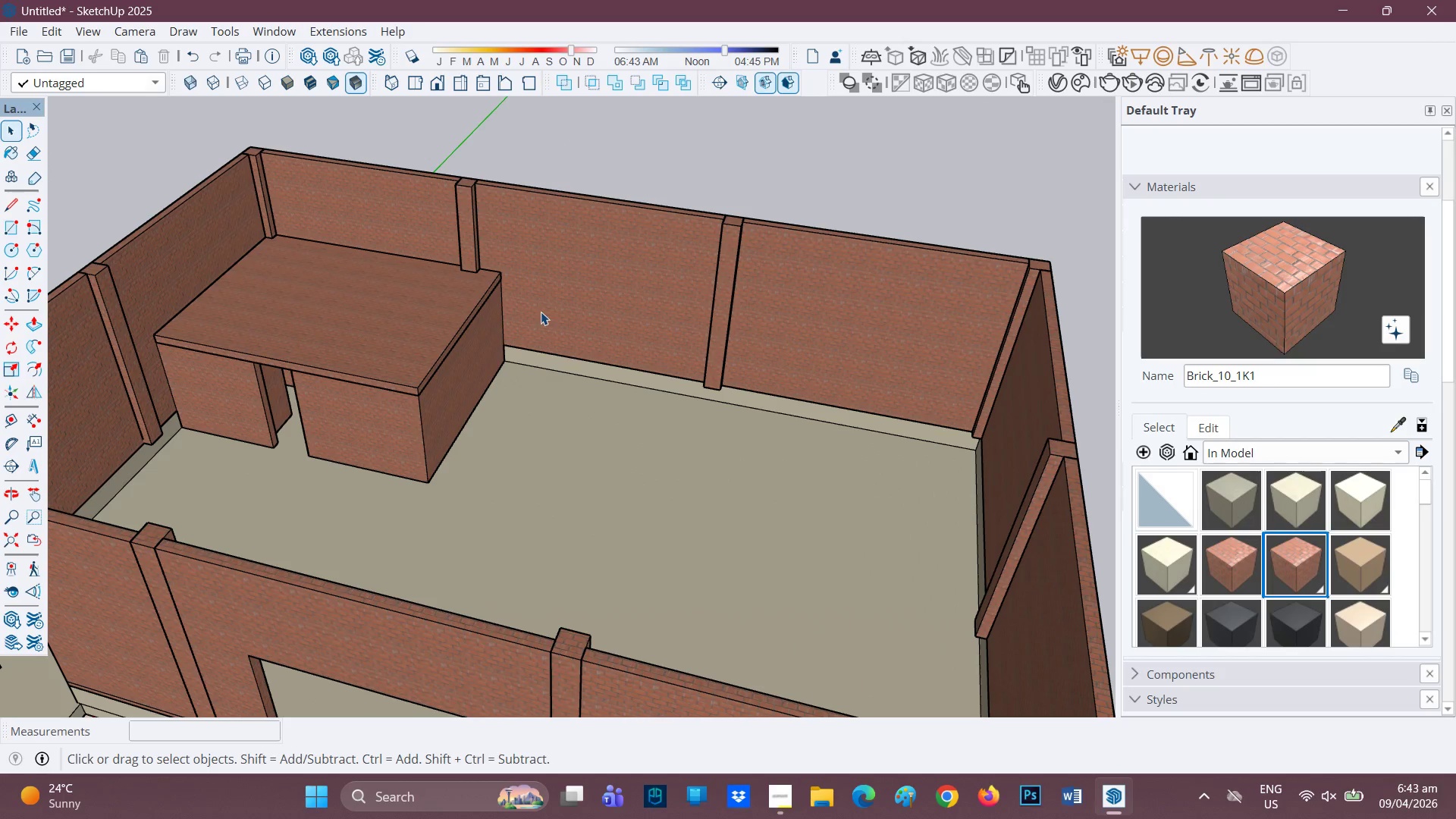 
scroll: coordinate [309, 486], scroll_direction: up, amount: 13.0
 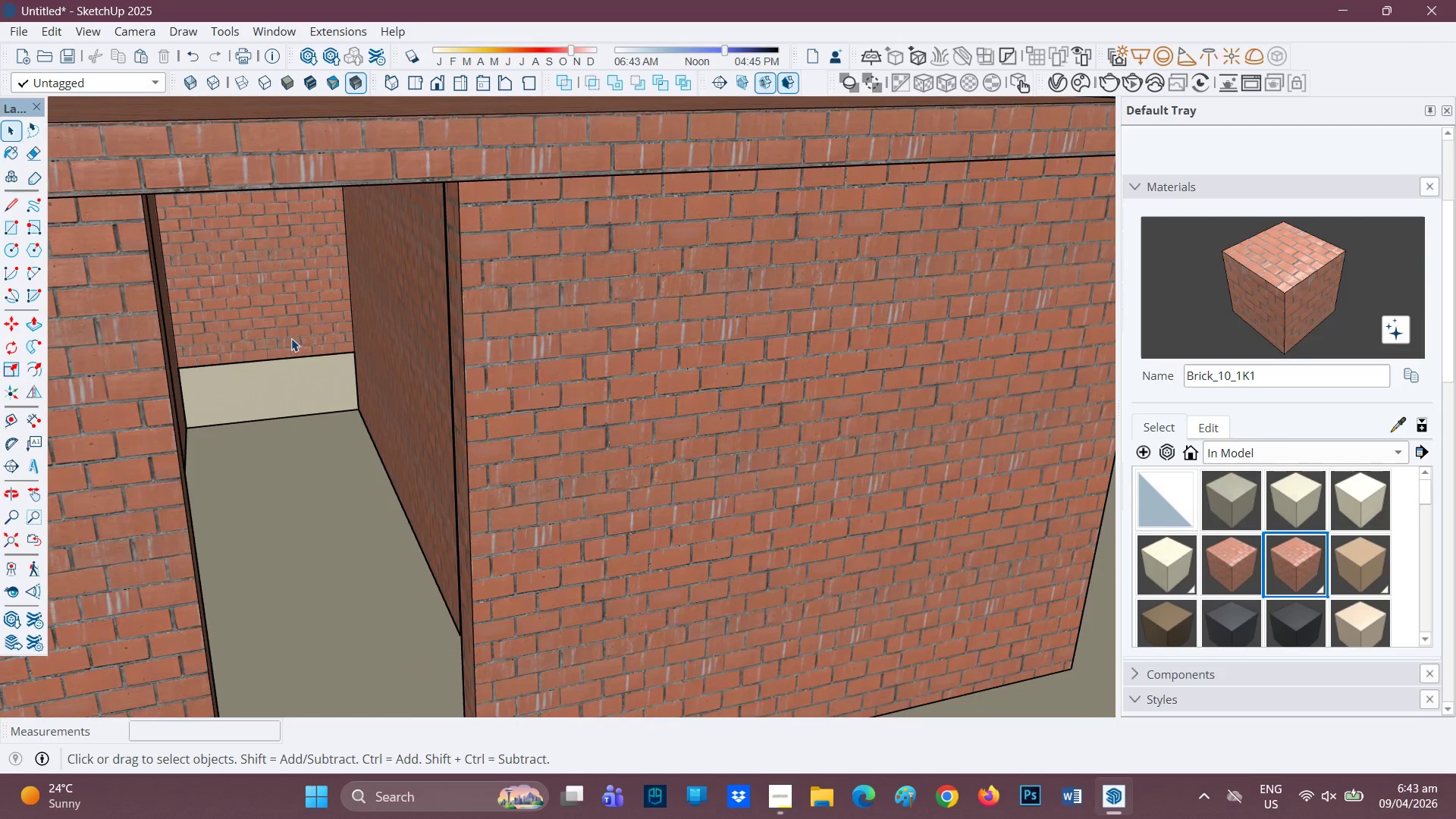 
scroll: coordinate [281, 321], scroll_direction: down, amount: 5.0
 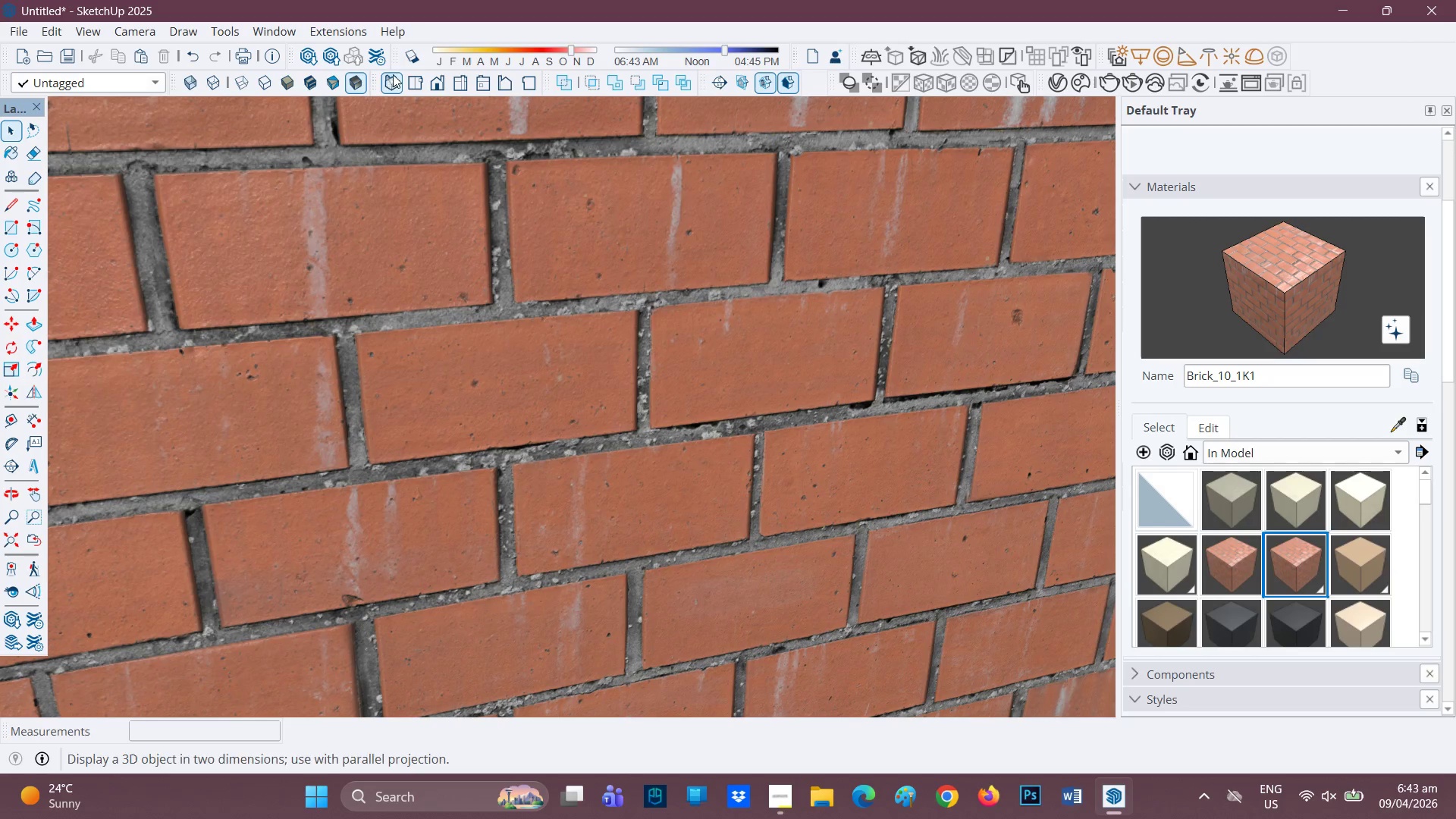 
left_click([431, 80])
 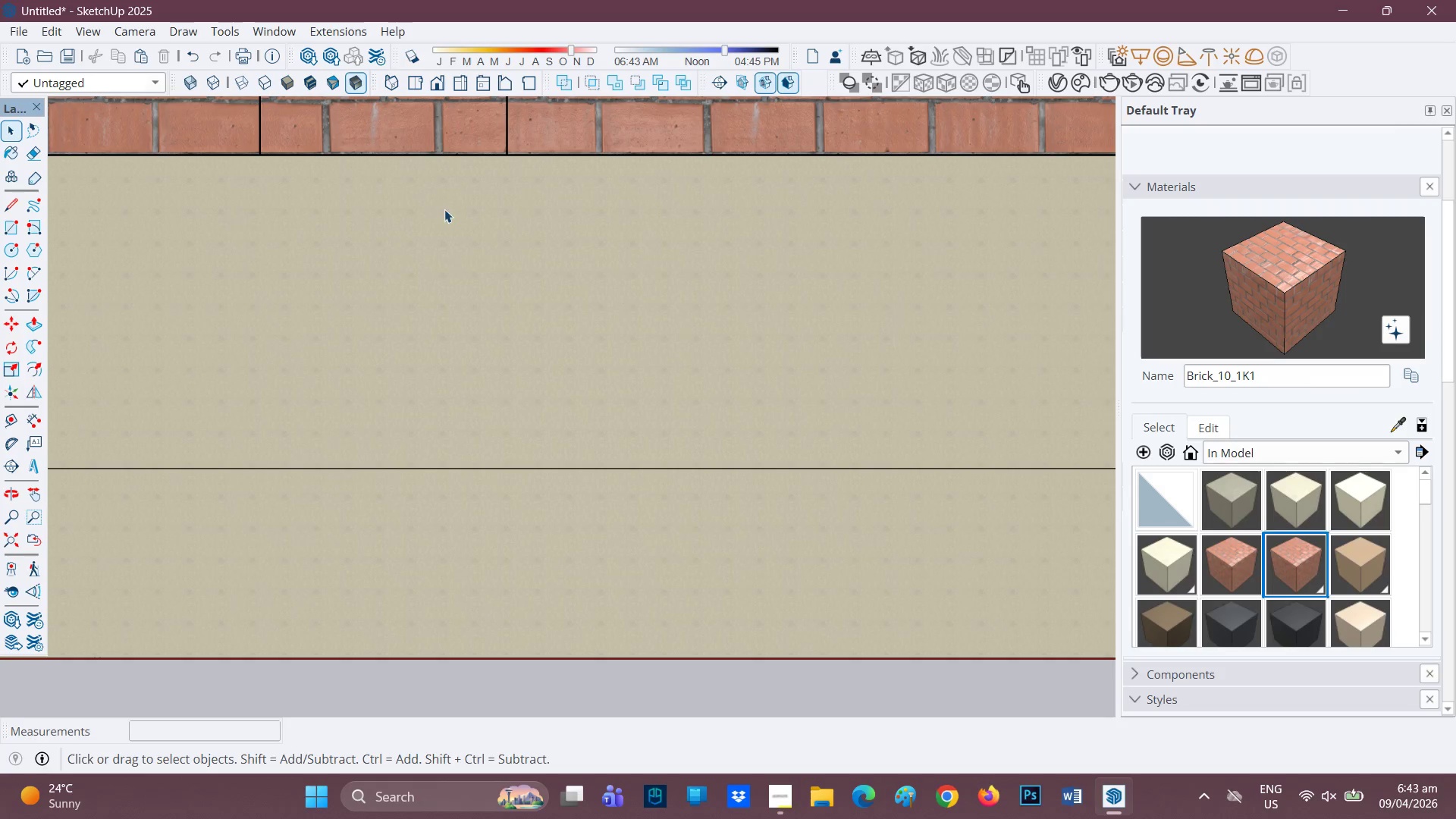 
scroll: coordinate [445, 210], scroll_direction: down, amount: 3.0
 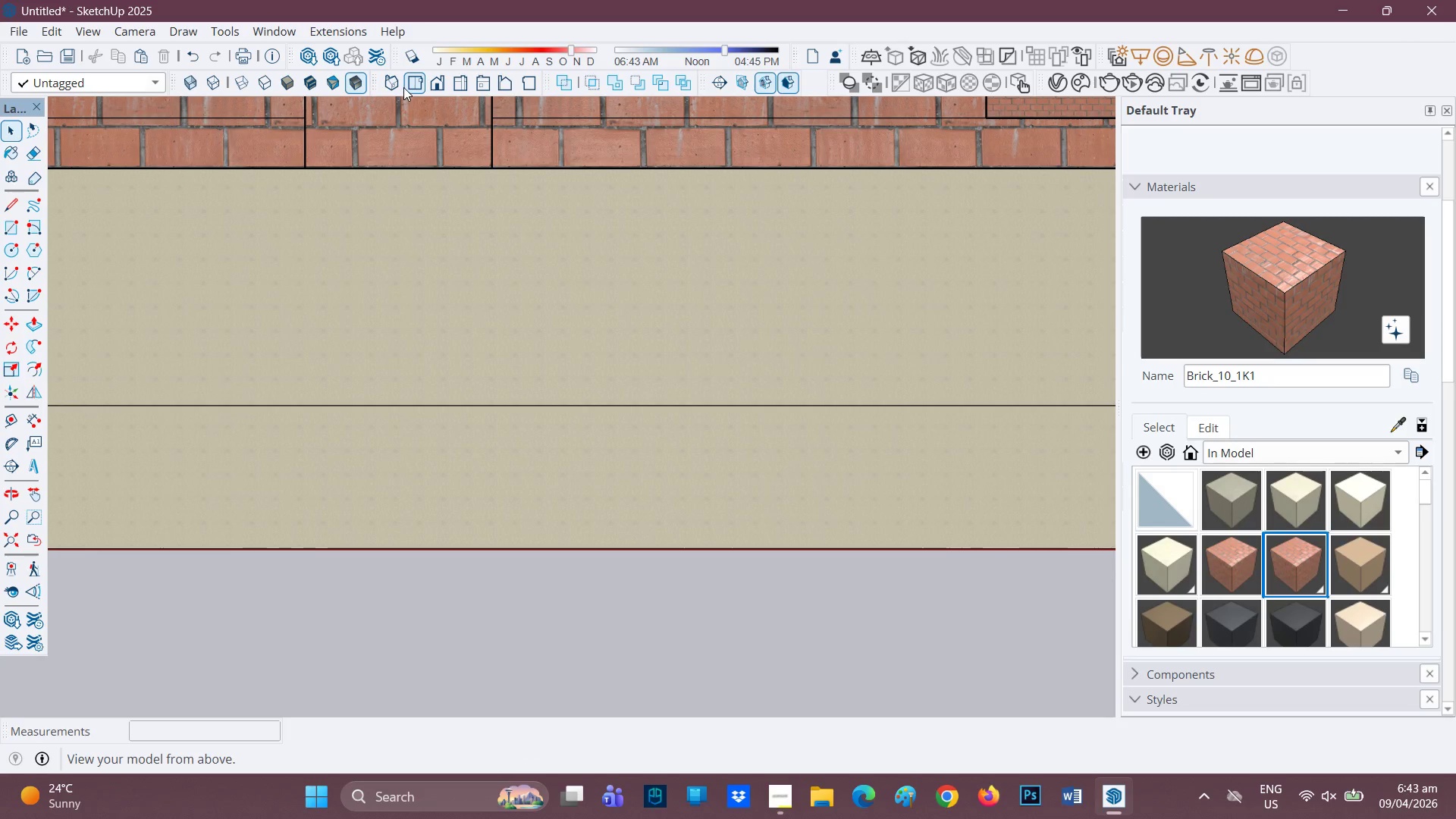 
left_click([414, 78])
 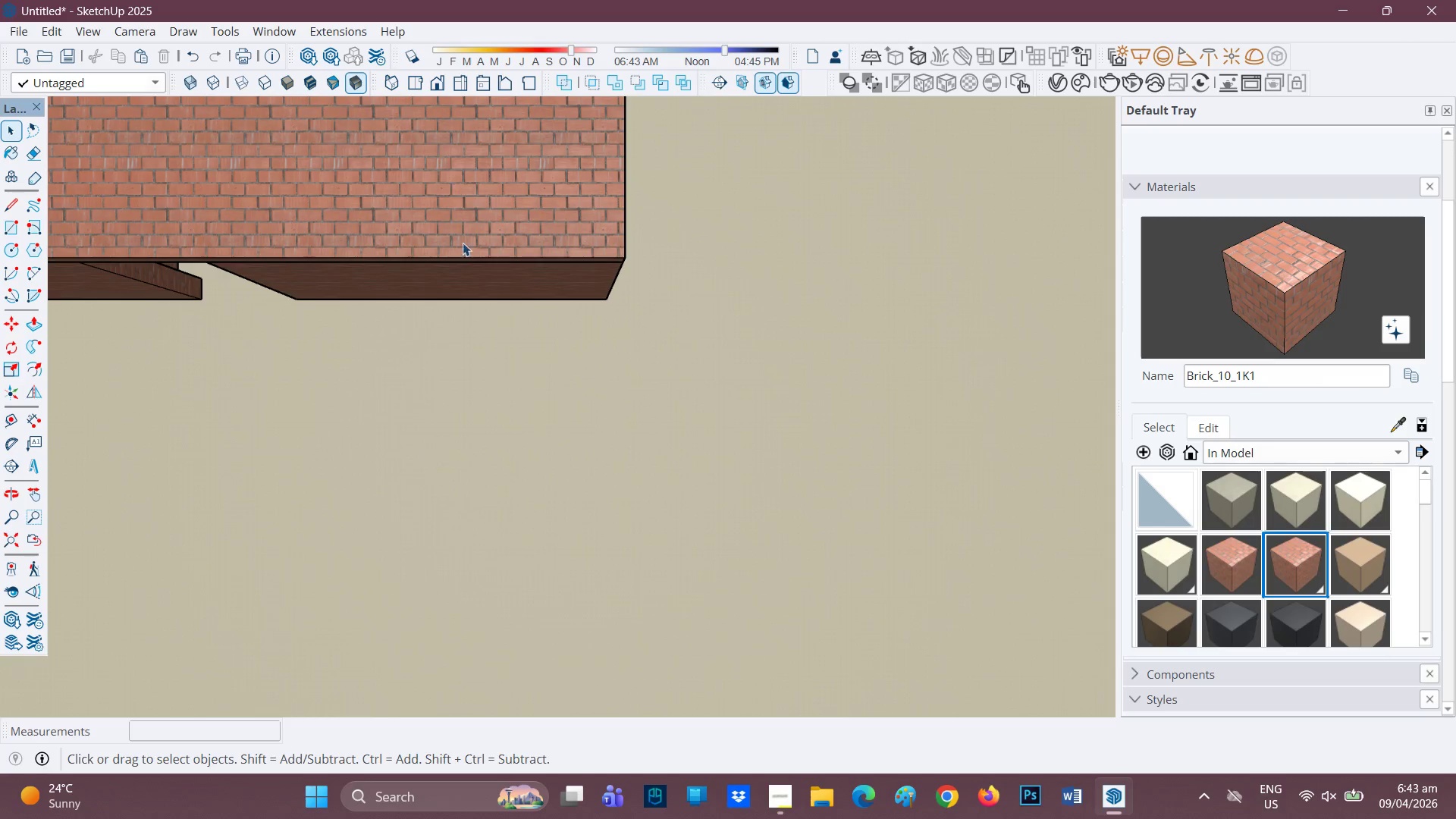 
scroll: coordinate [493, 279], scroll_direction: down, amount: 10.0
 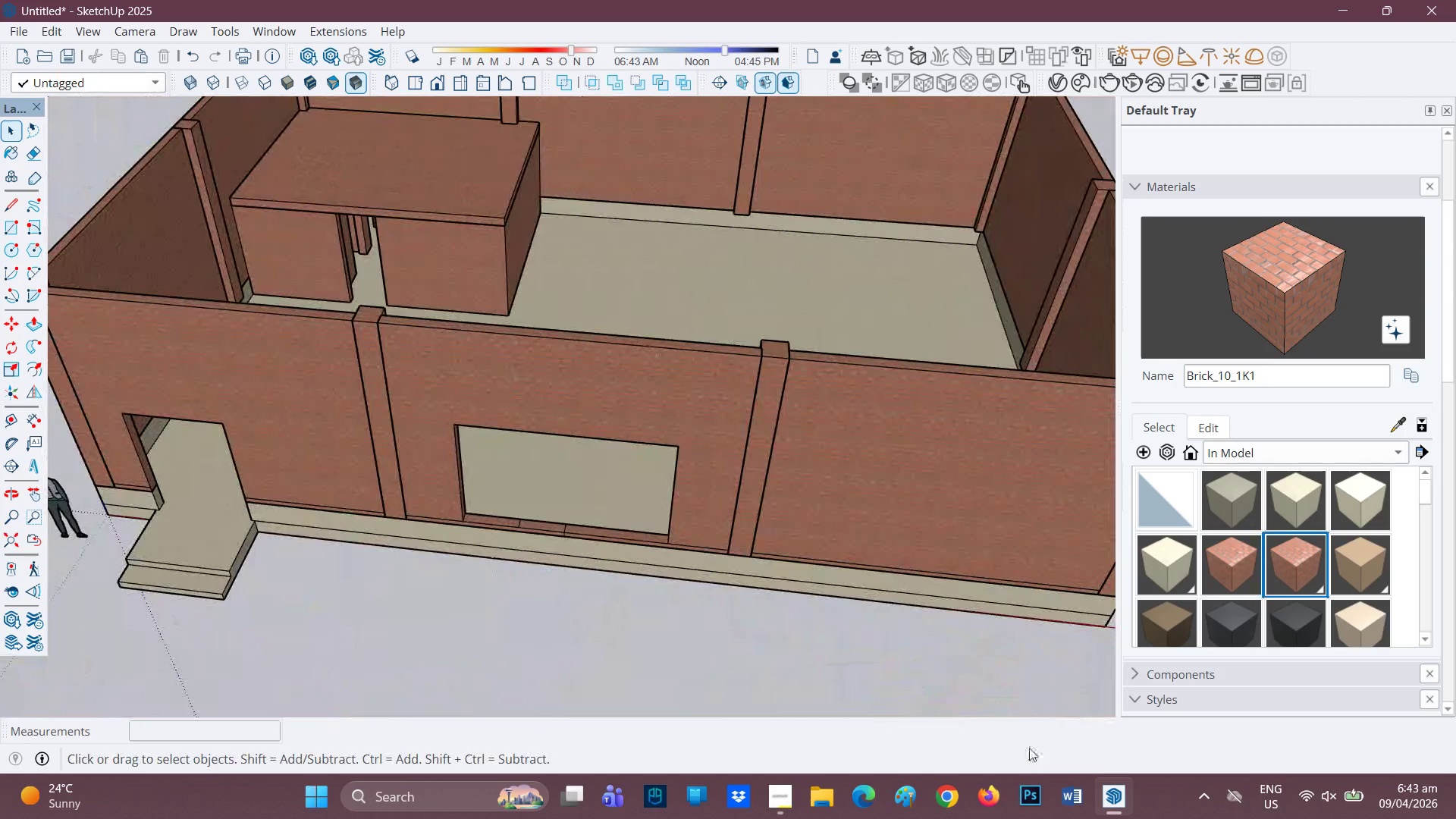 
mouse_move([896, 811])
 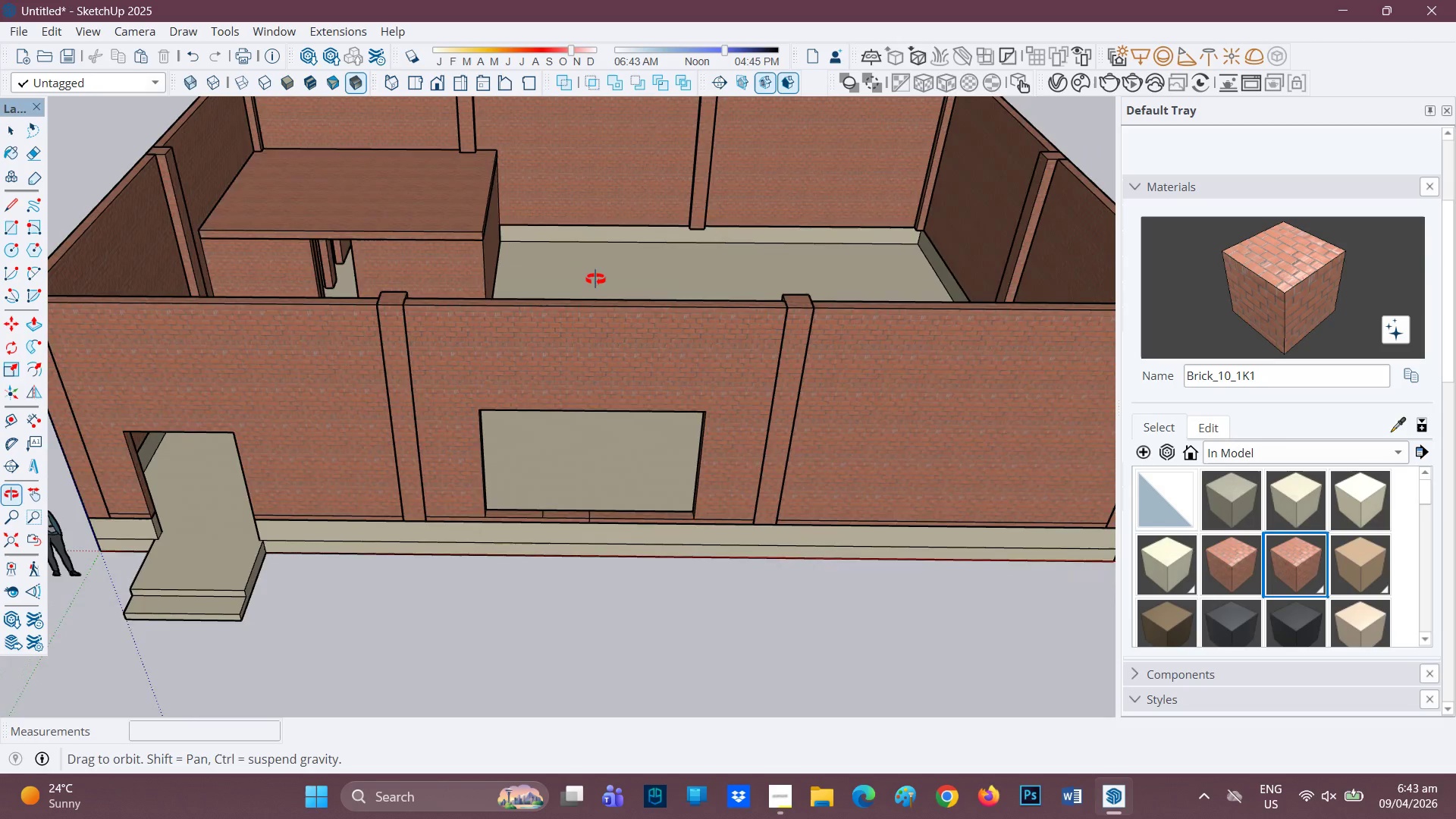 
wait(6.2)
 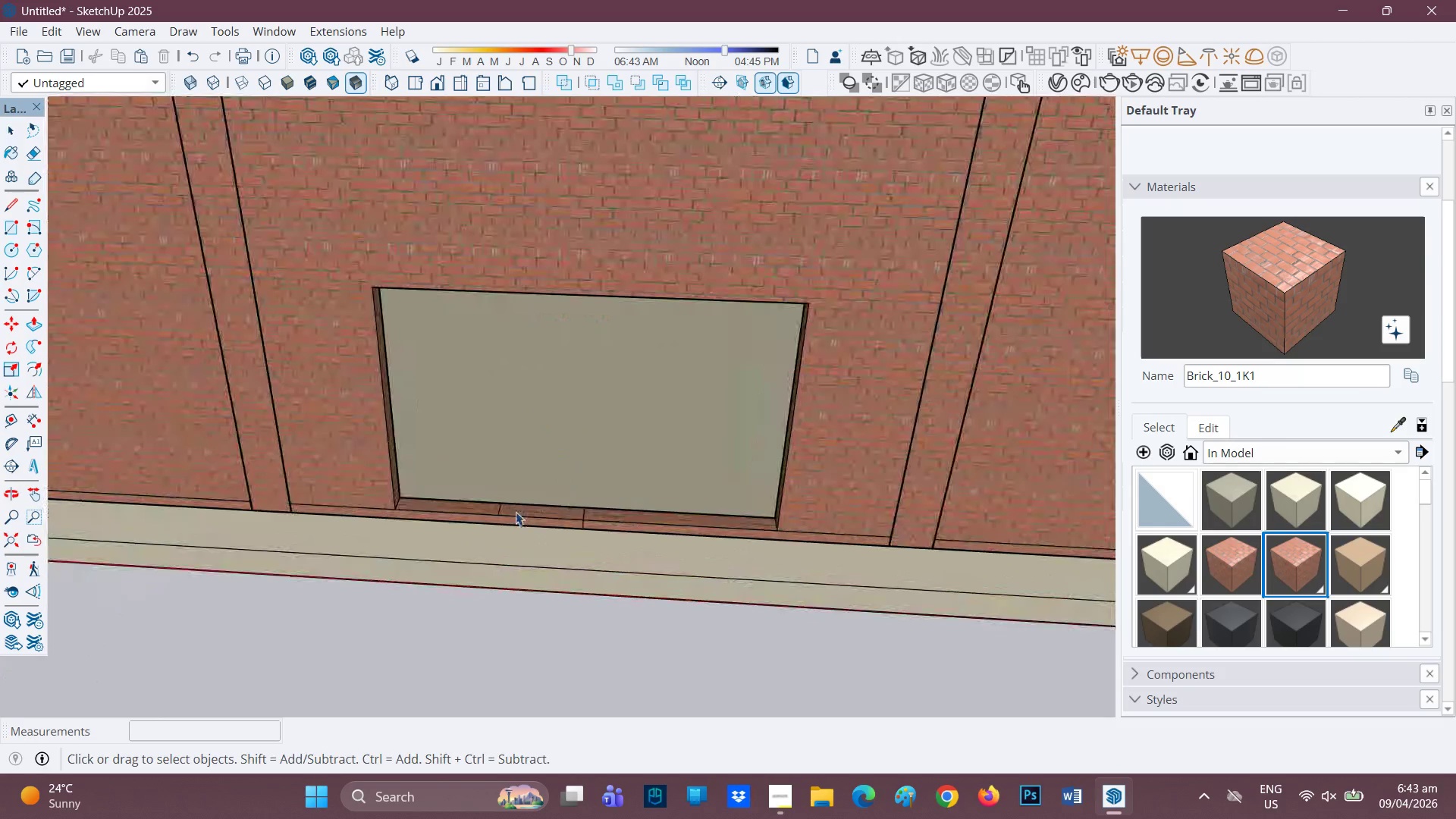 
key(Space)
 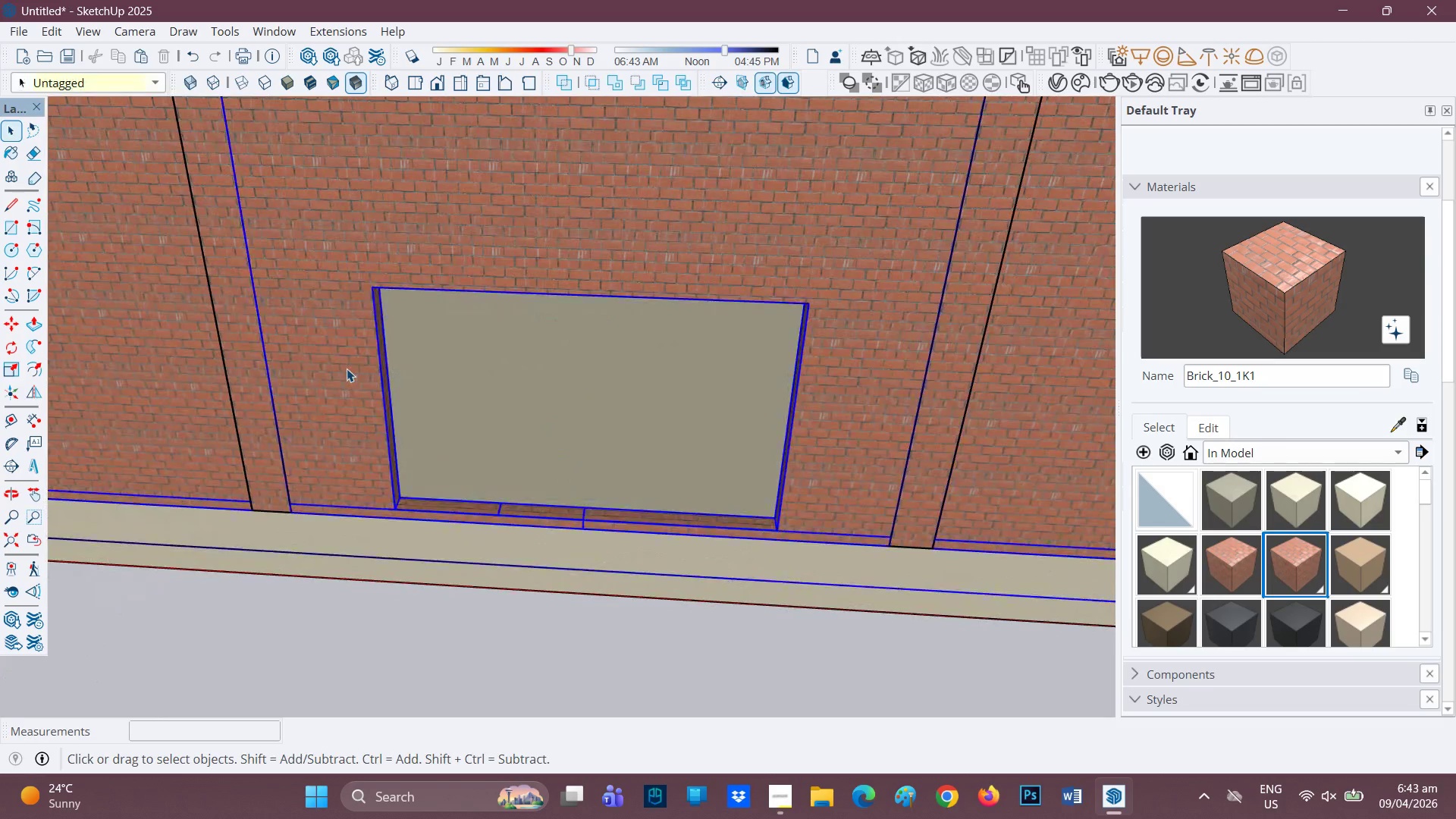 
scroll: coordinate [557, 494], scroll_direction: up, amount: 5.0
 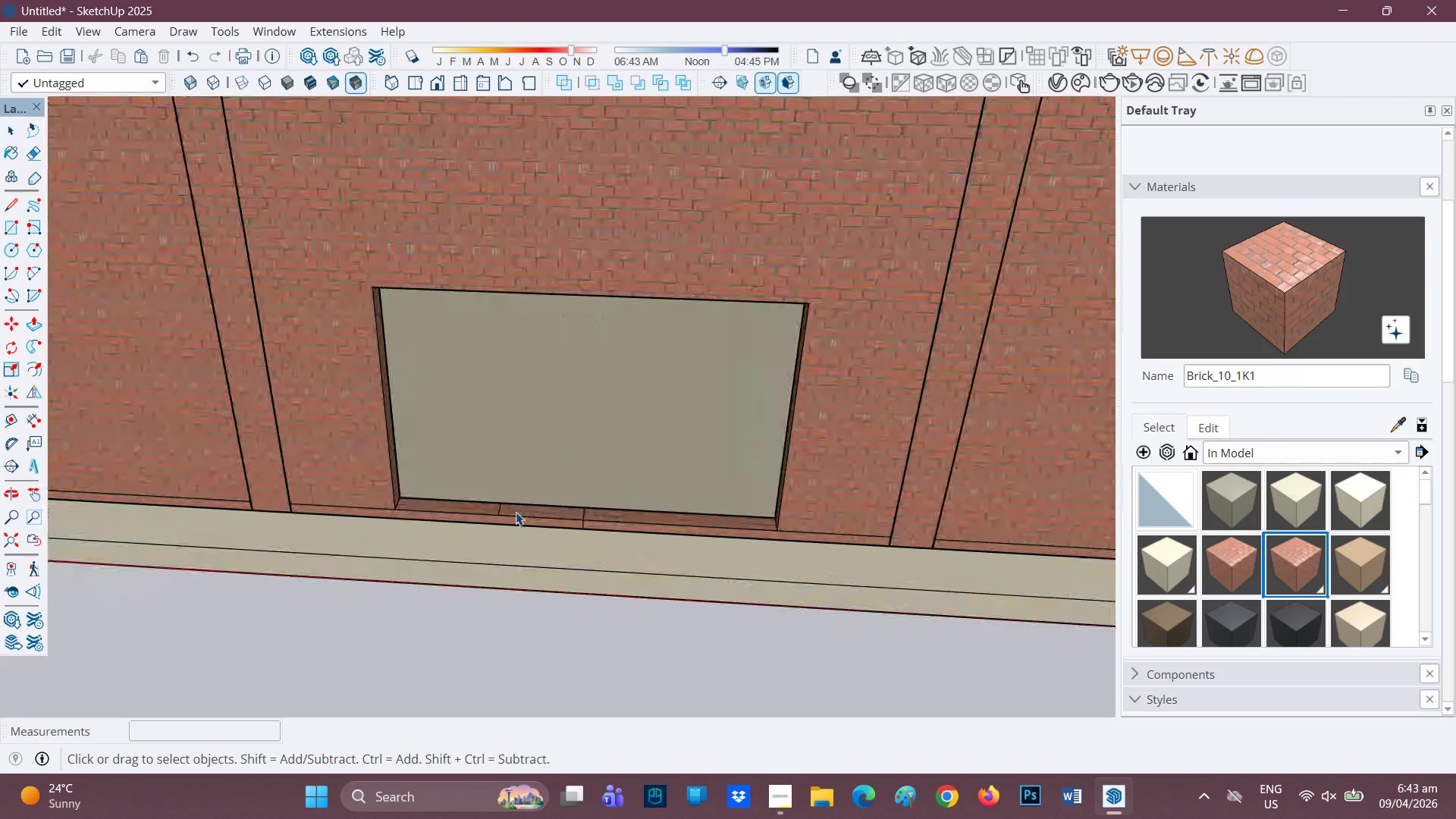 
double_click([347, 369])
 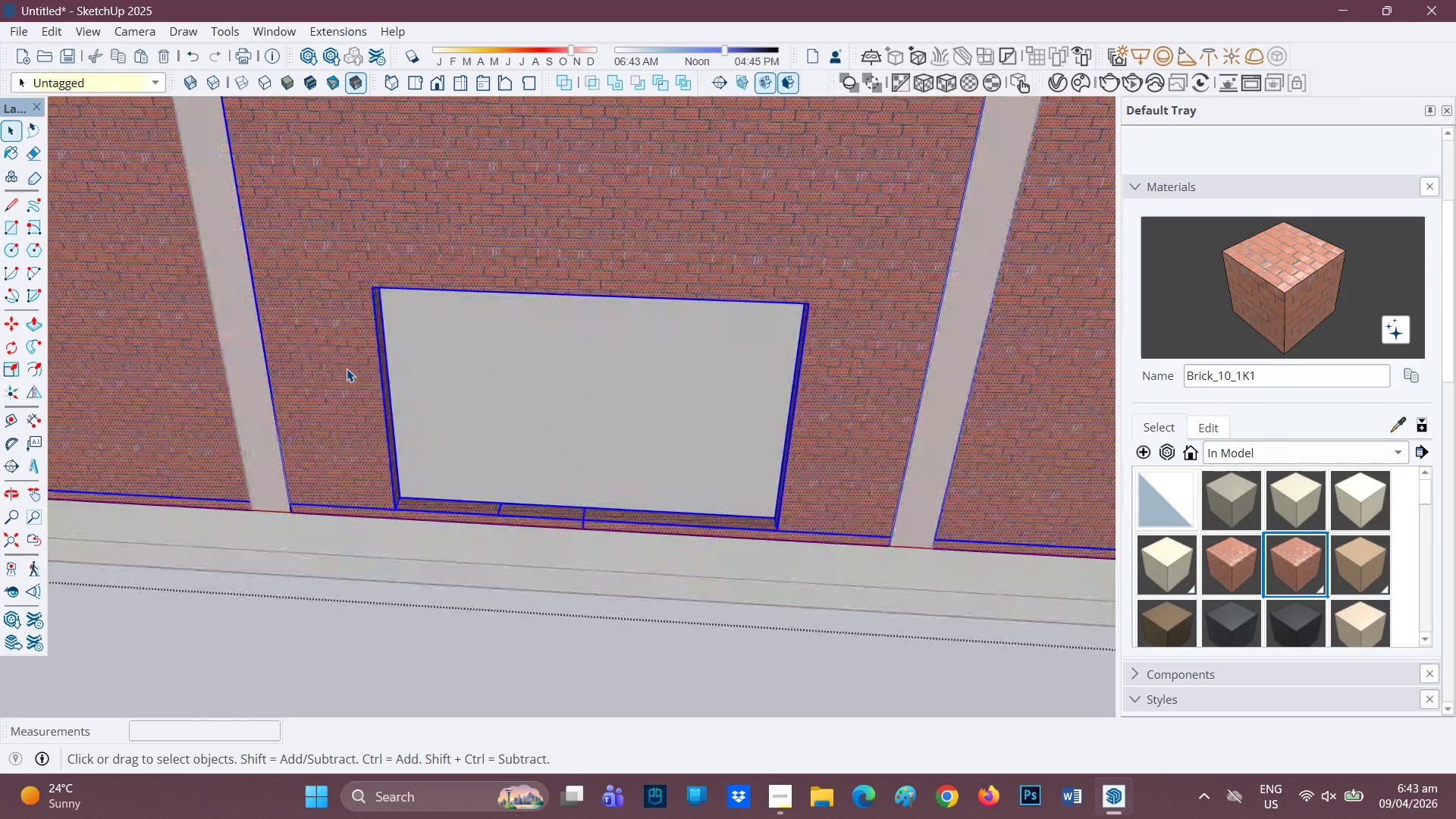 
triple_click([347, 369])
 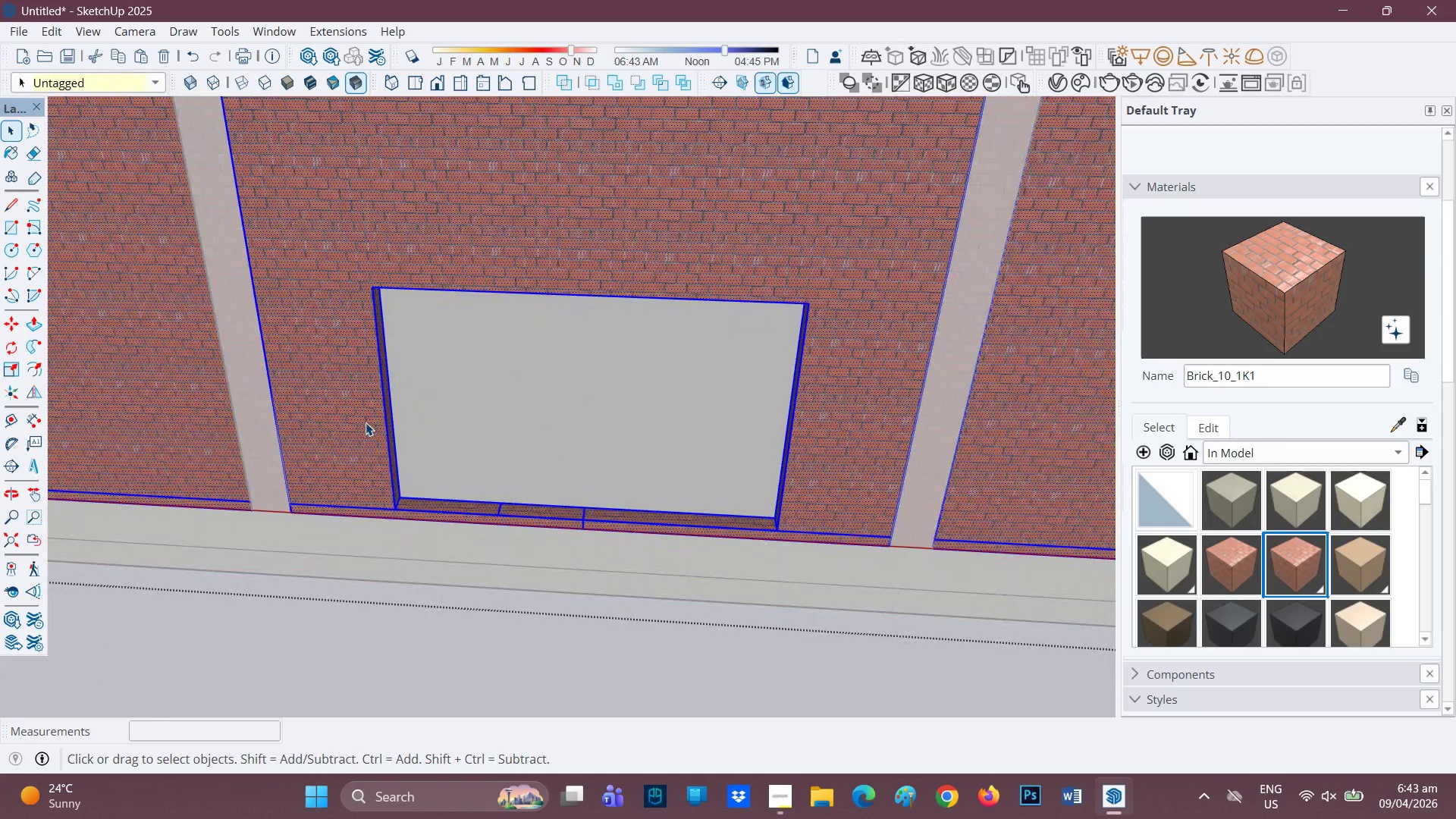 
double_click([366, 422])
 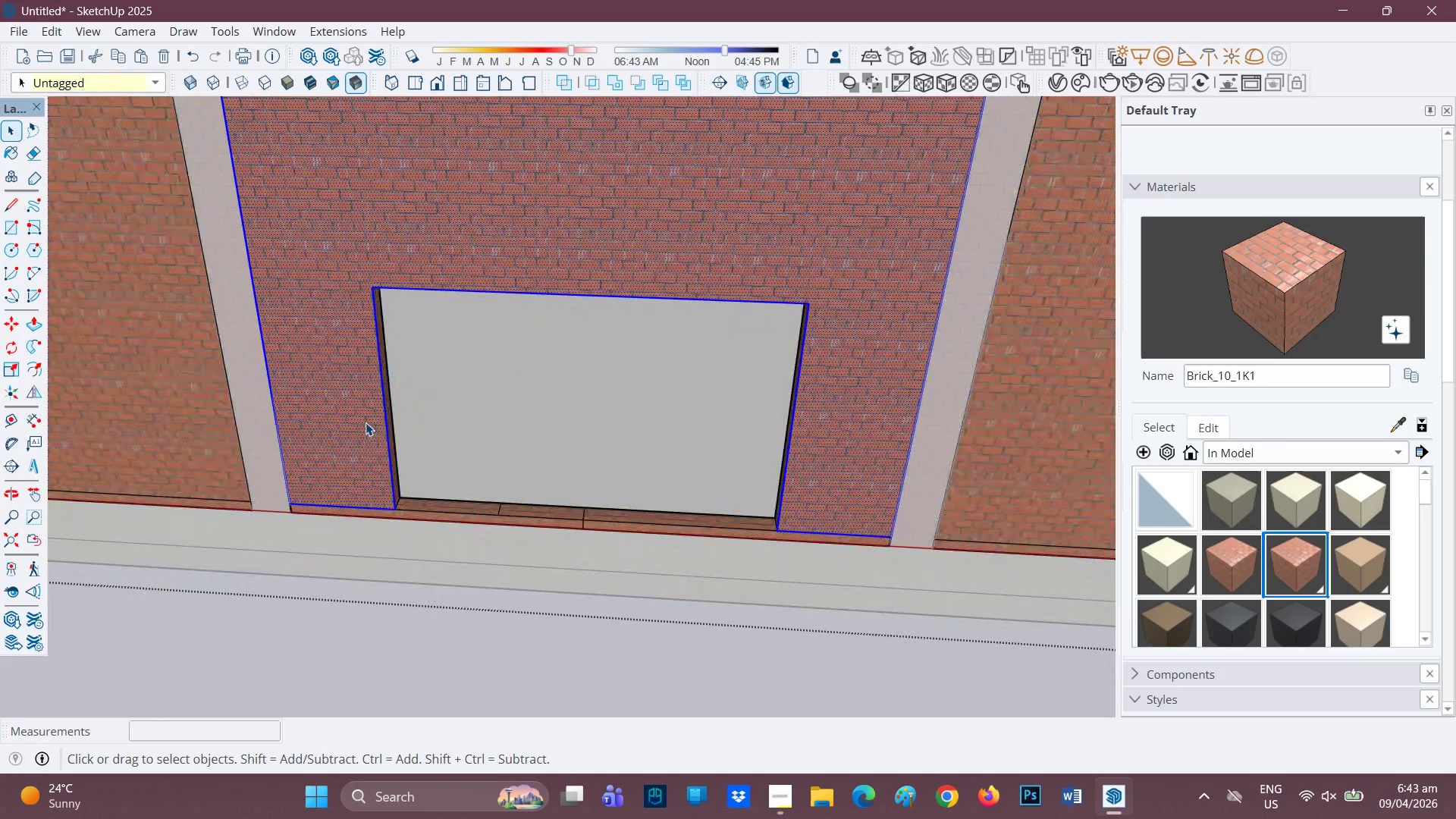 
triple_click([366, 422])
 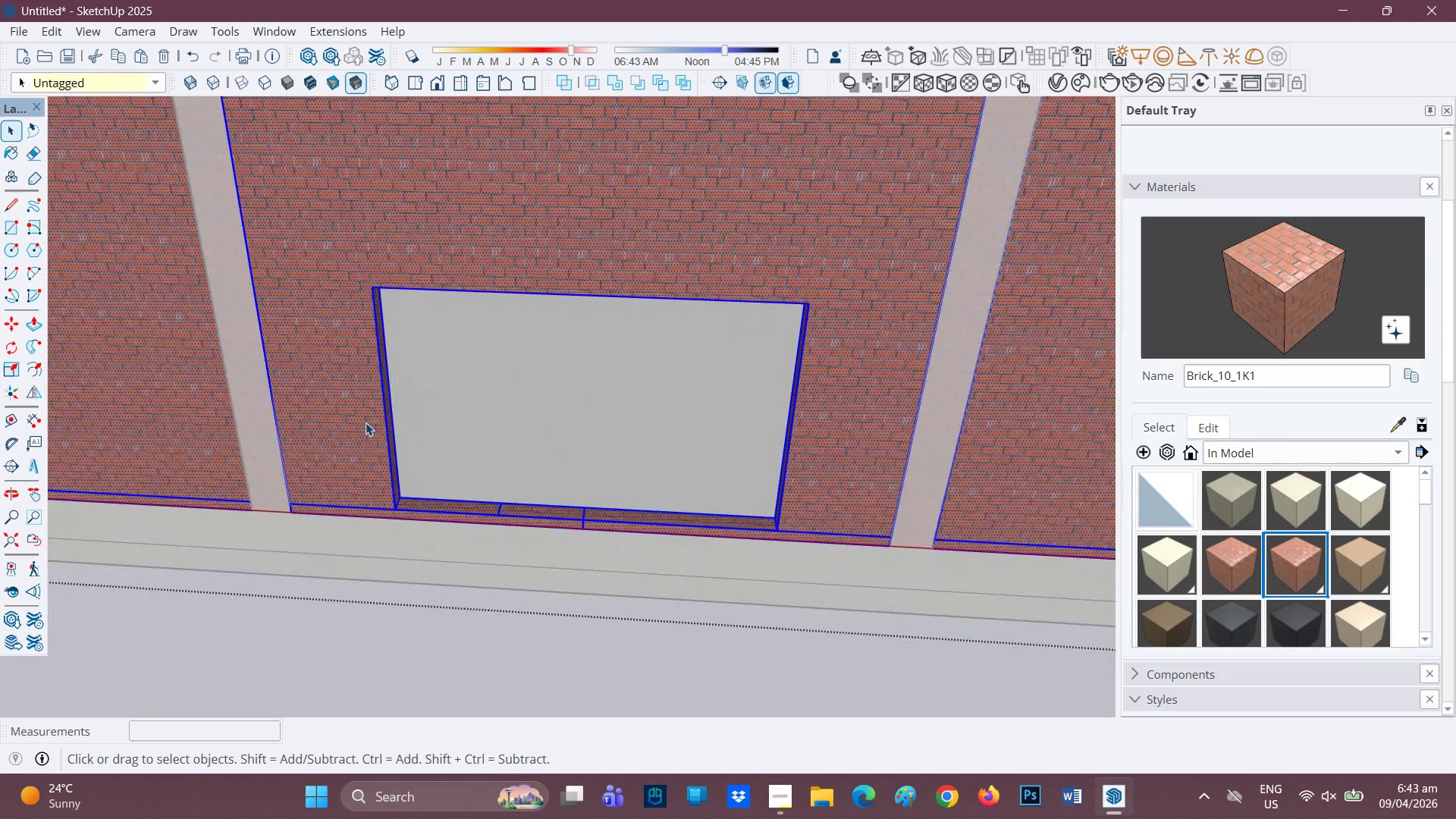 
triple_click([366, 422])
 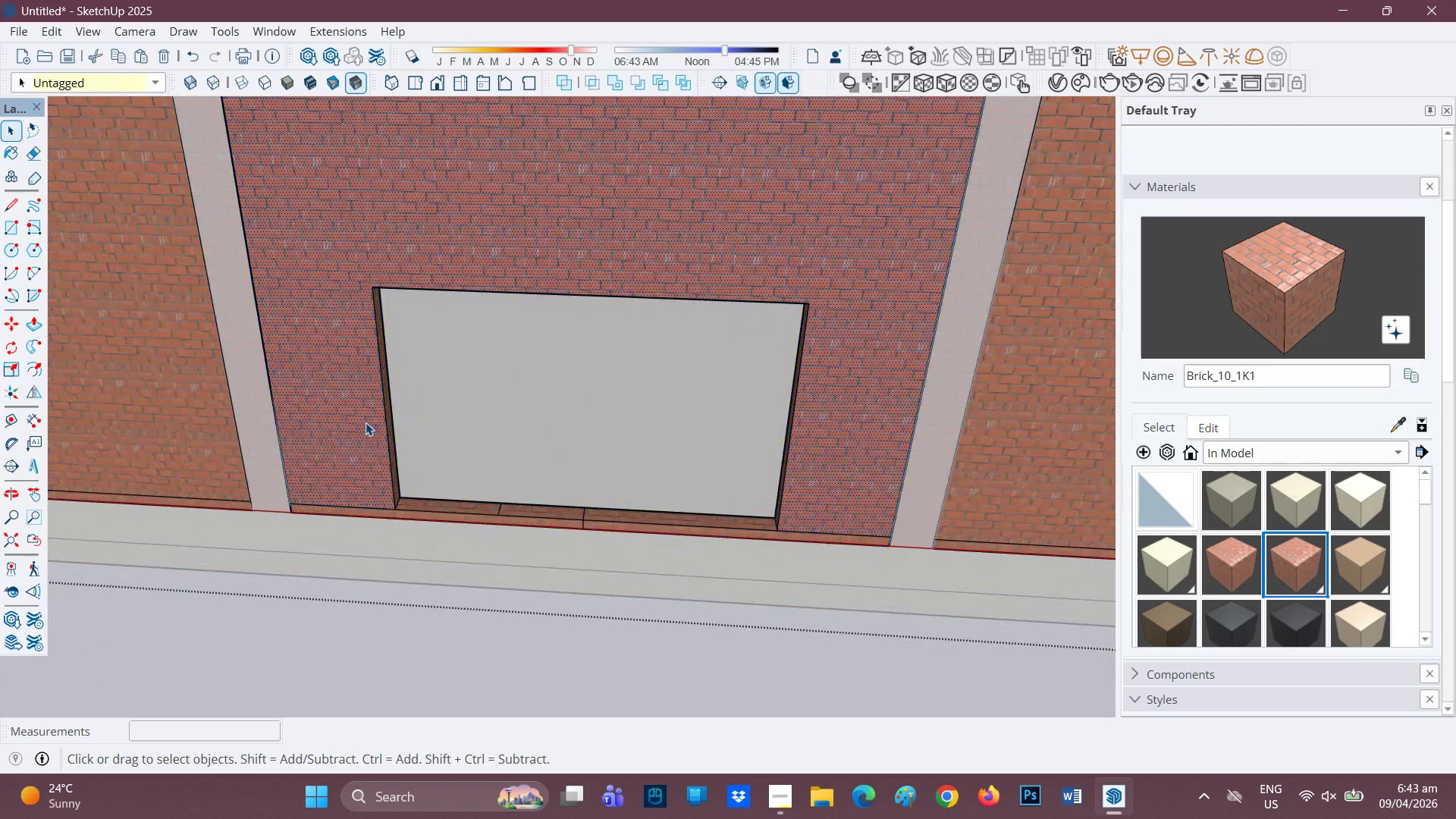 
double_click([366, 422])
 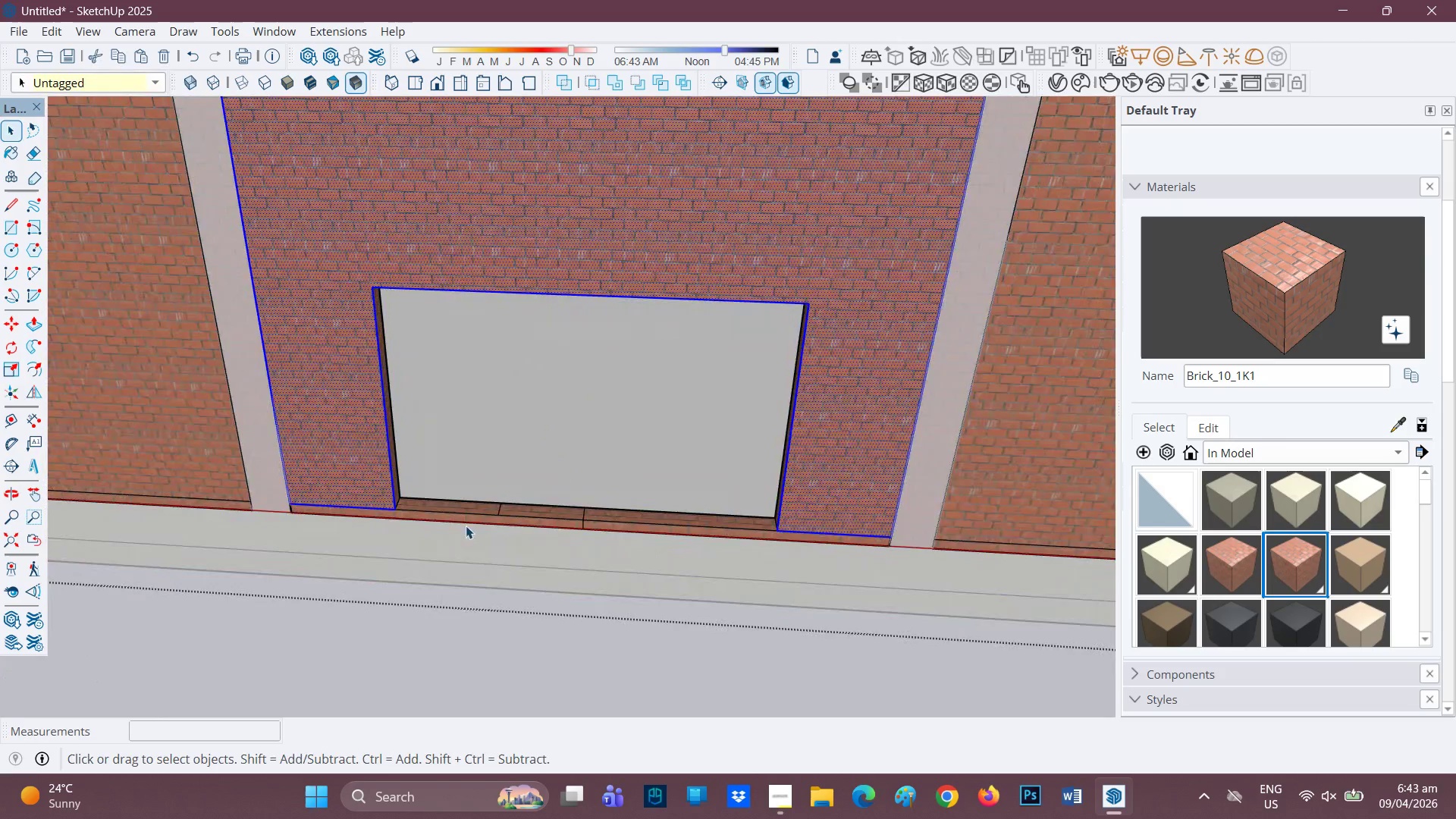 
scroll: coordinate [468, 523], scroll_direction: up, amount: 3.0
 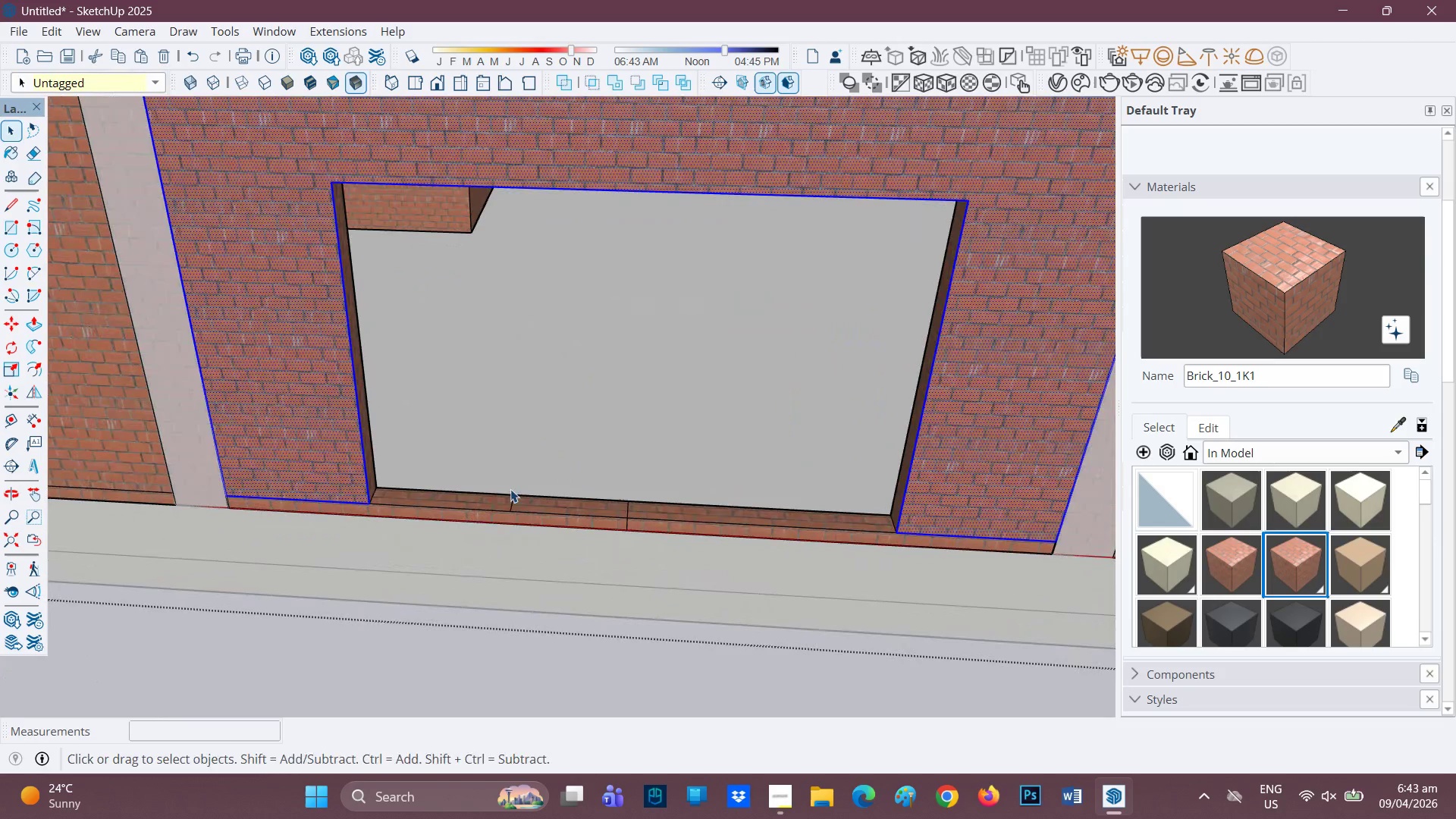 
key(E)
 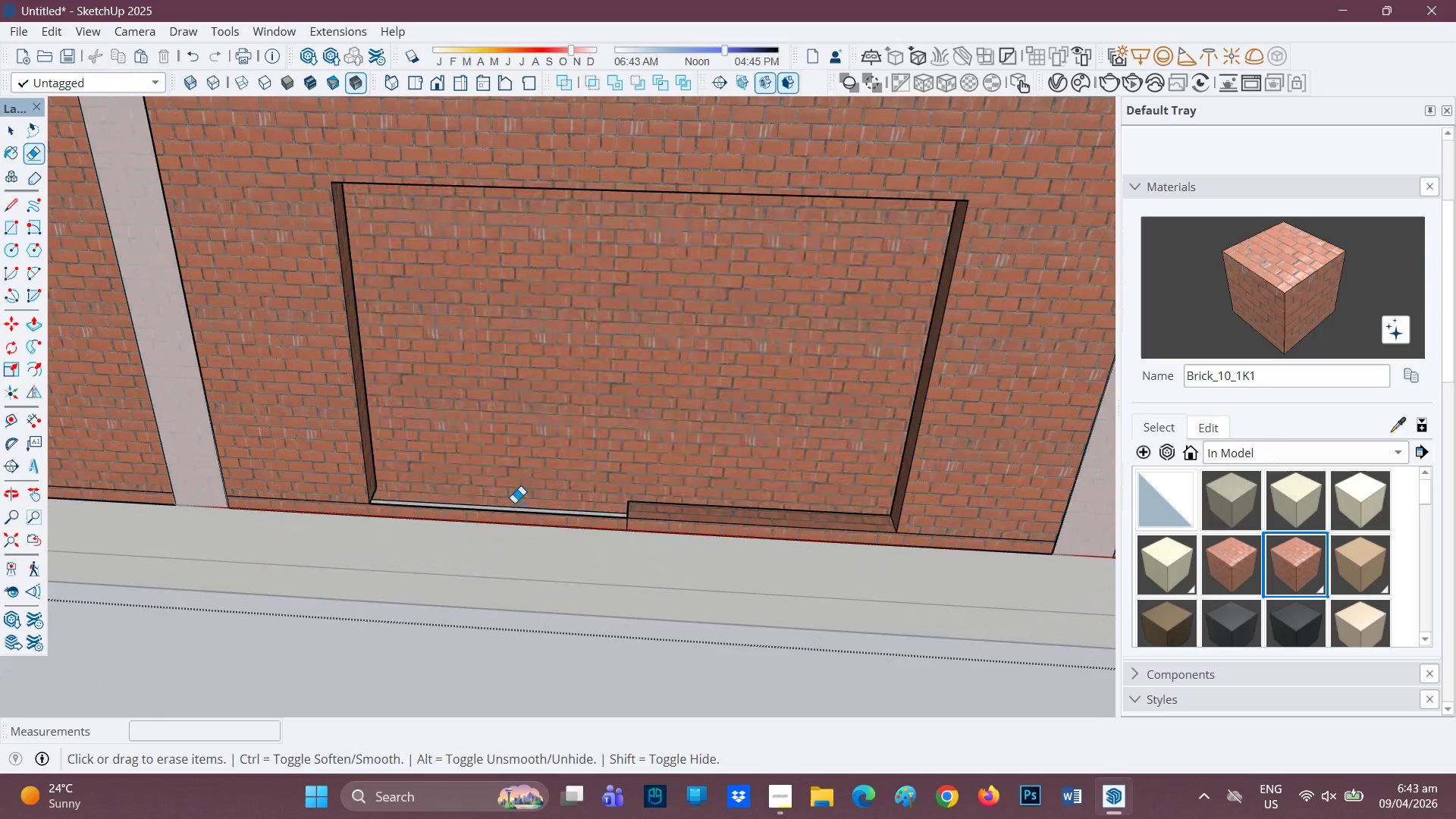 
key(Control+ControlLeft)
 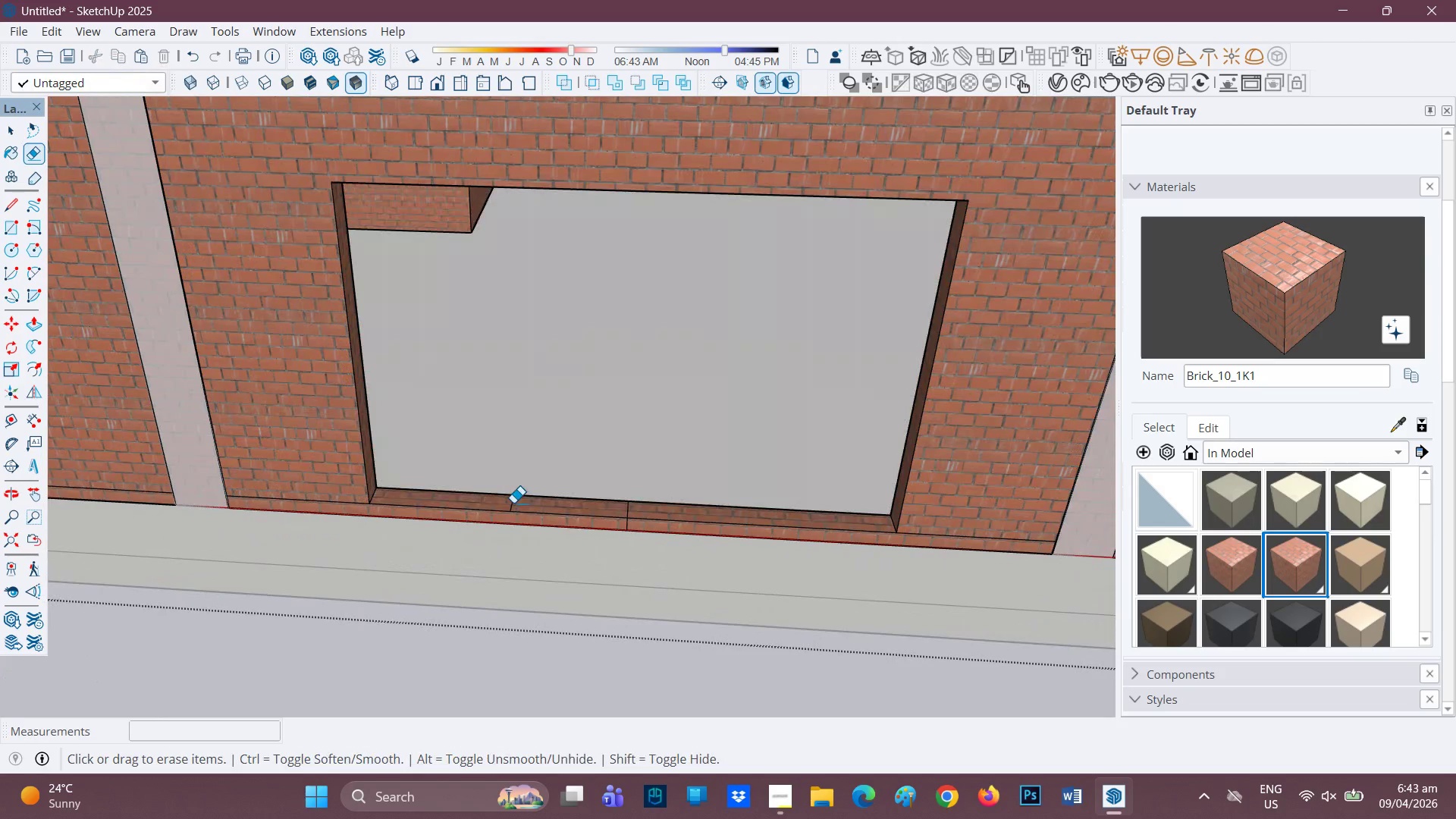 
key(Control+Z)
 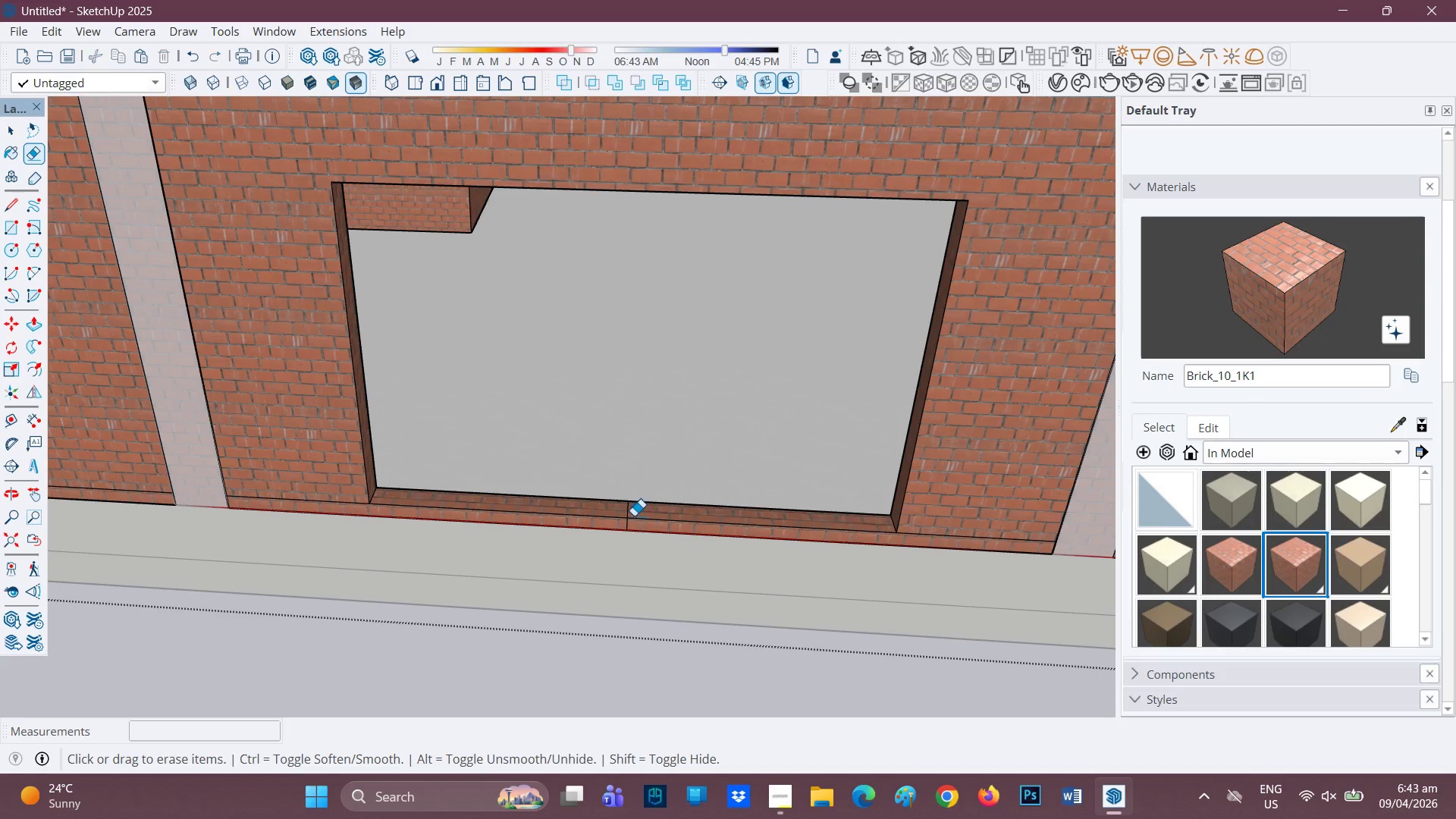 
left_click_drag(start_coordinate=[632, 510], to_coordinate=[628, 511])
 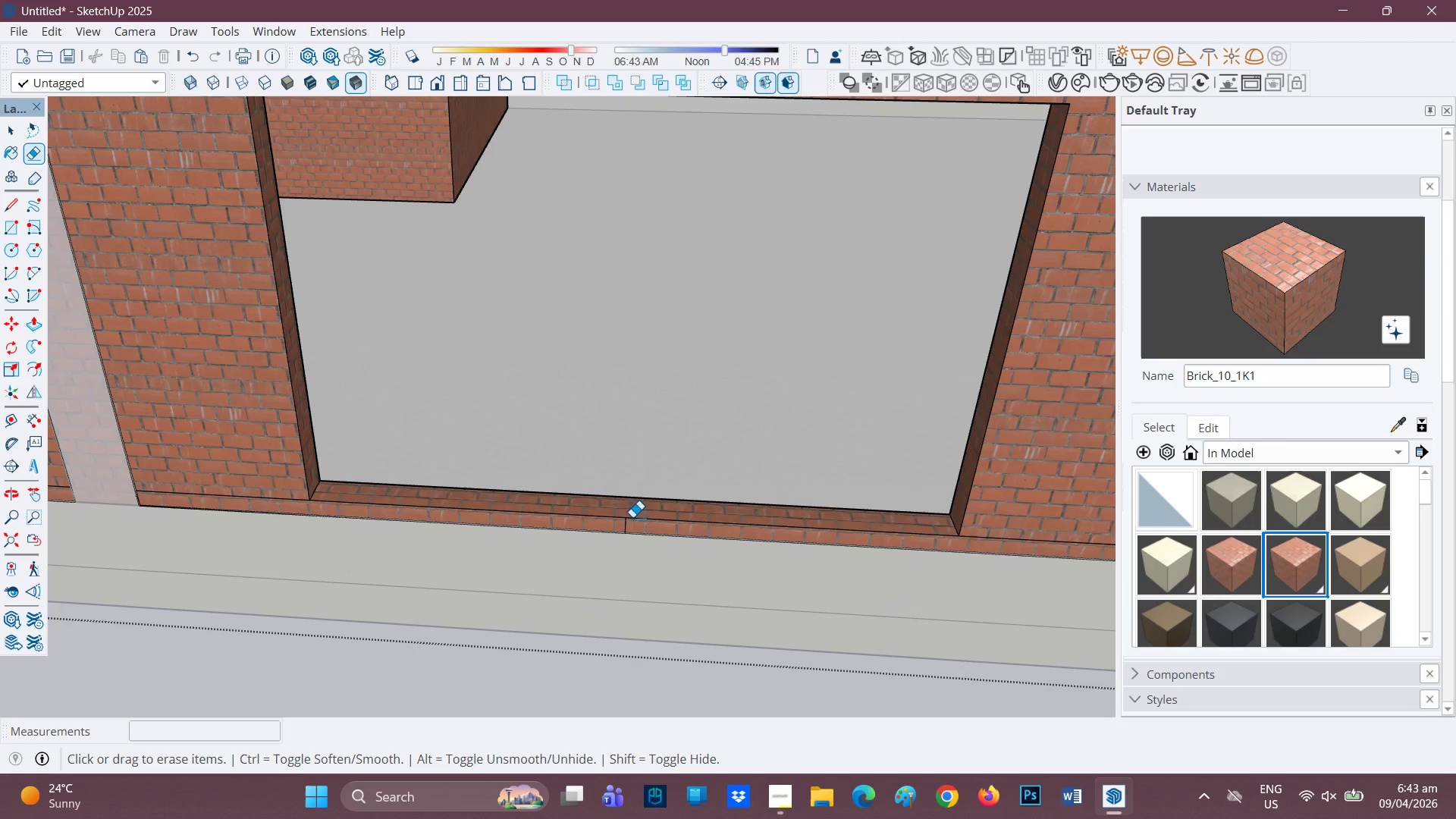 
scroll: coordinate [631, 535], scroll_direction: up, amount: 5.0
 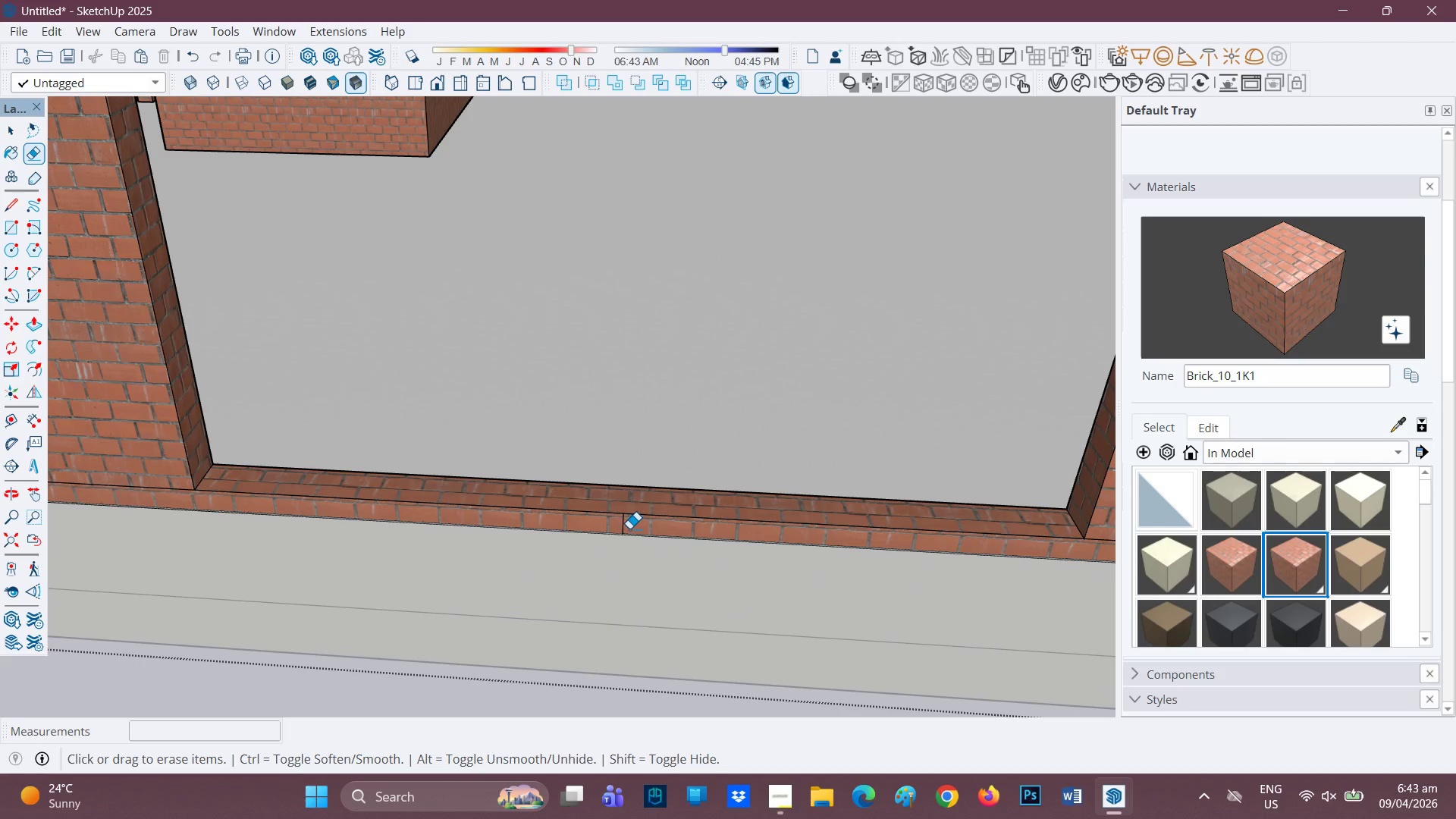 
left_click_drag(start_coordinate=[629, 529], to_coordinate=[622, 526])
 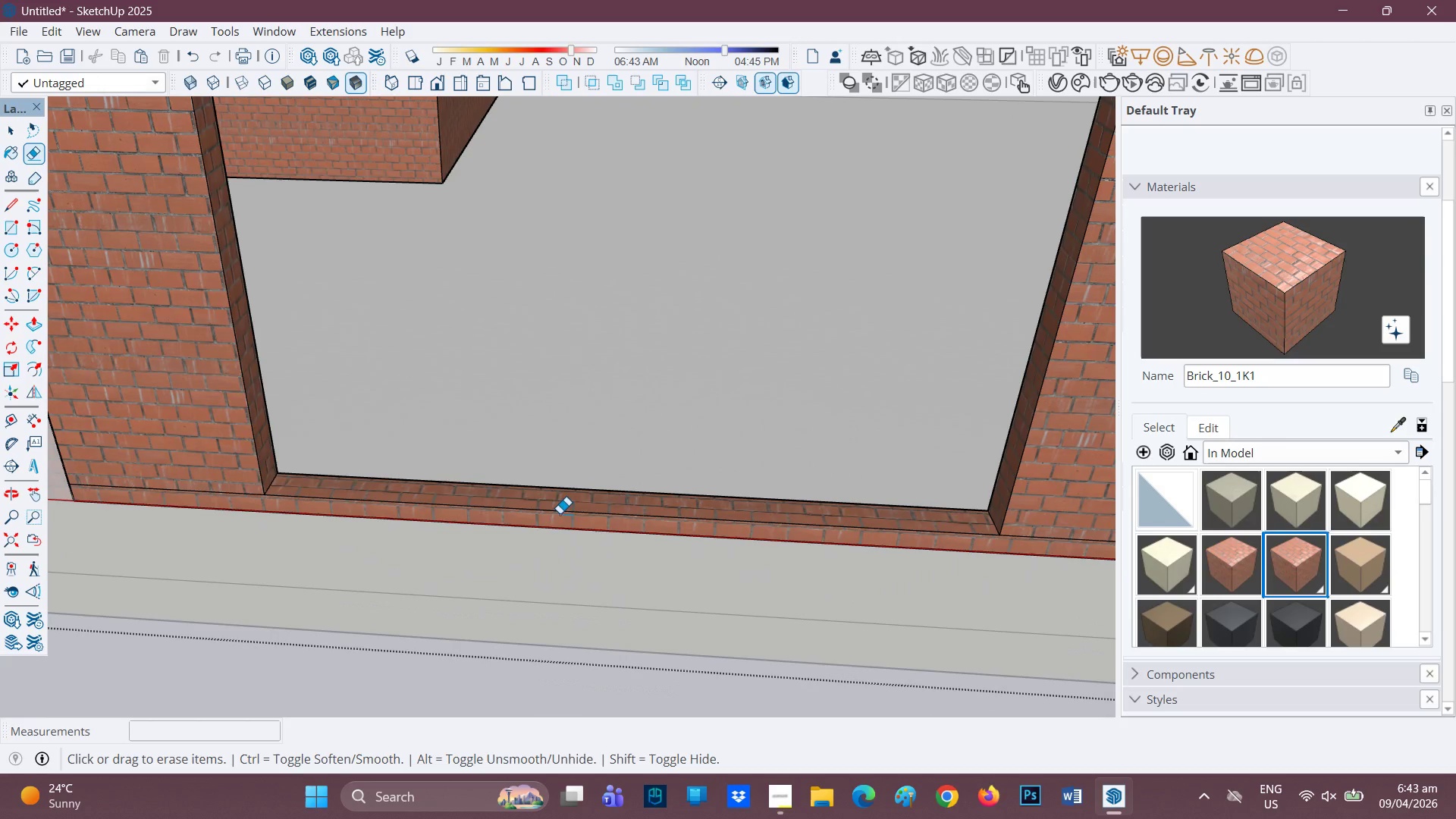 
scroll: coordinate [557, 447], scroll_direction: down, amount: 18.0
 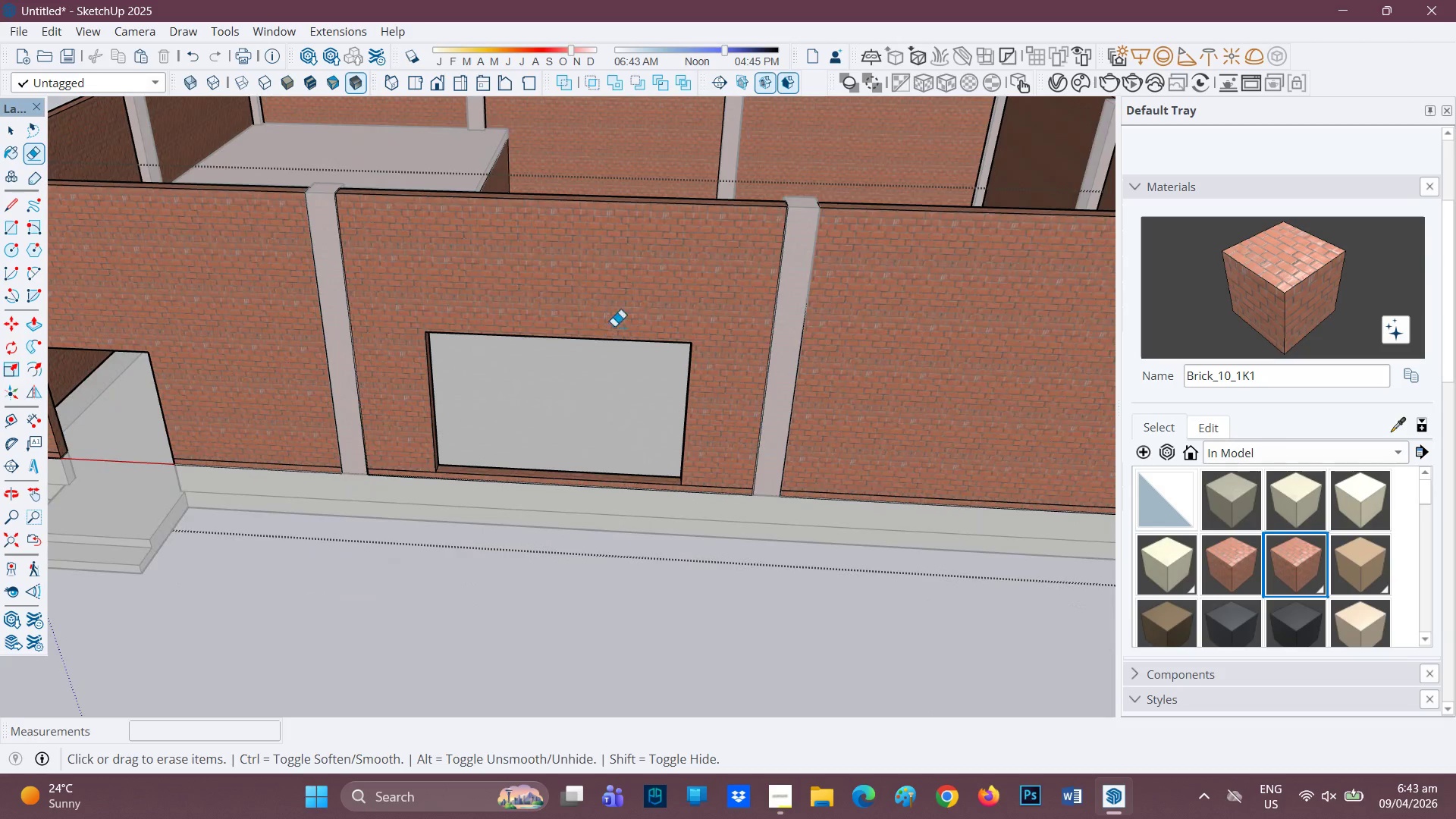 
key(H)
 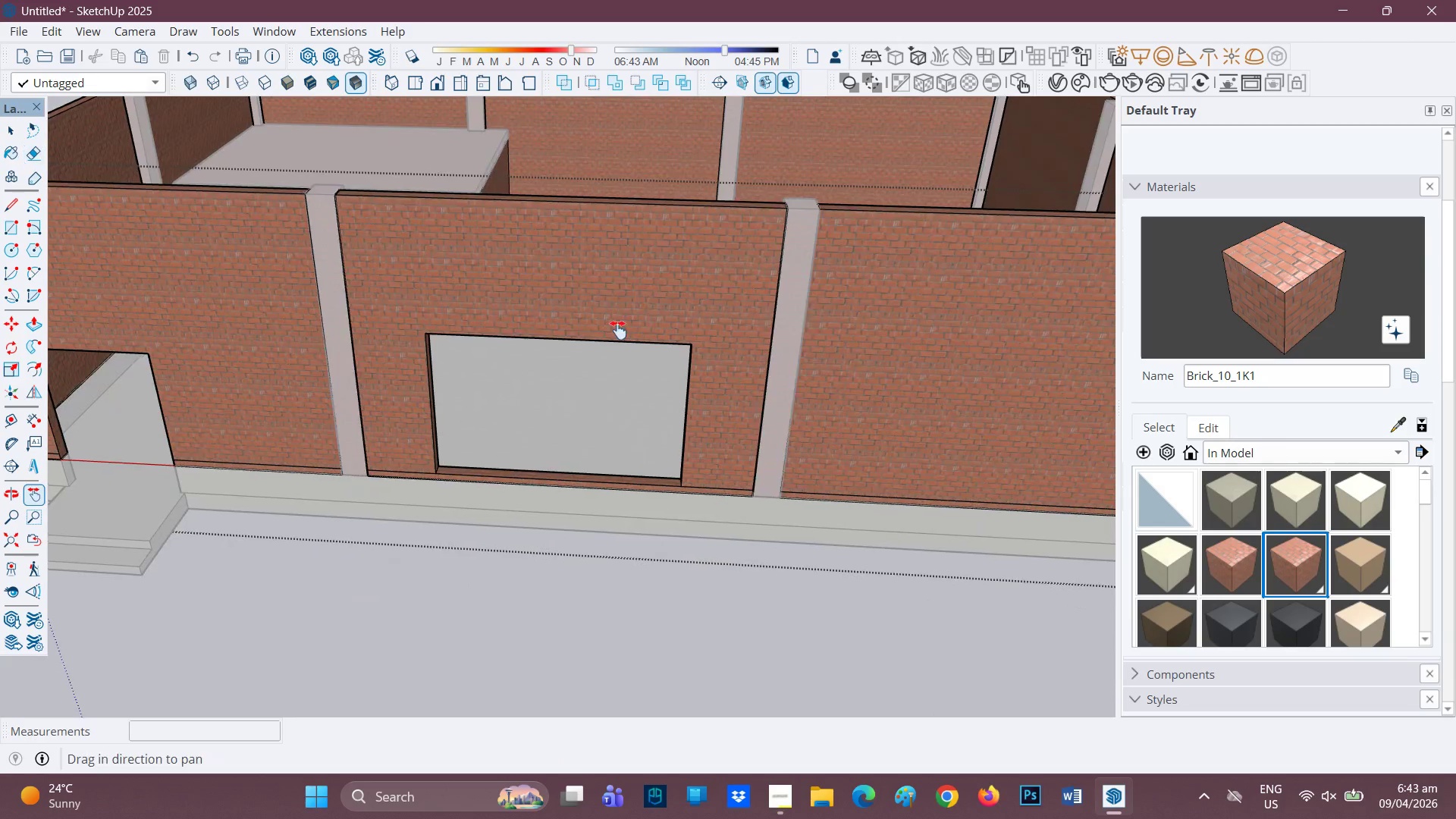 
left_click_drag(start_coordinate=[623, 308], to_coordinate=[576, 431])
 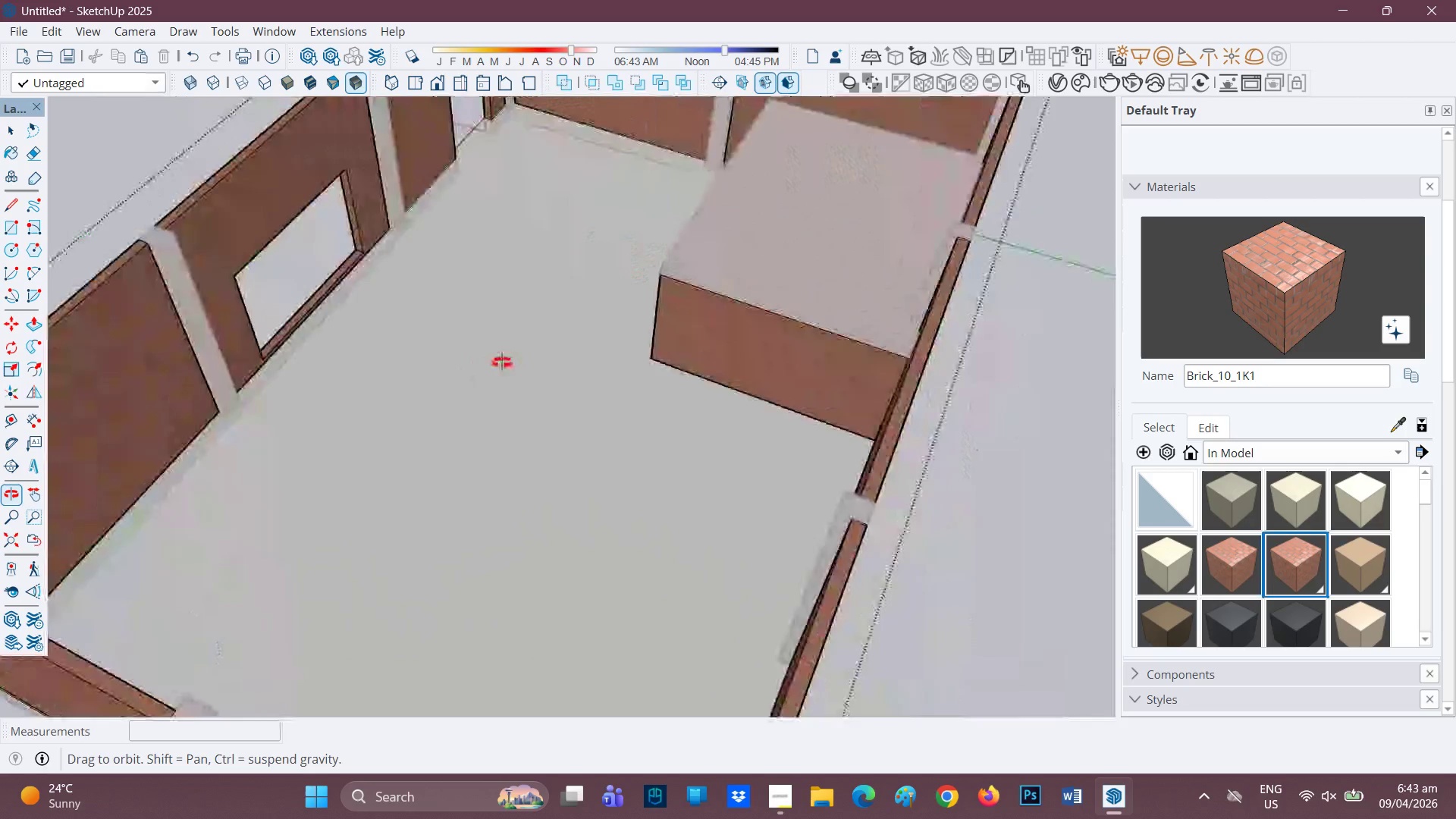 
scroll: coordinate [581, 202], scroll_direction: up, amount: 2.0
 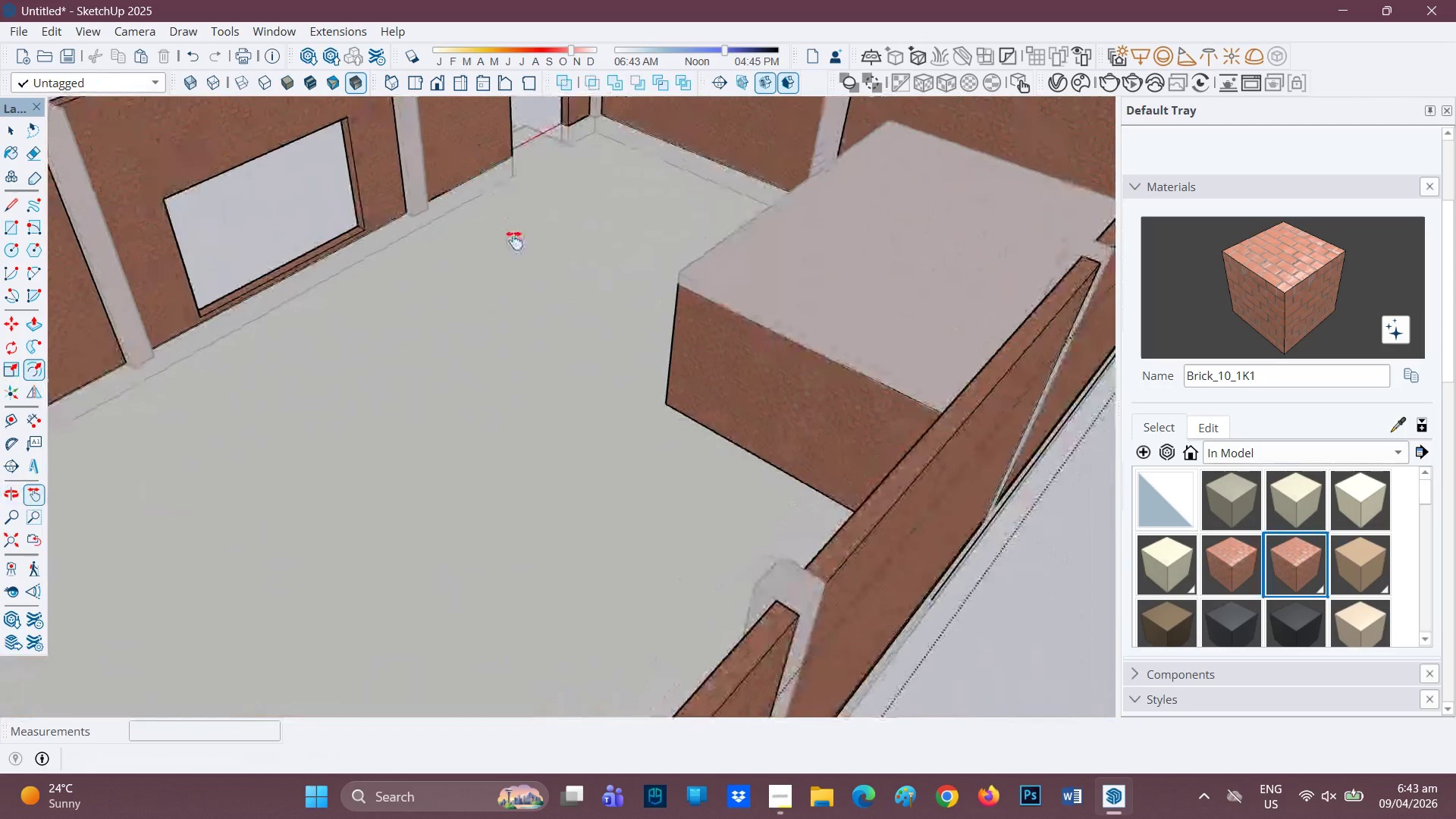 
key(L)
 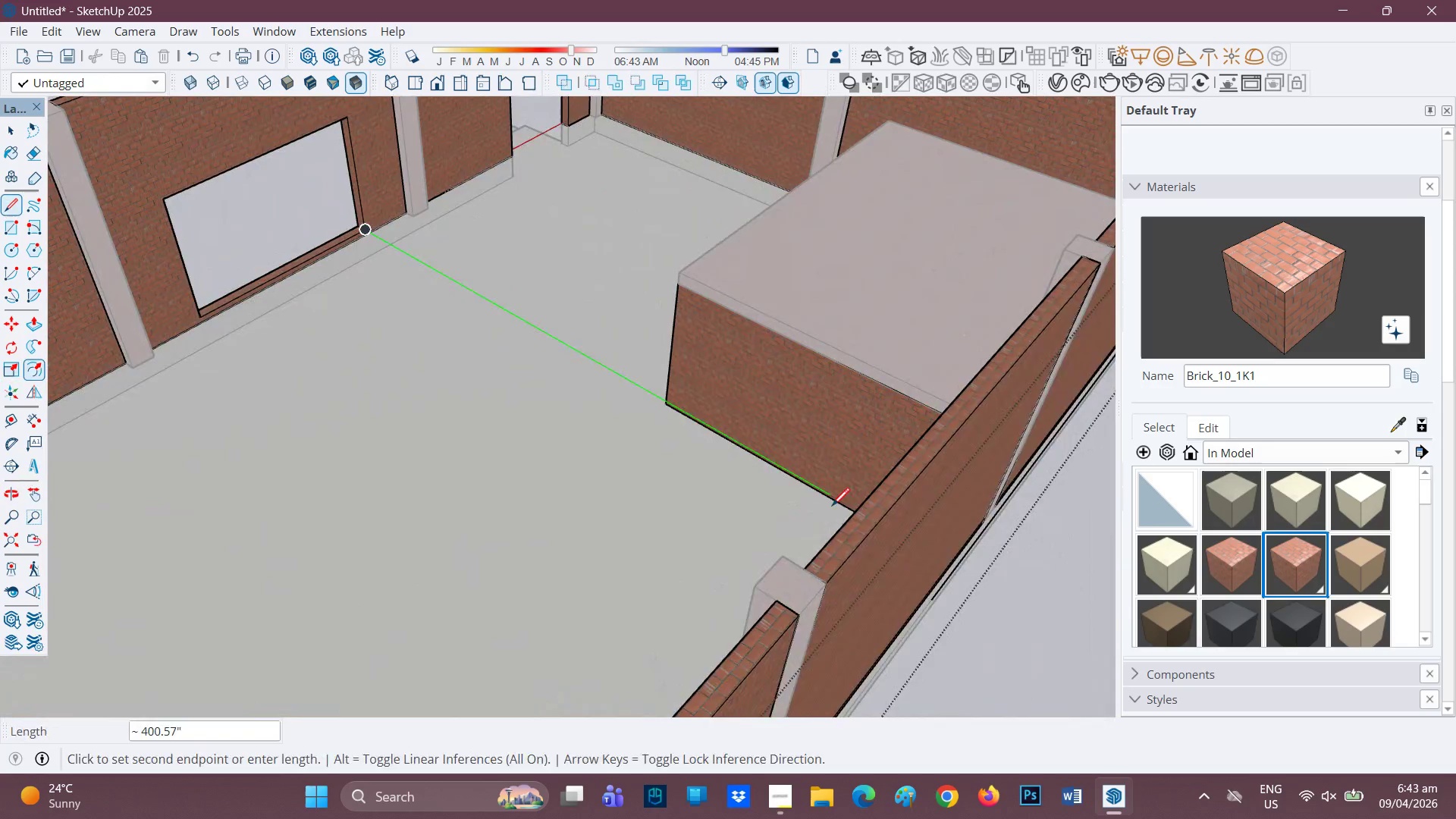 
scroll: coordinate [1159, 412], scroll_direction: down, amount: 1.0
 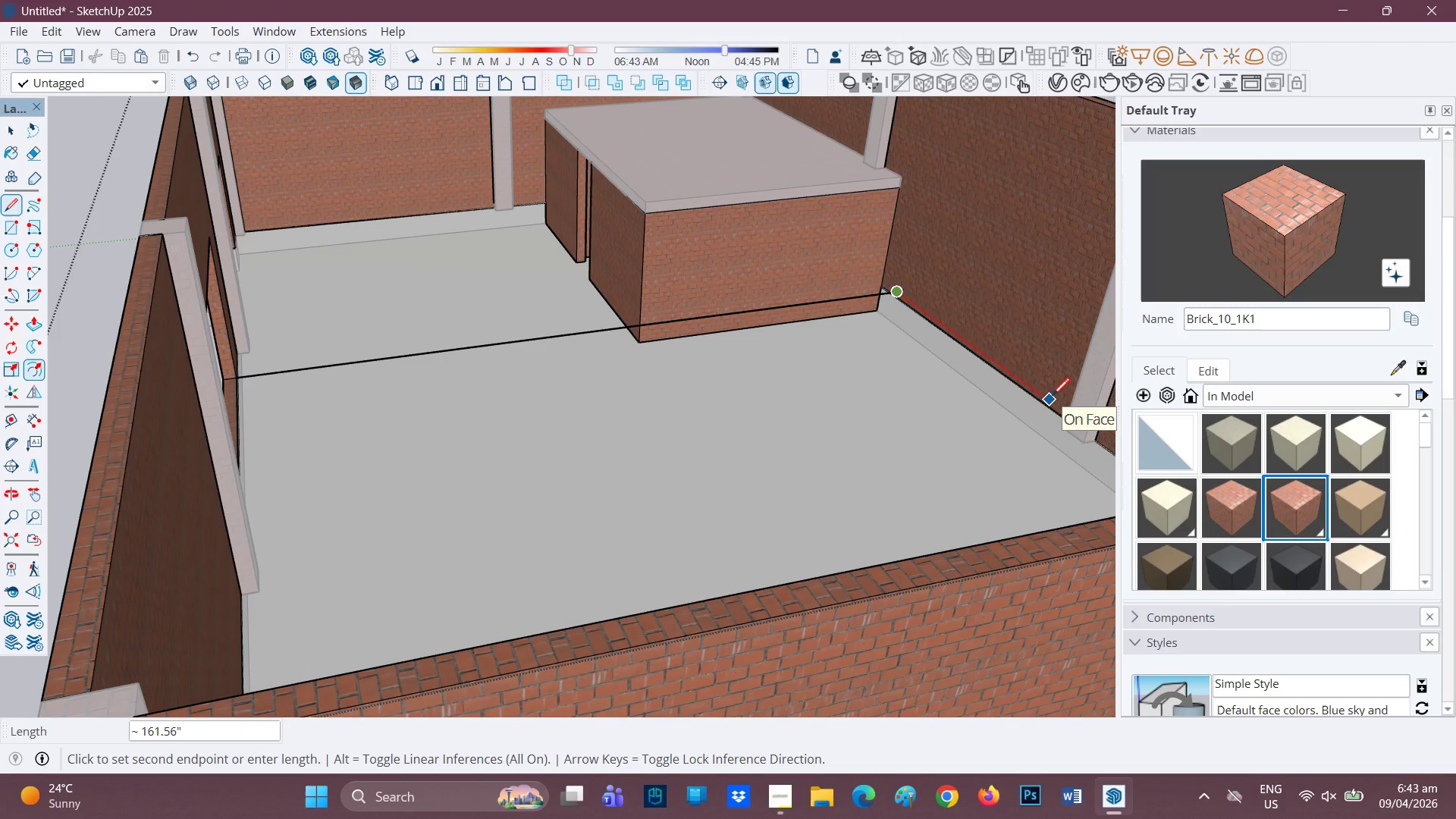 
wait(5.39)
 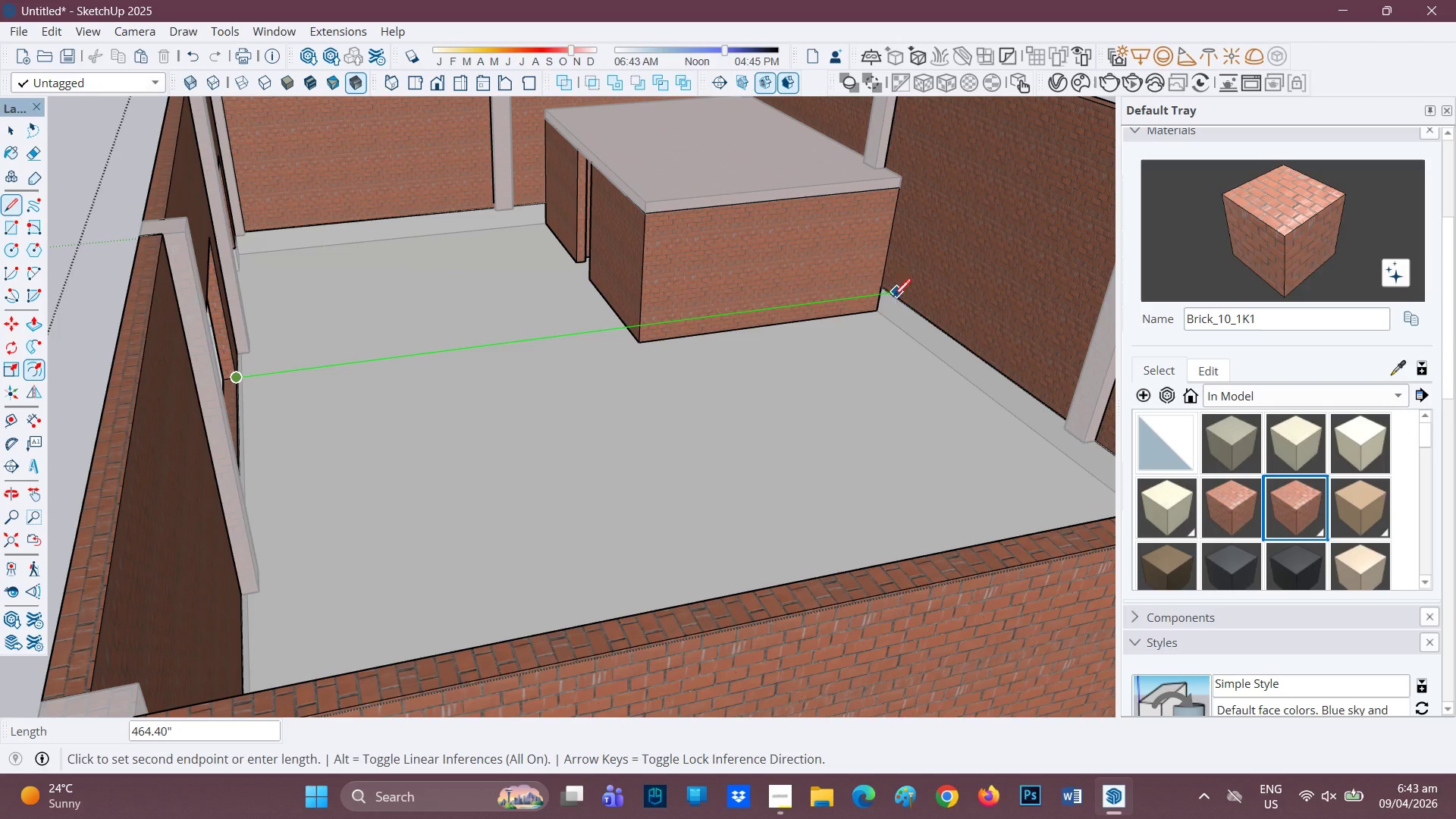 
key(Space)
 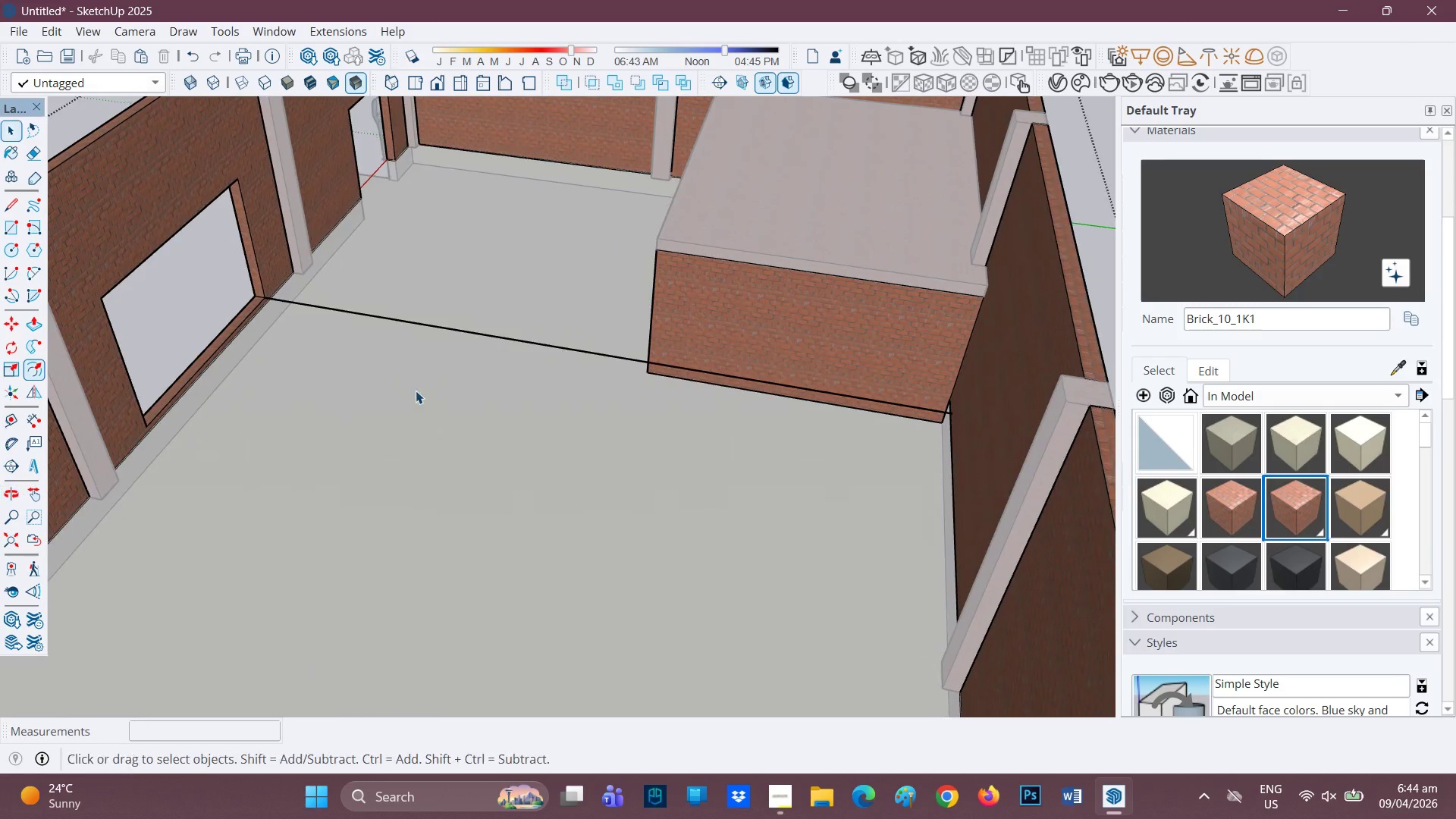 
key(L)
 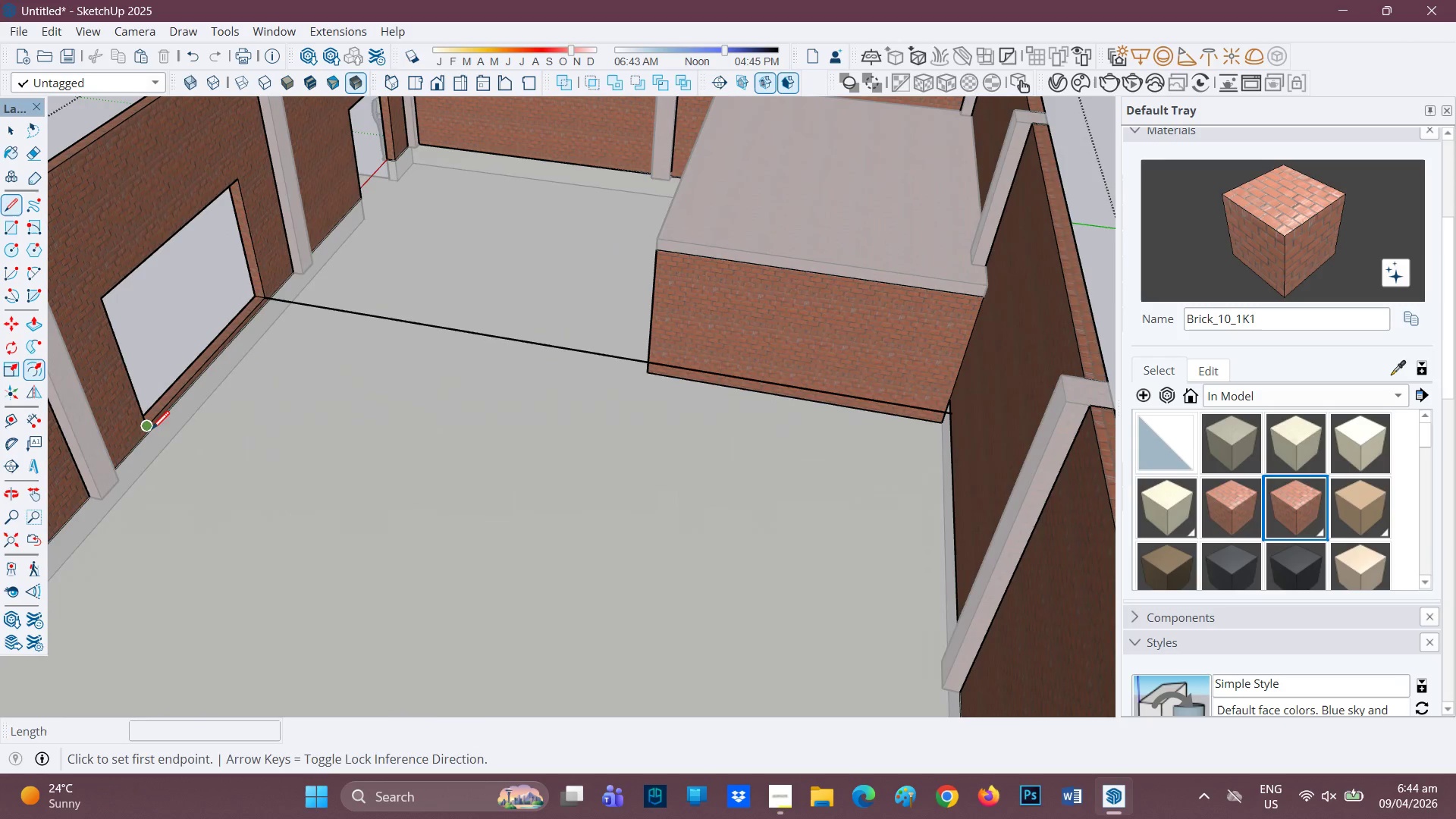 
left_click([149, 431])
 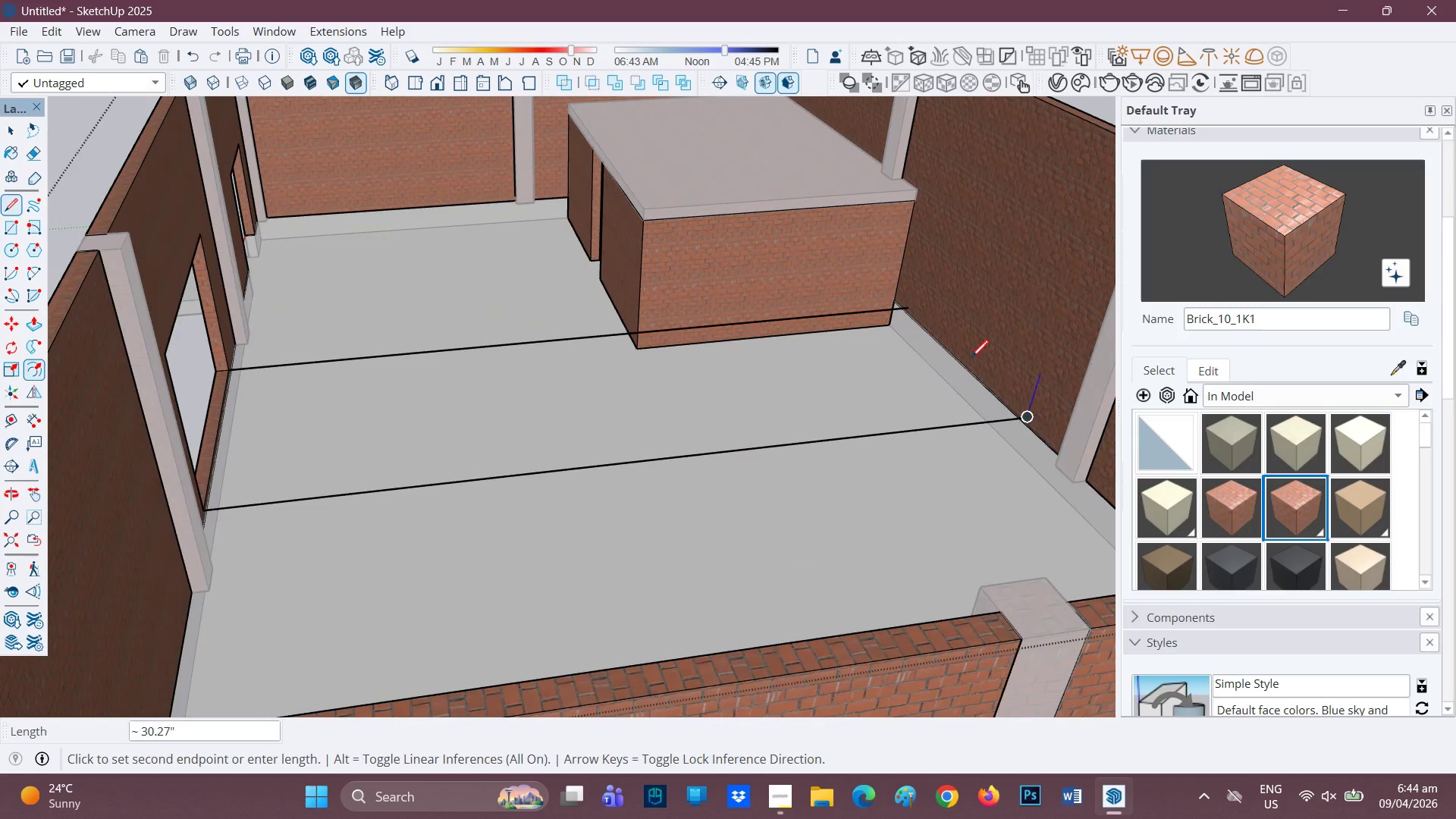 
wait(5.72)
 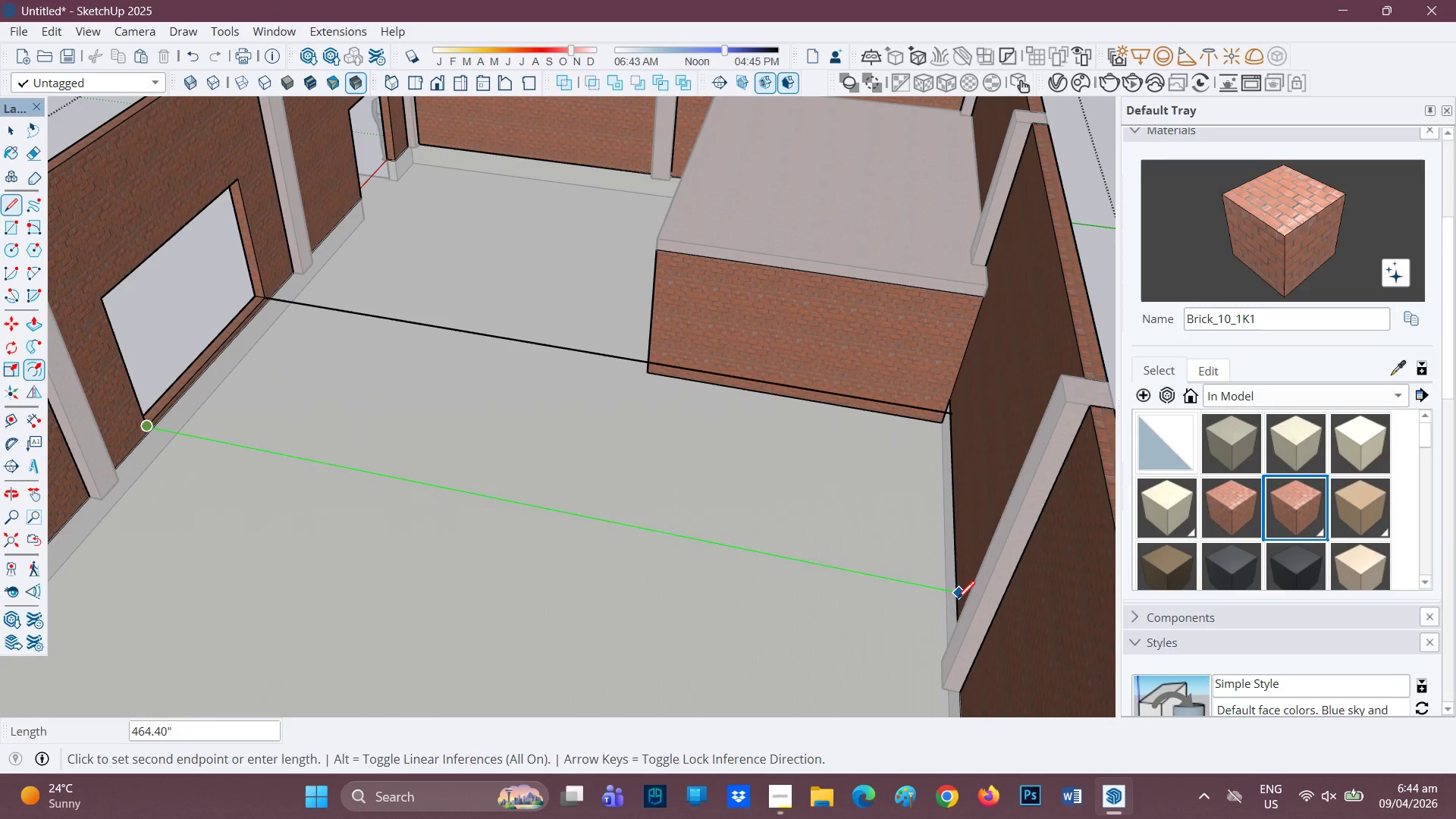 
left_click([904, 312])
 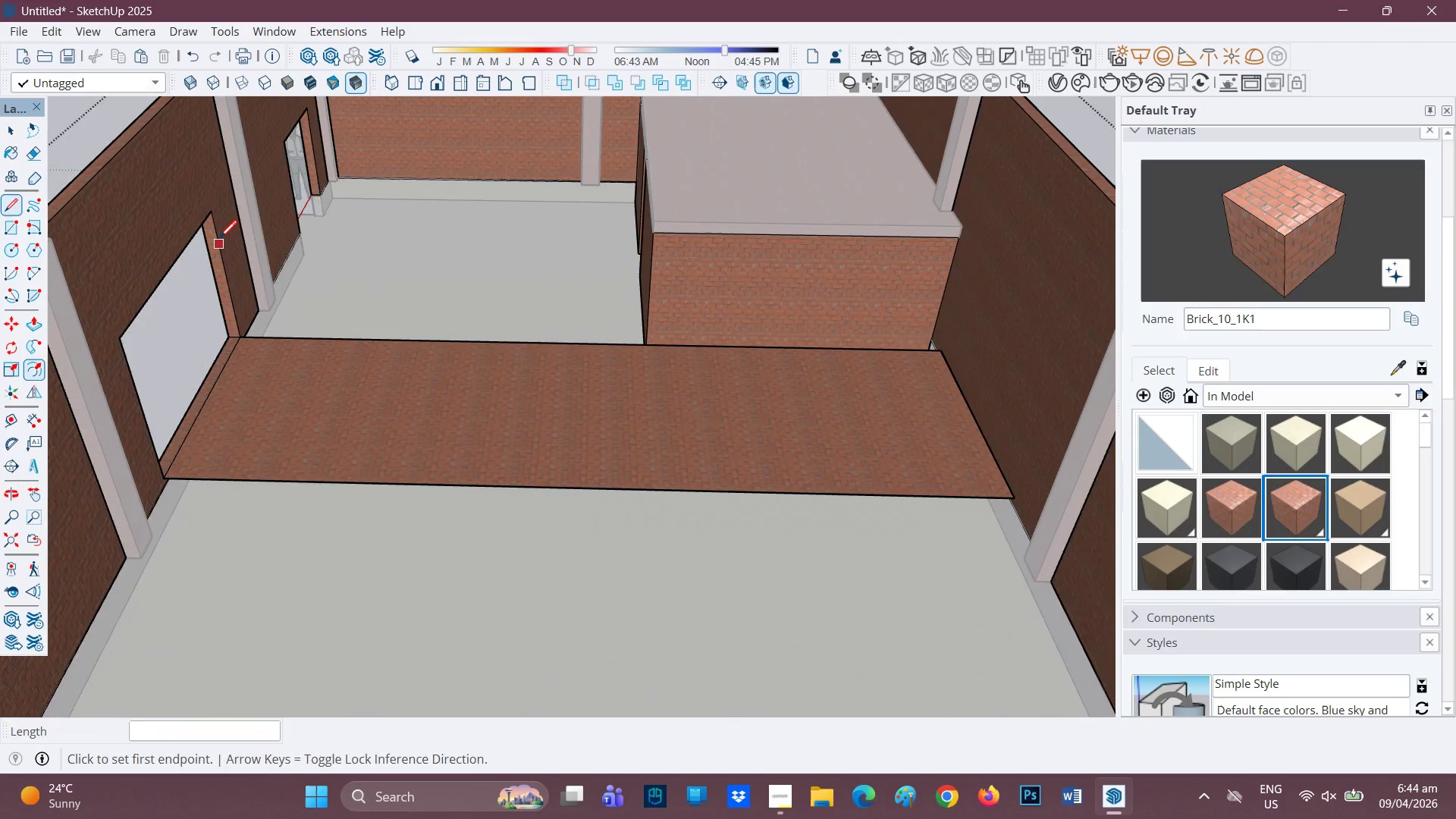 
left_click([216, 214])
 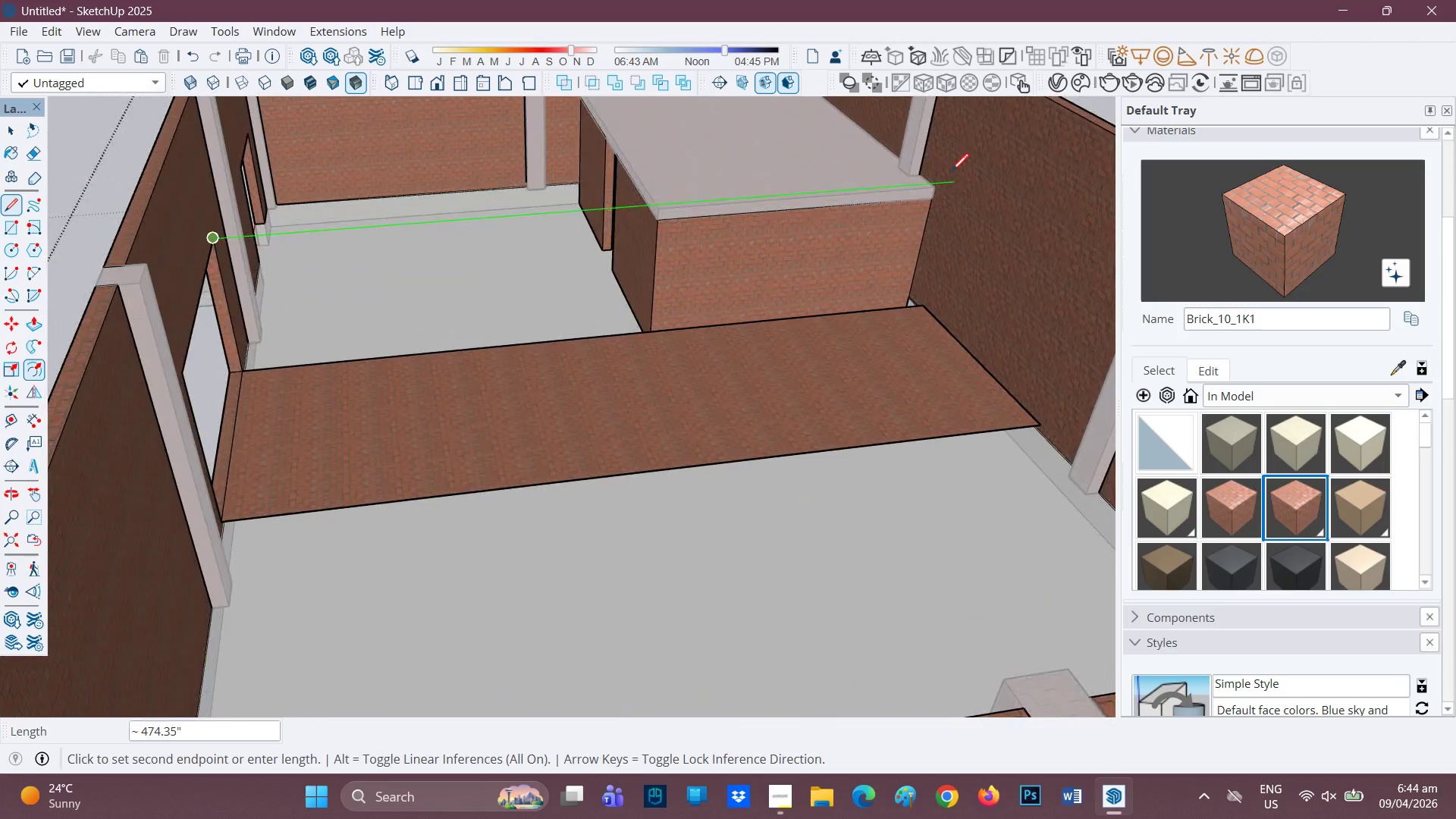 
left_click([952, 183])
 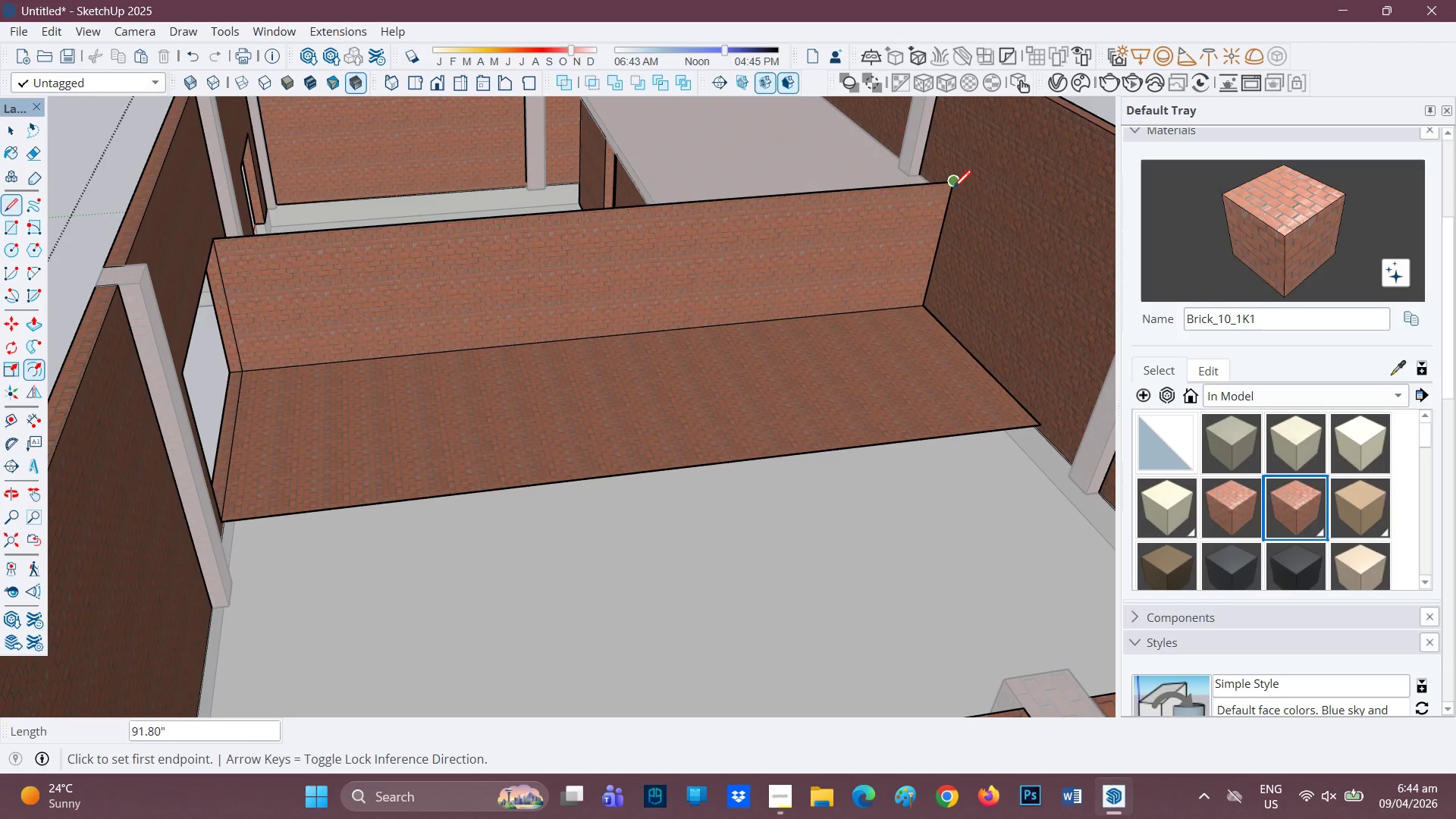 
left_click([953, 190])
 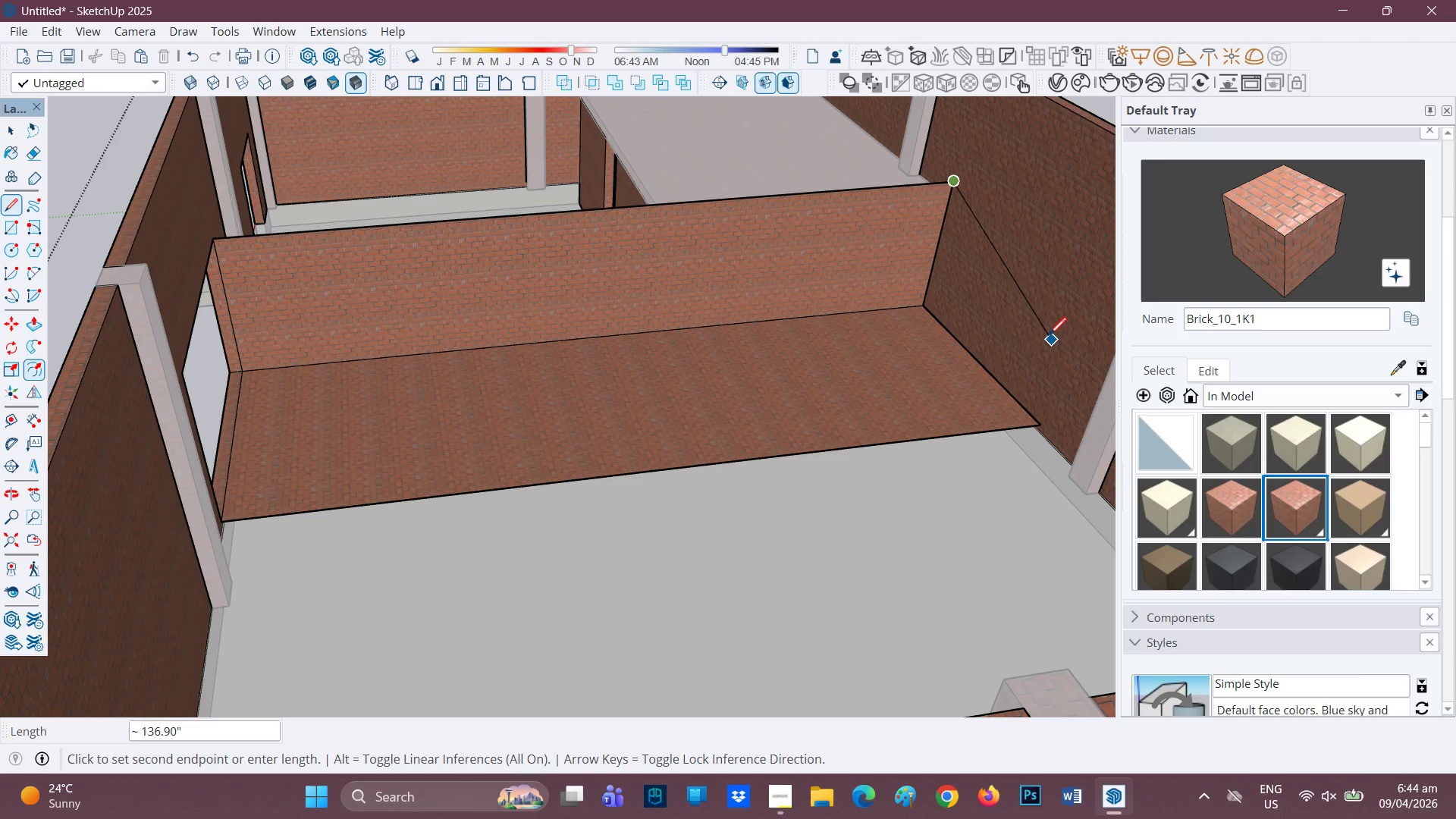 
key(E)
 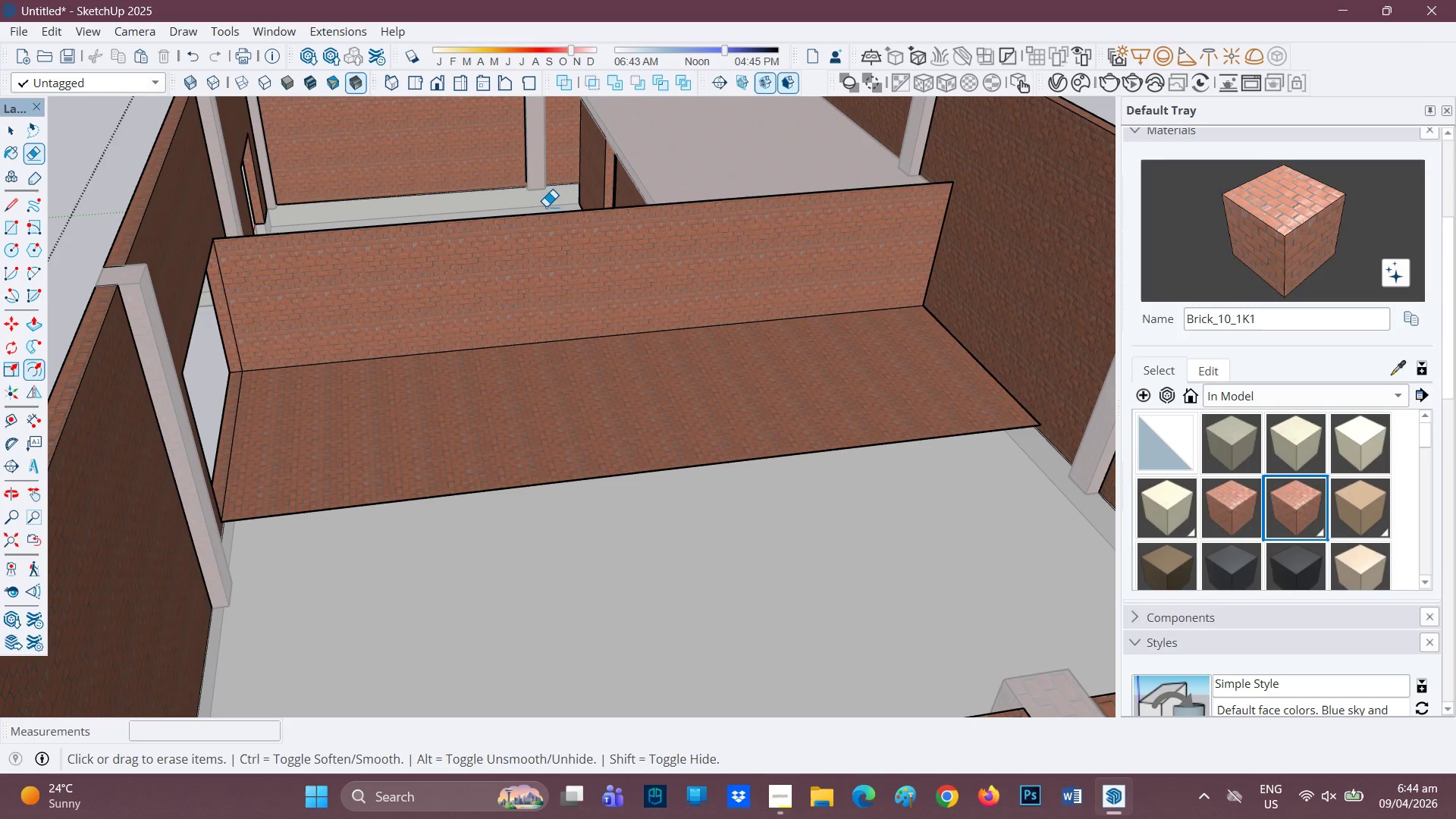 
left_click_drag(start_coordinate=[535, 222], to_coordinate=[532, 238])
 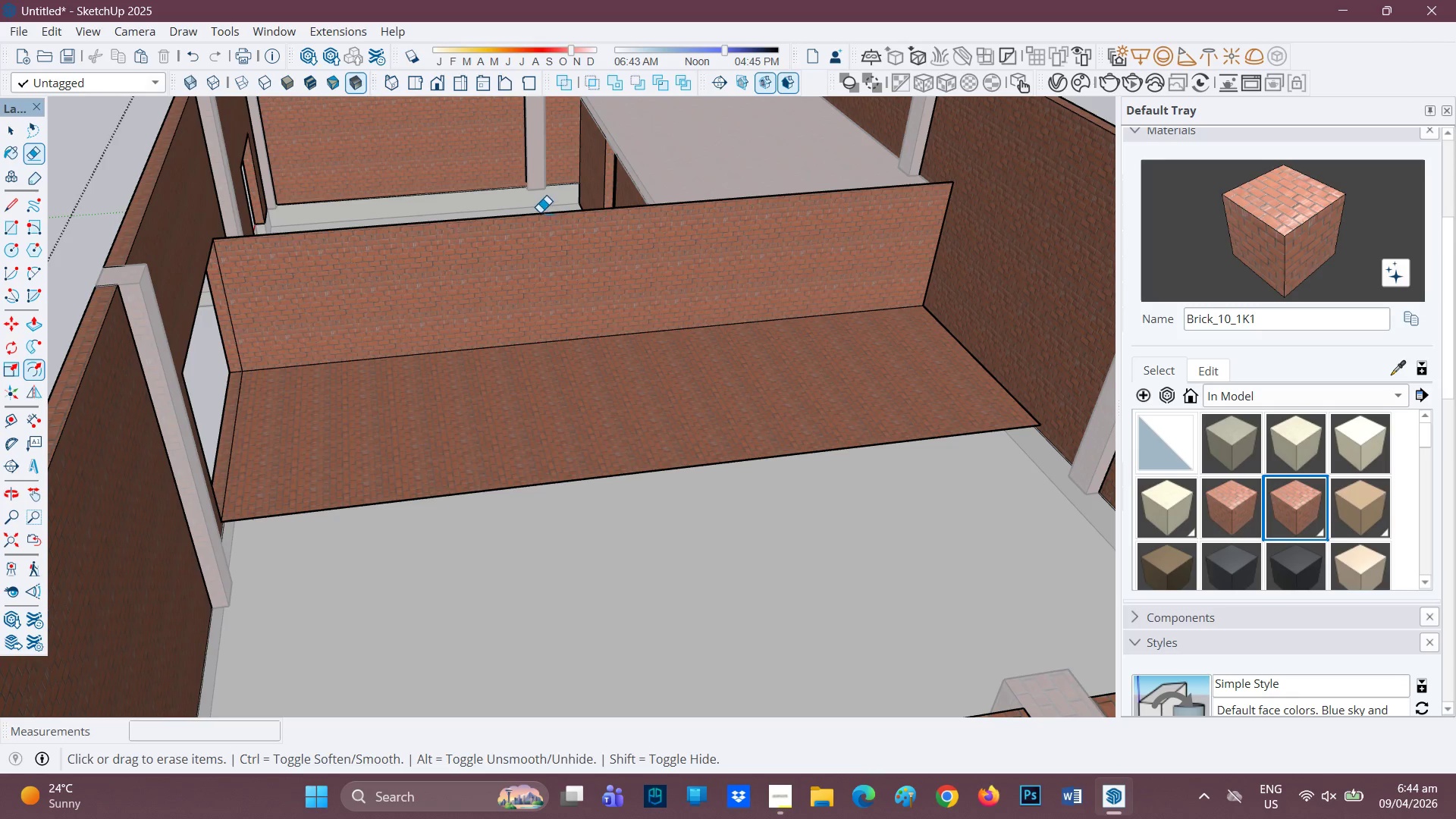 
left_click_drag(start_coordinate=[540, 212], to_coordinate=[522, 253])
 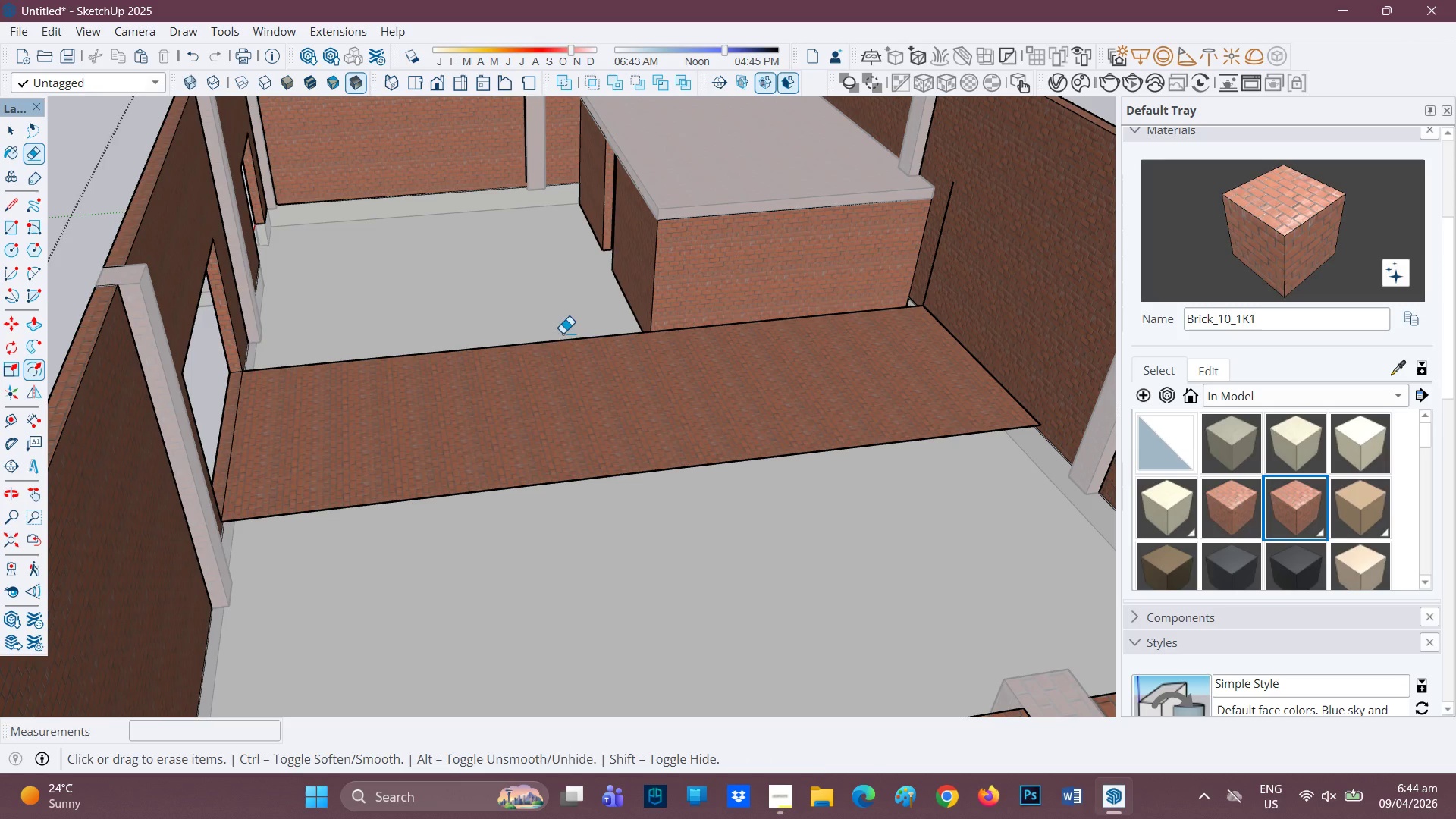 
left_click_drag(start_coordinate=[563, 334], to_coordinate=[579, 491])
 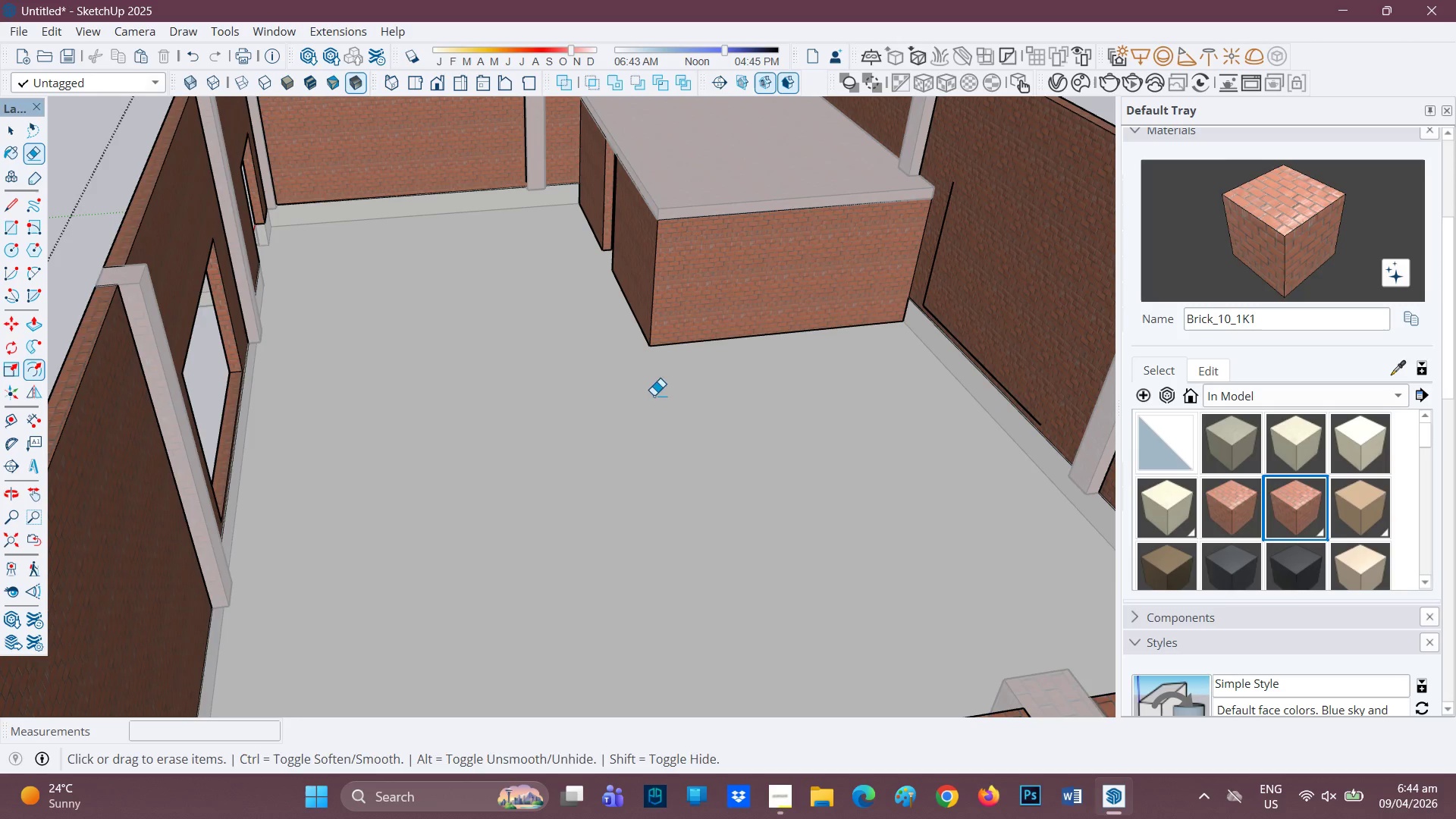 
key(H)
 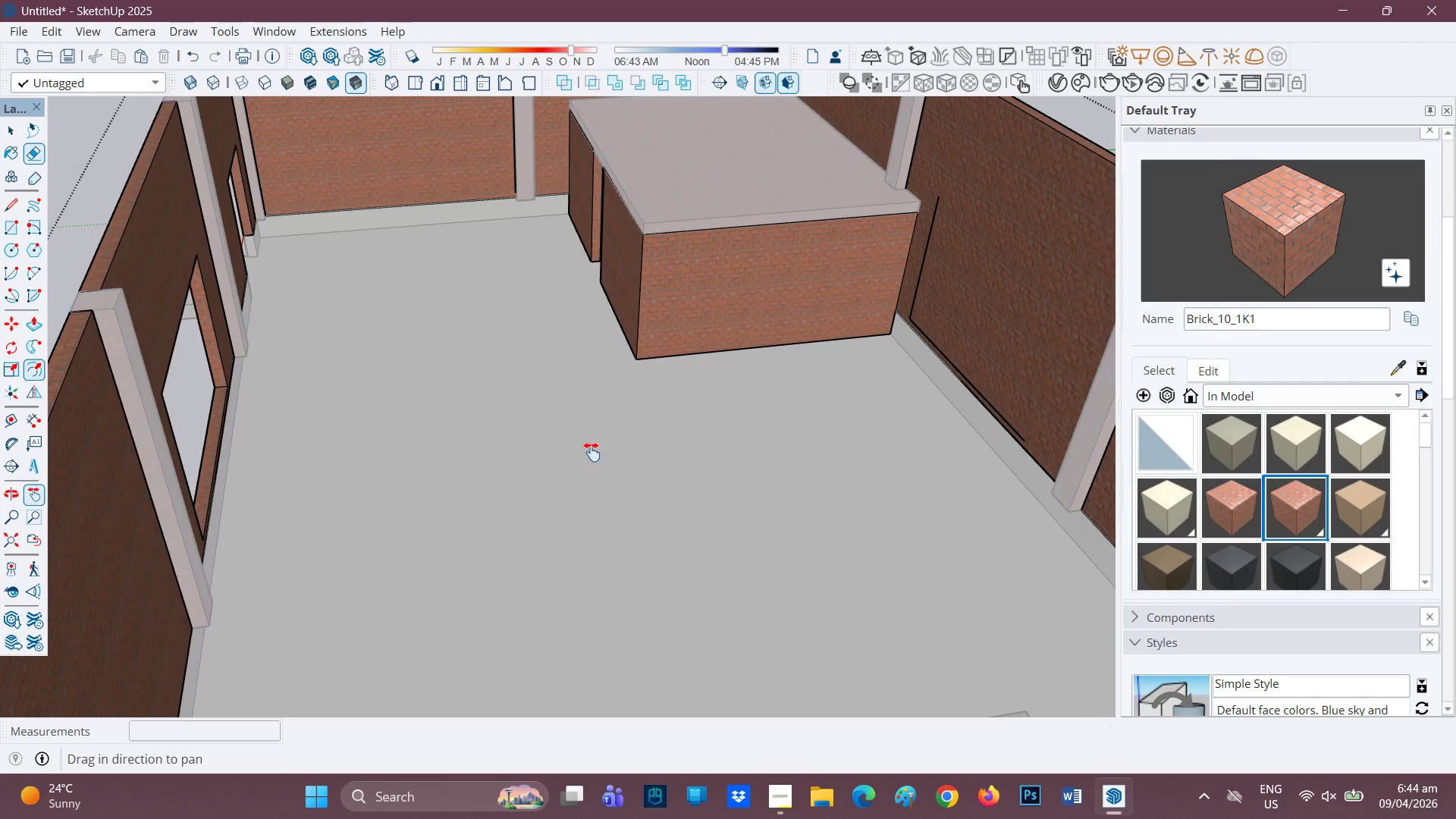 
left_click_drag(start_coordinate=[654, 395], to_coordinate=[435, 592])
 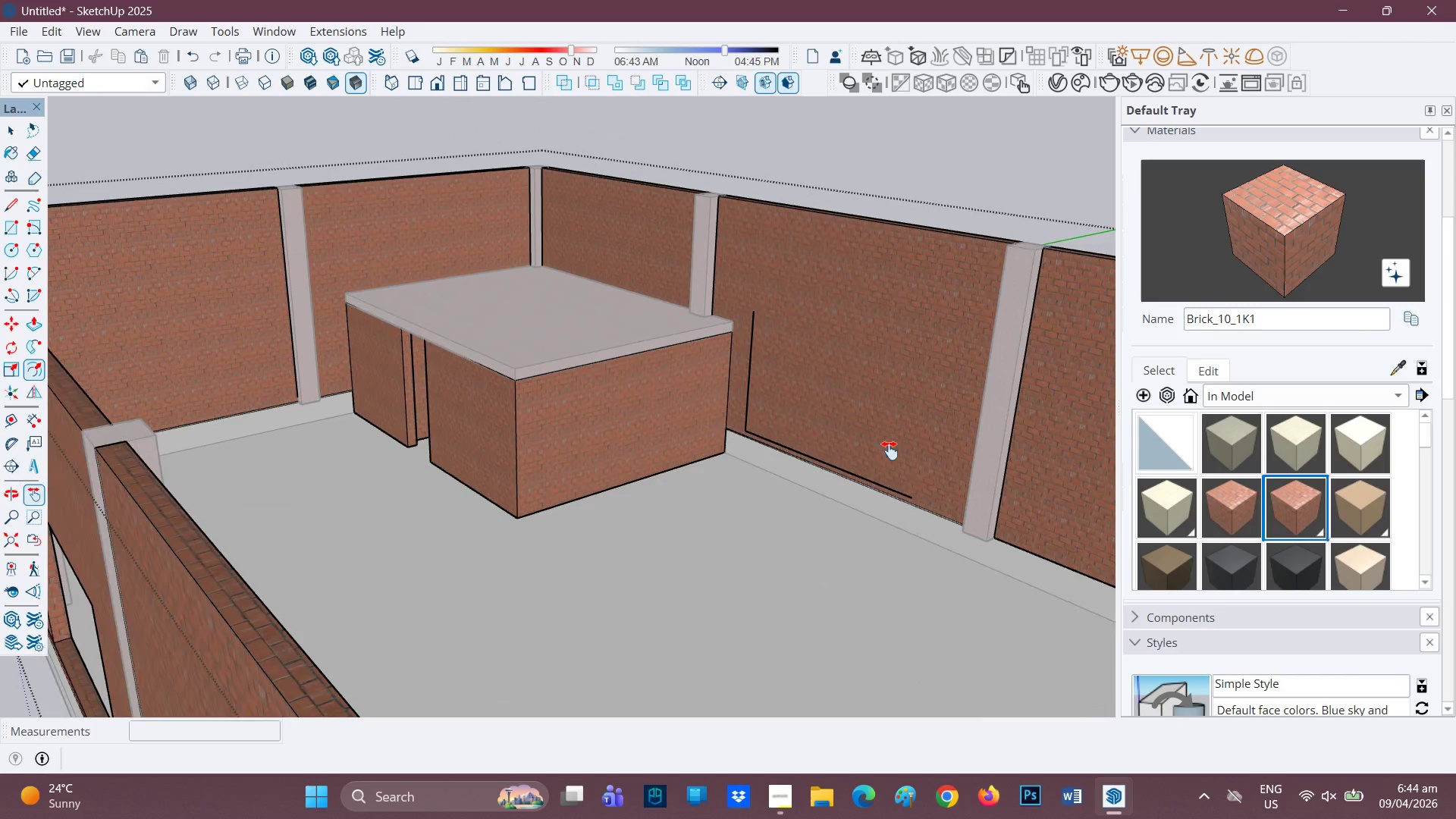 
scroll: coordinate [883, 474], scroll_direction: up, amount: 2.0
 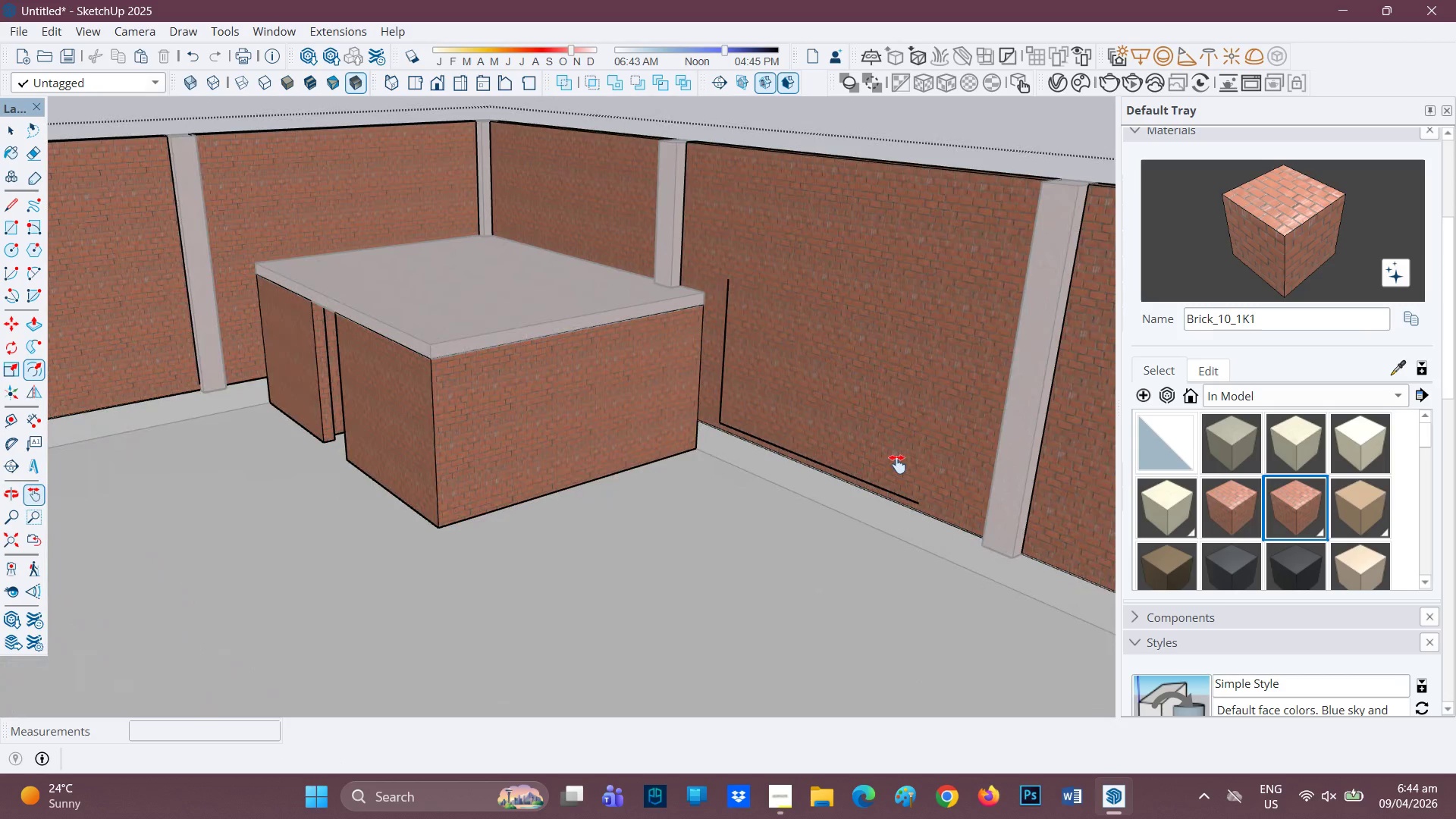 
key(R)
 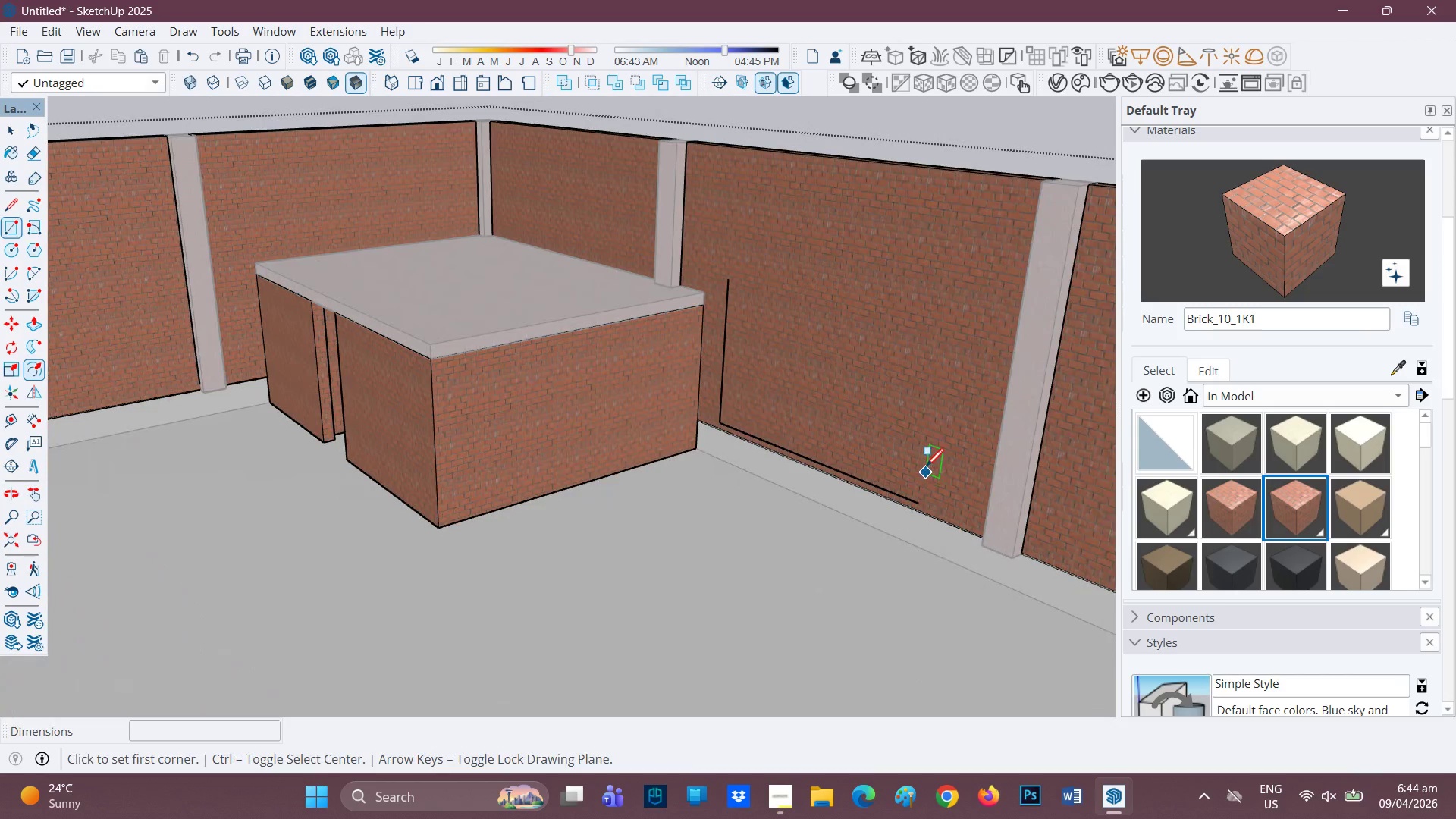 
key(Space)
 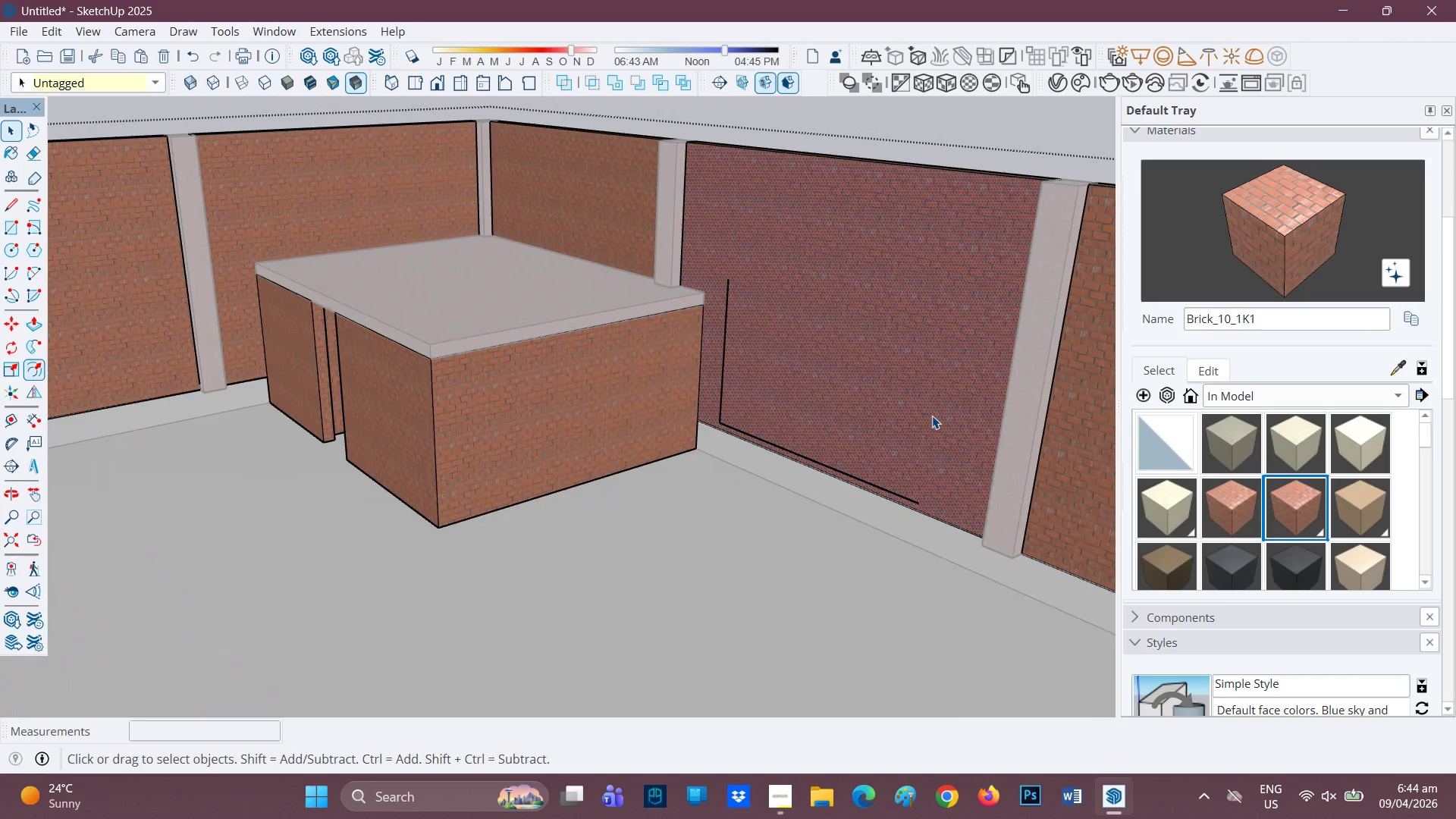 
double_click([932, 416])
 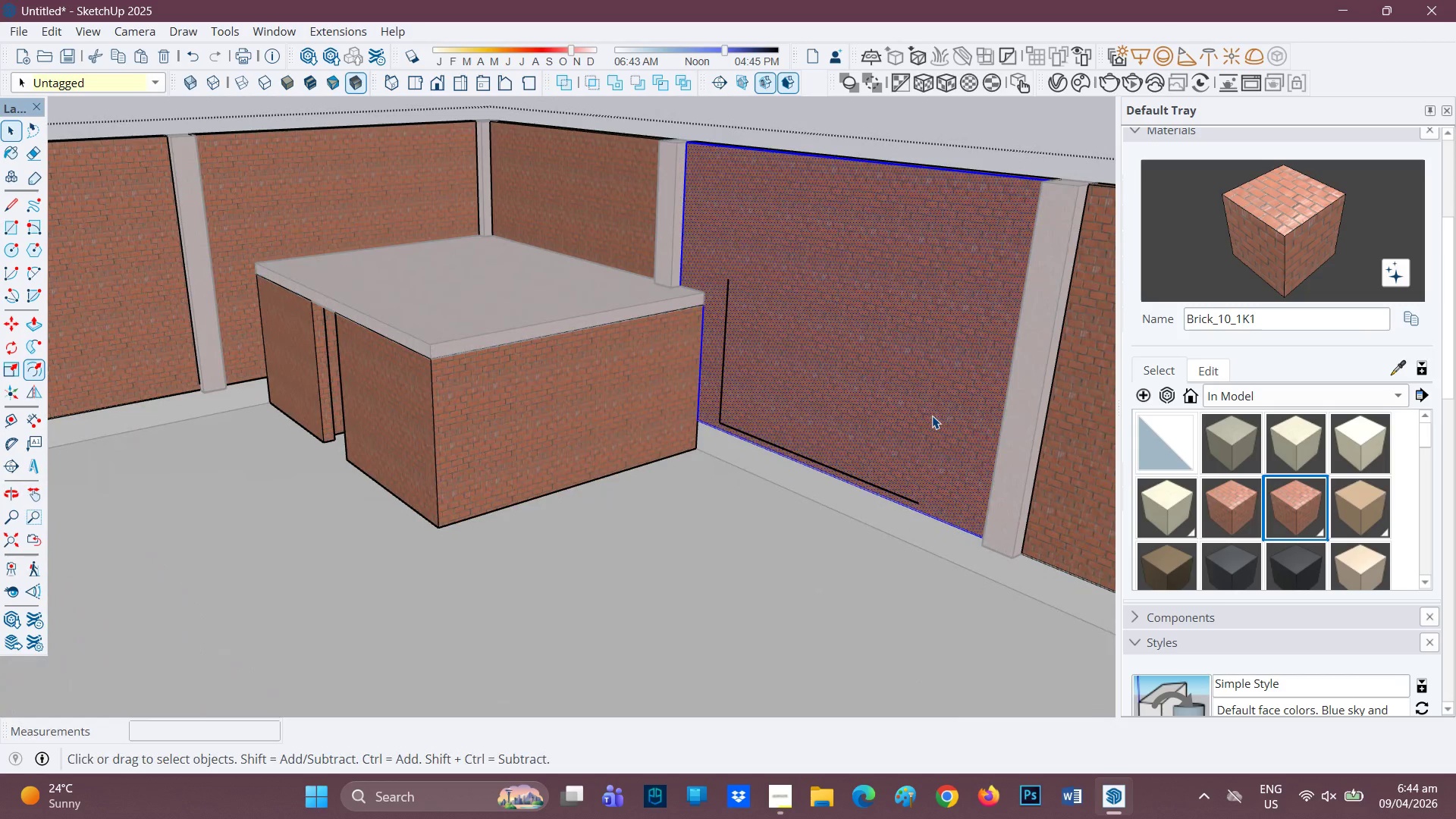 
double_click([932, 416])
 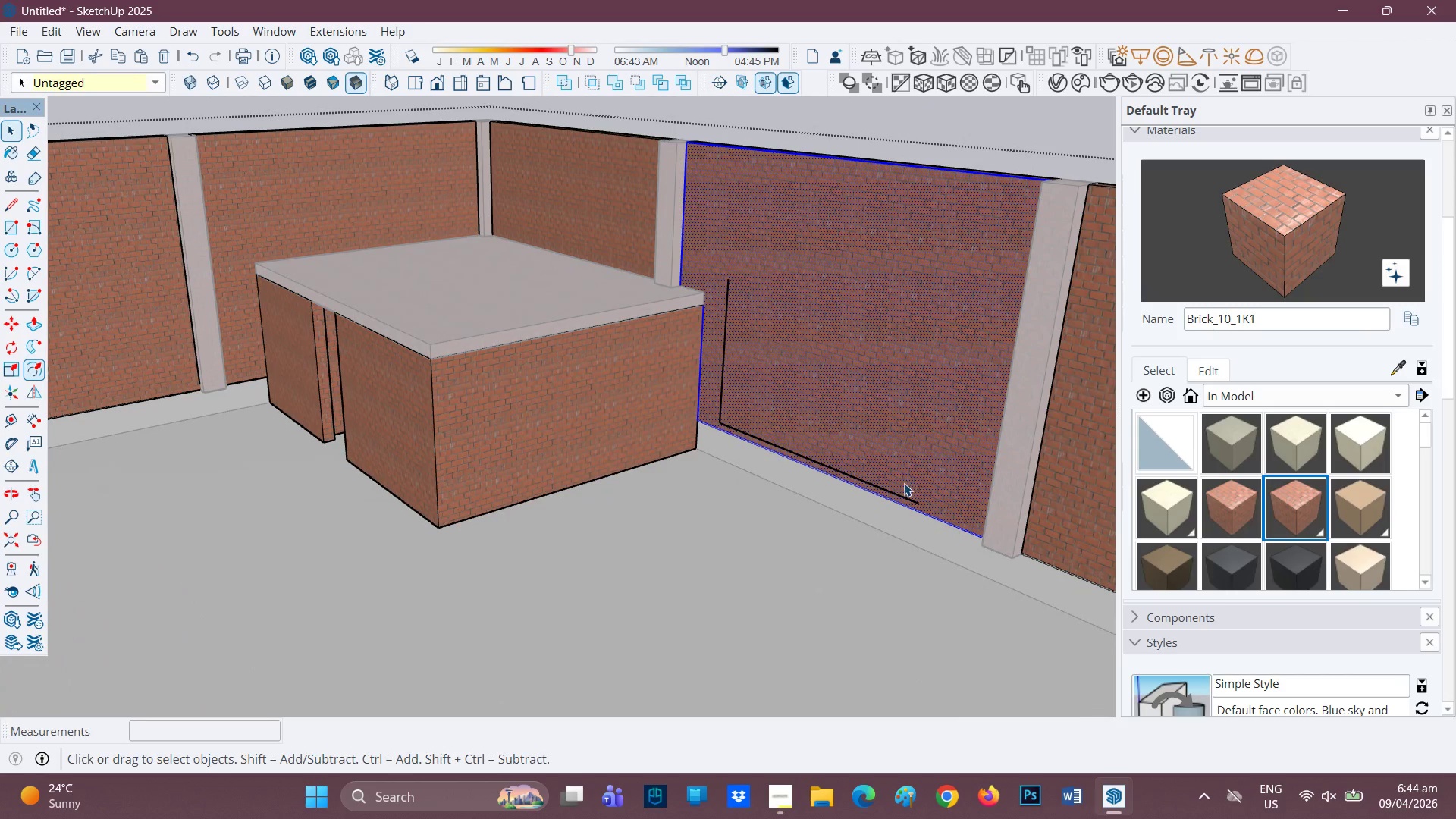 
scroll: coordinate [903, 483], scroll_direction: up, amount: 1.0
 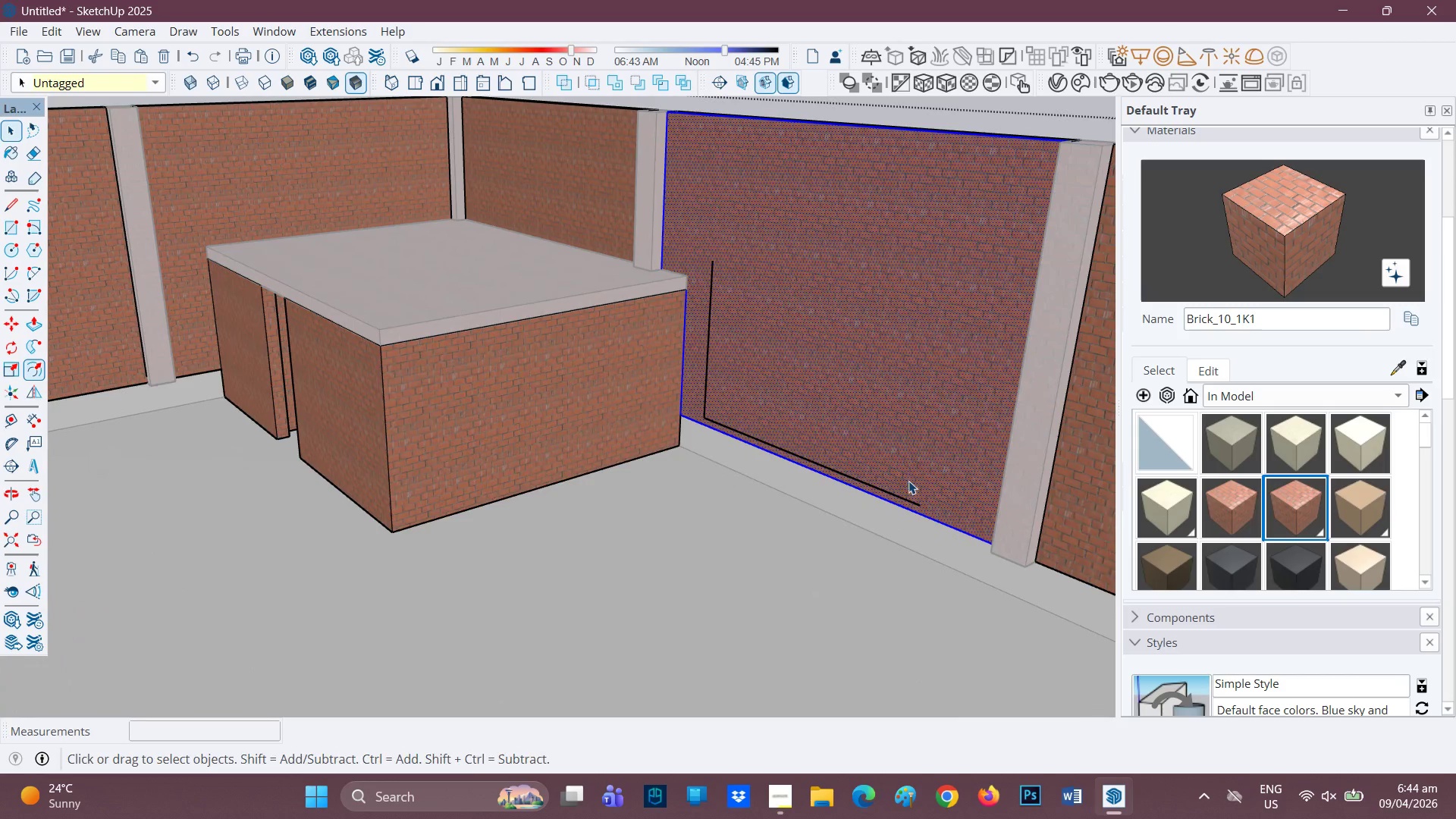 
key(E)
 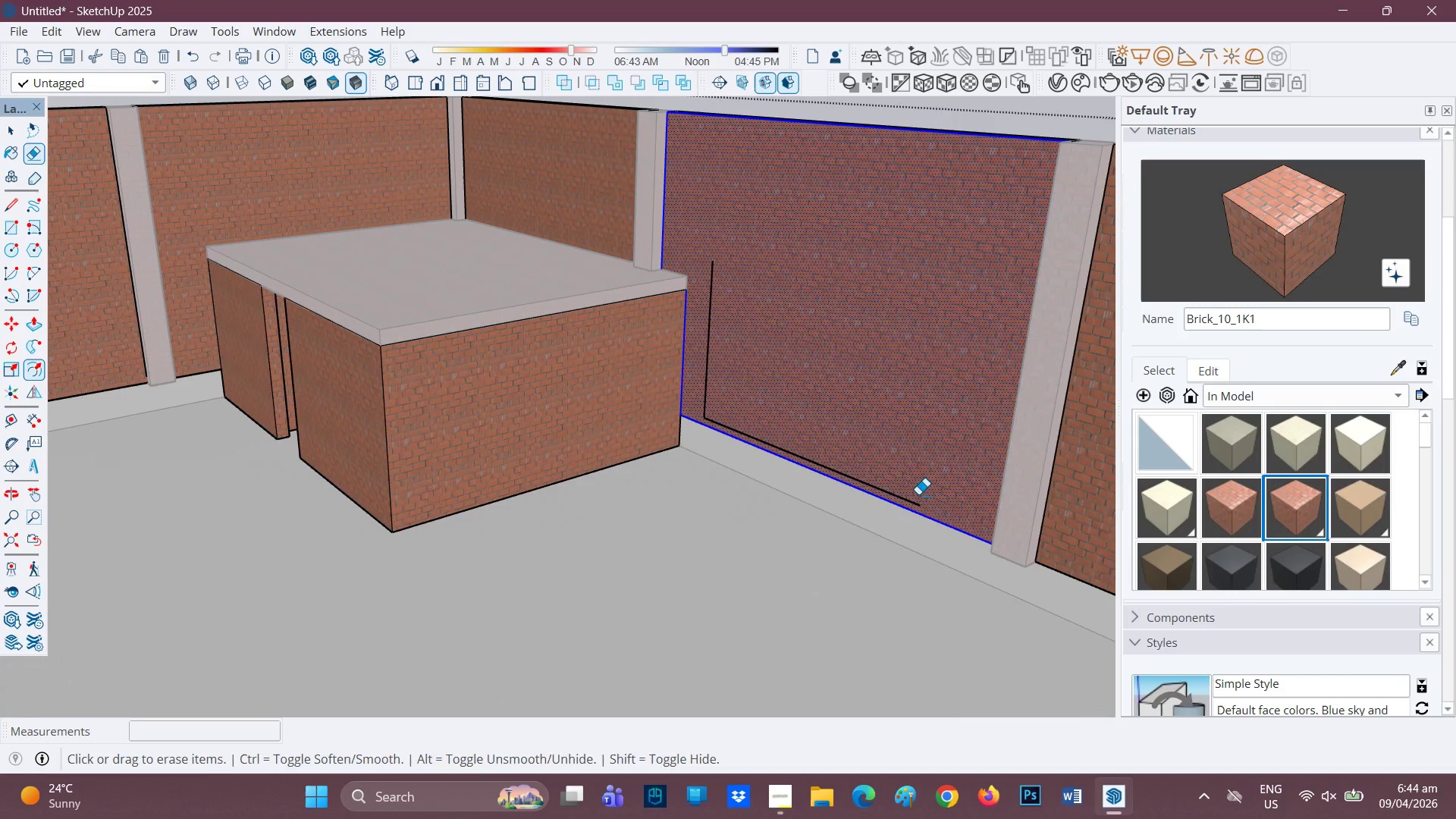 
key(R)
 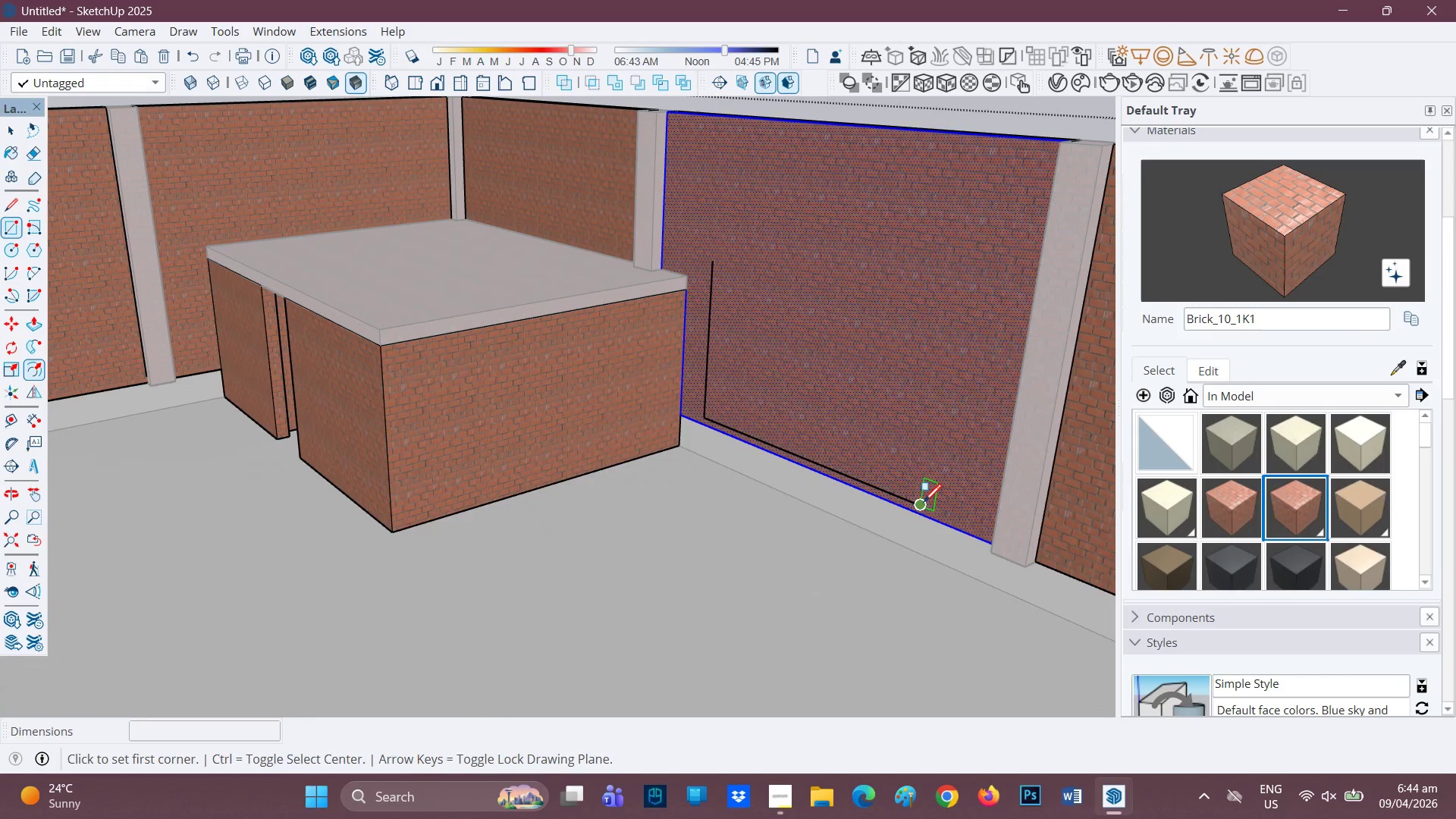 
left_click_drag(start_coordinate=[924, 504], to_coordinate=[923, 494])
 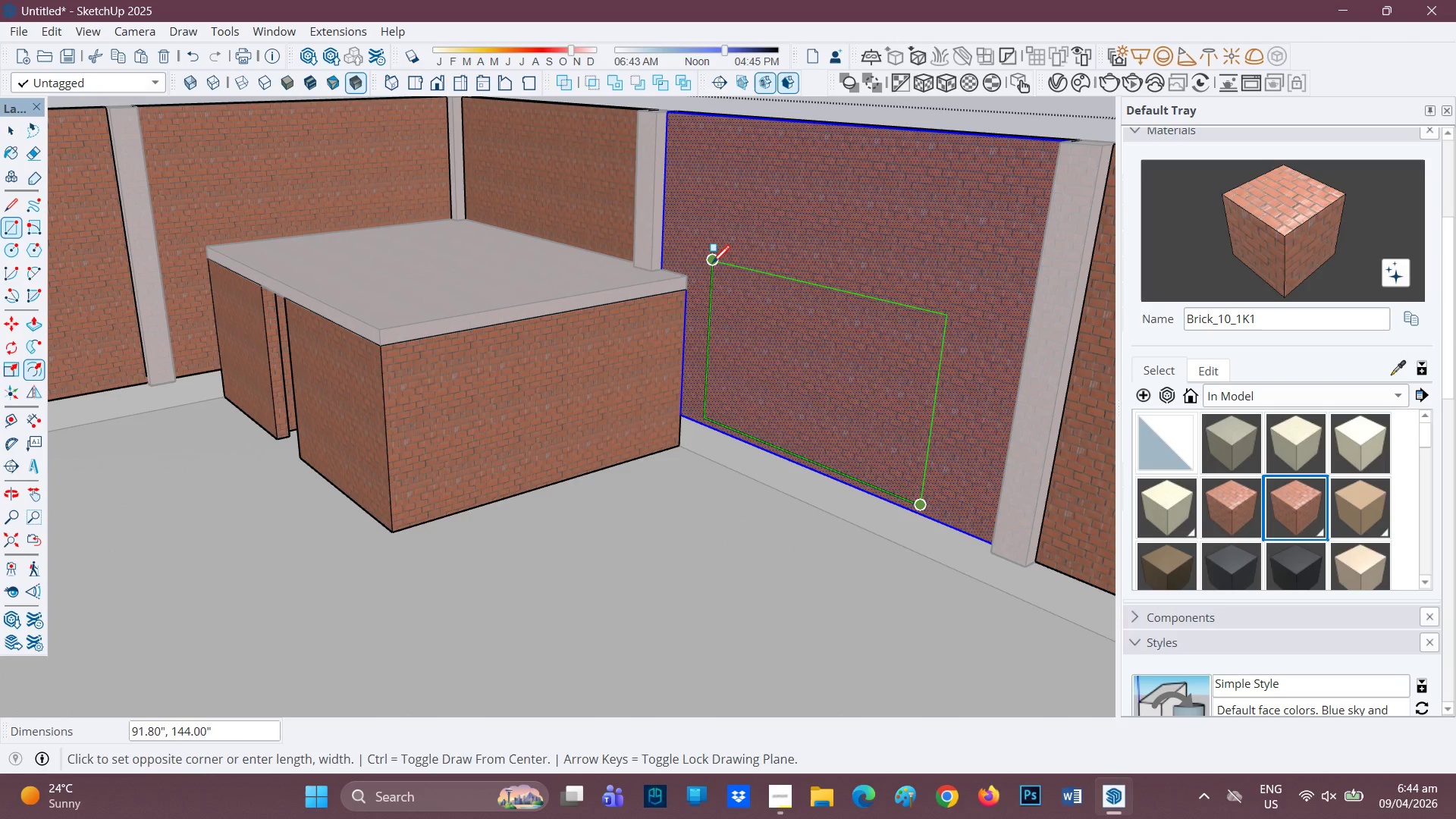 
left_click([712, 265])
 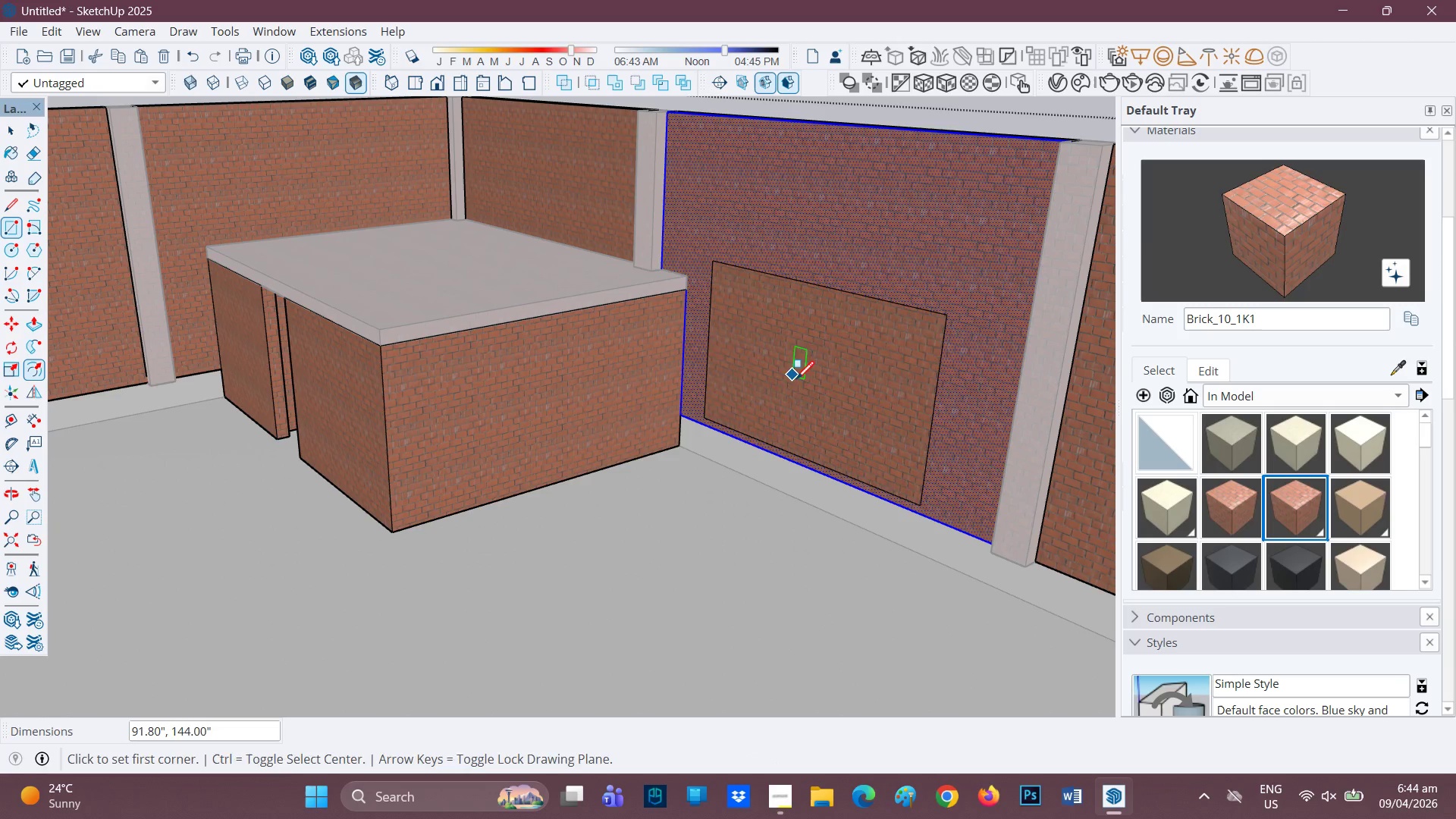 
key(P)
 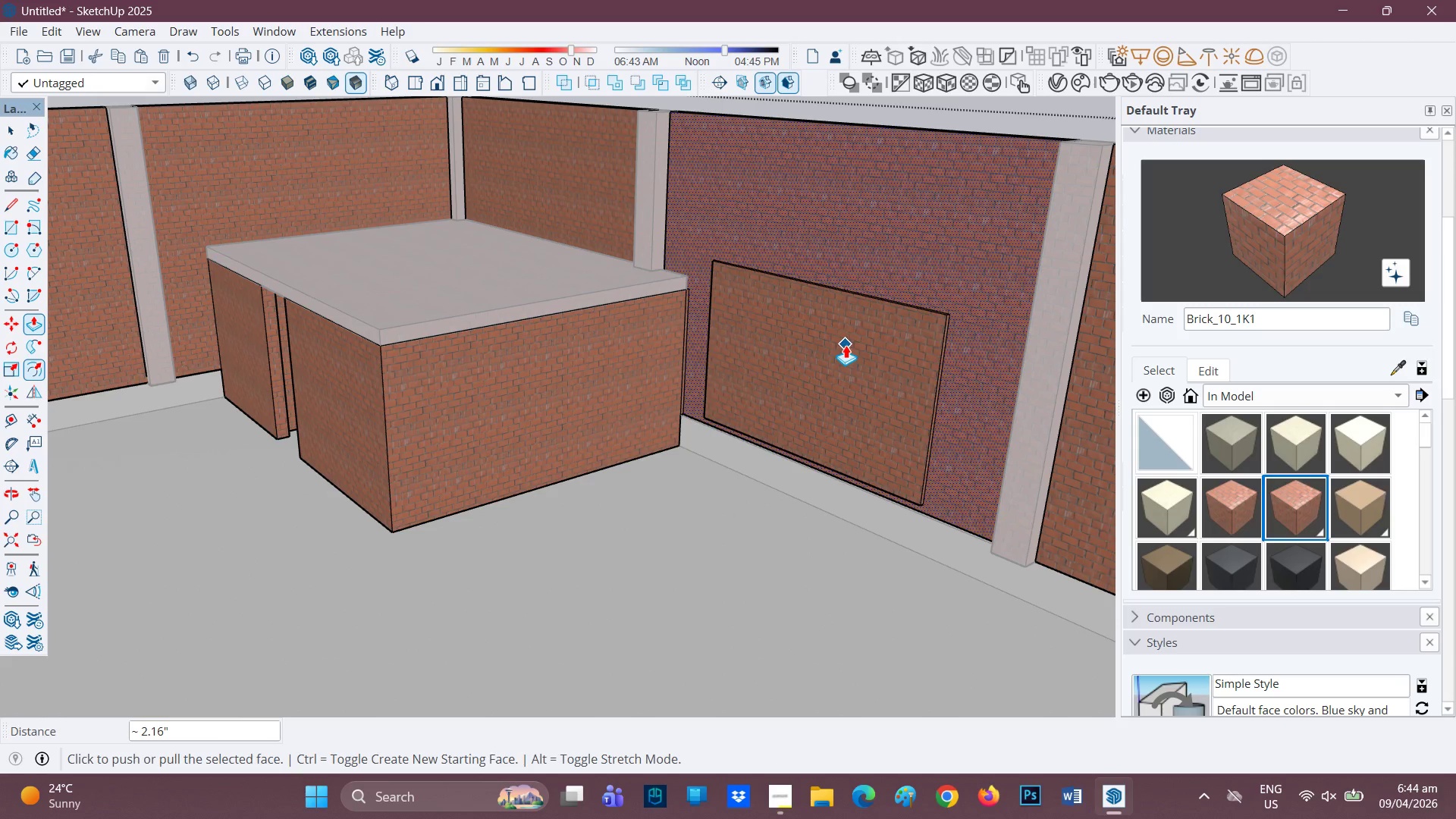 
key(Space)
 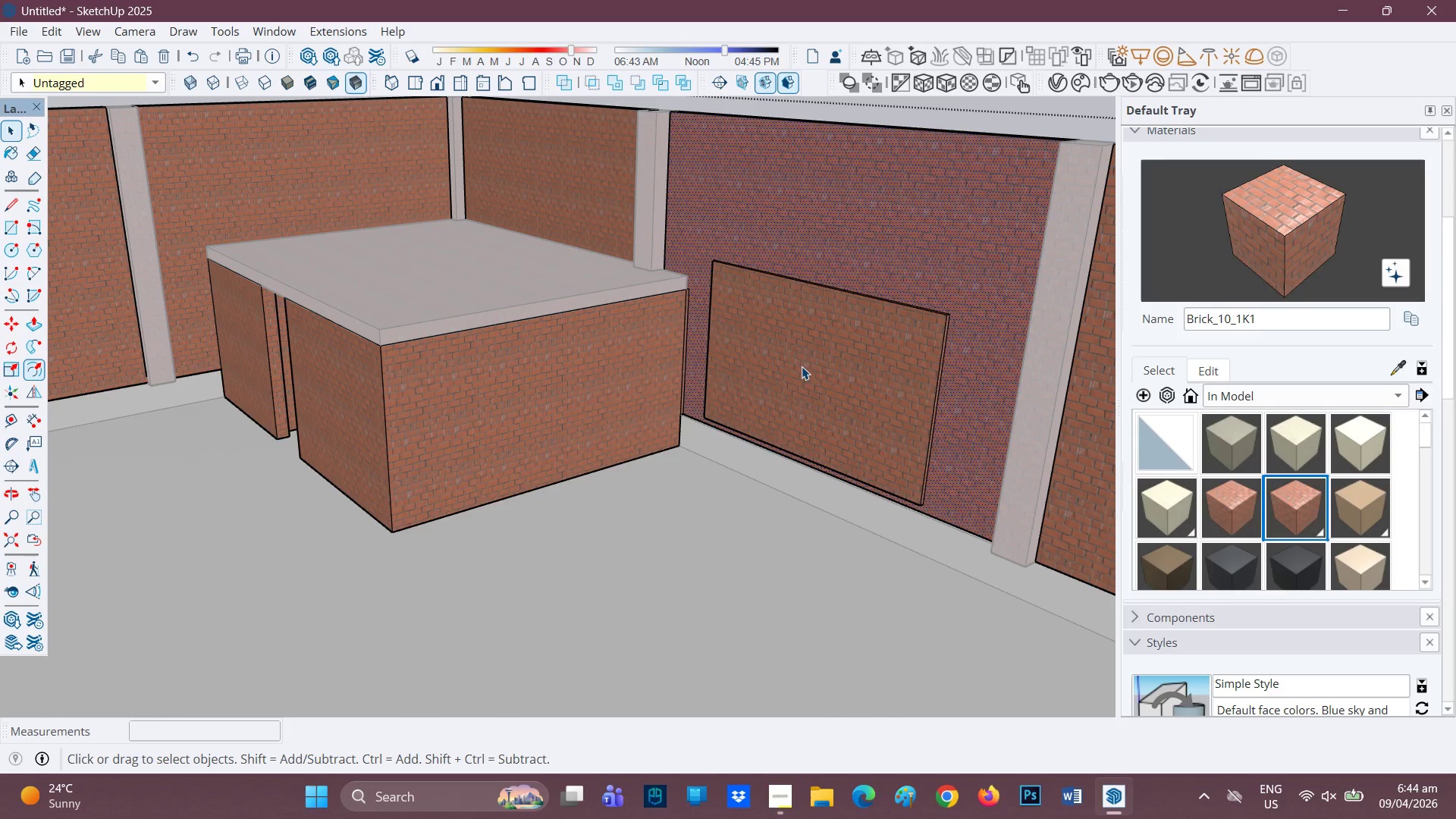 
key(Control+Z)
 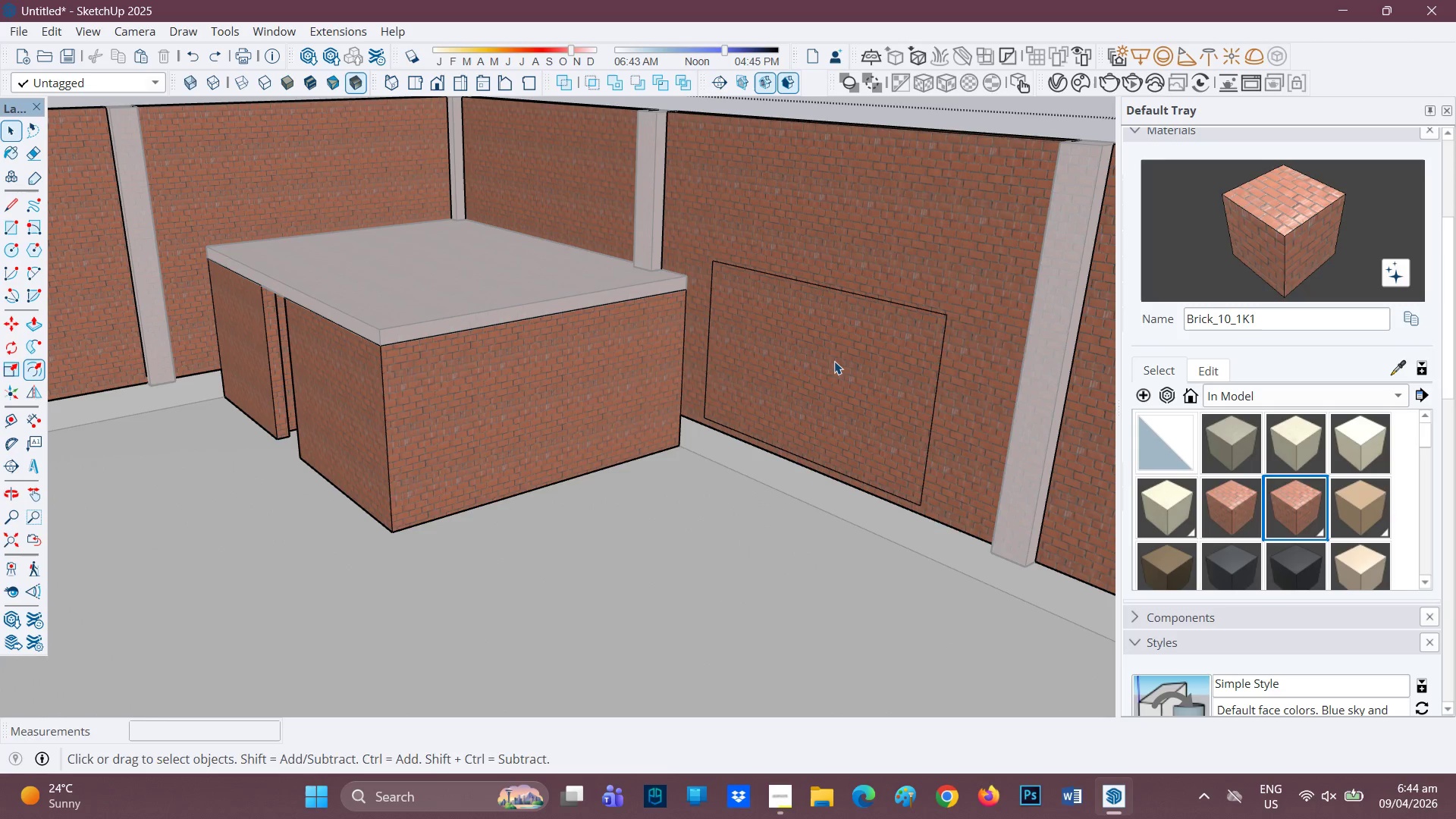 
key(P)
 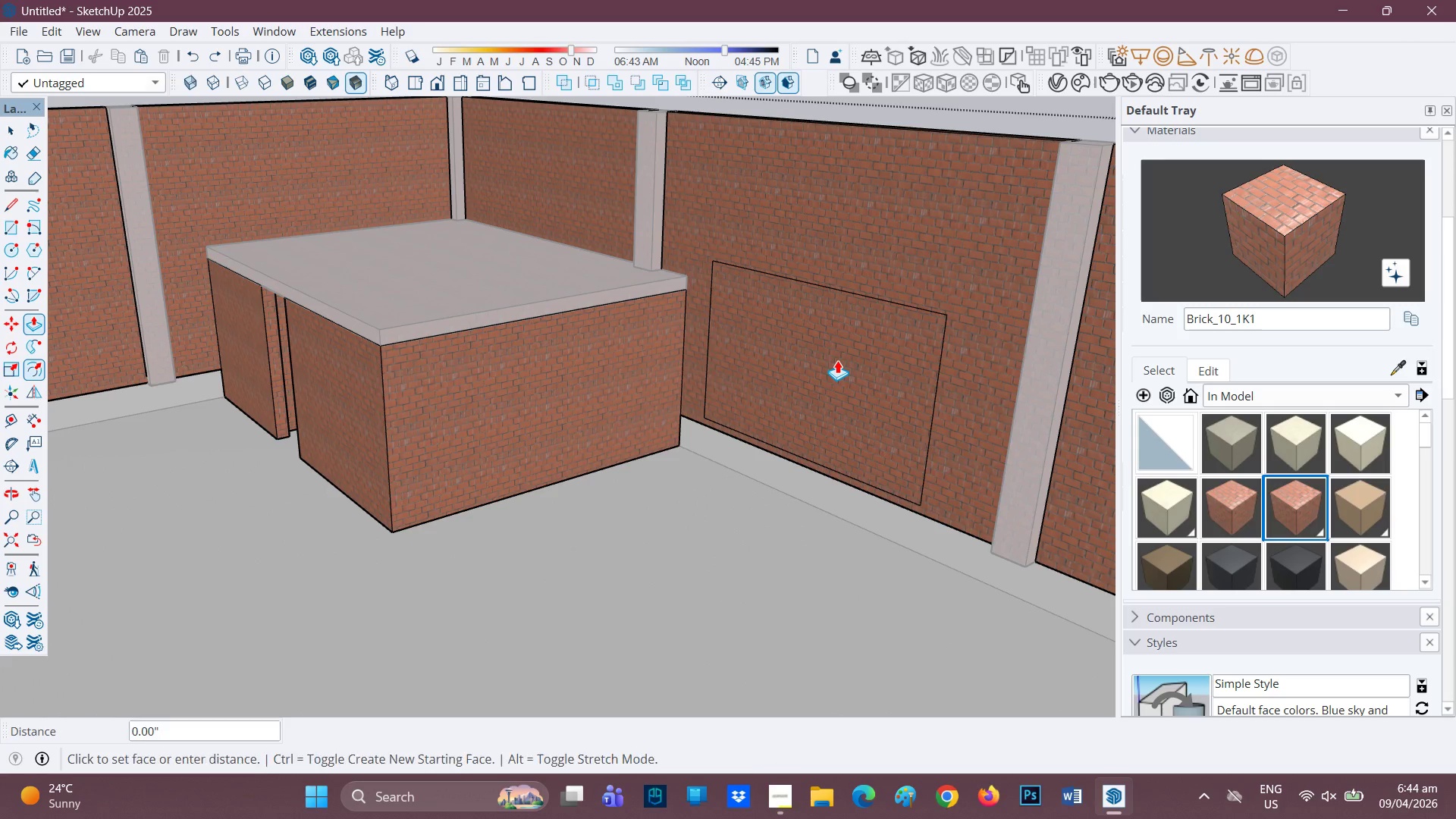 
left_click([837, 360])
 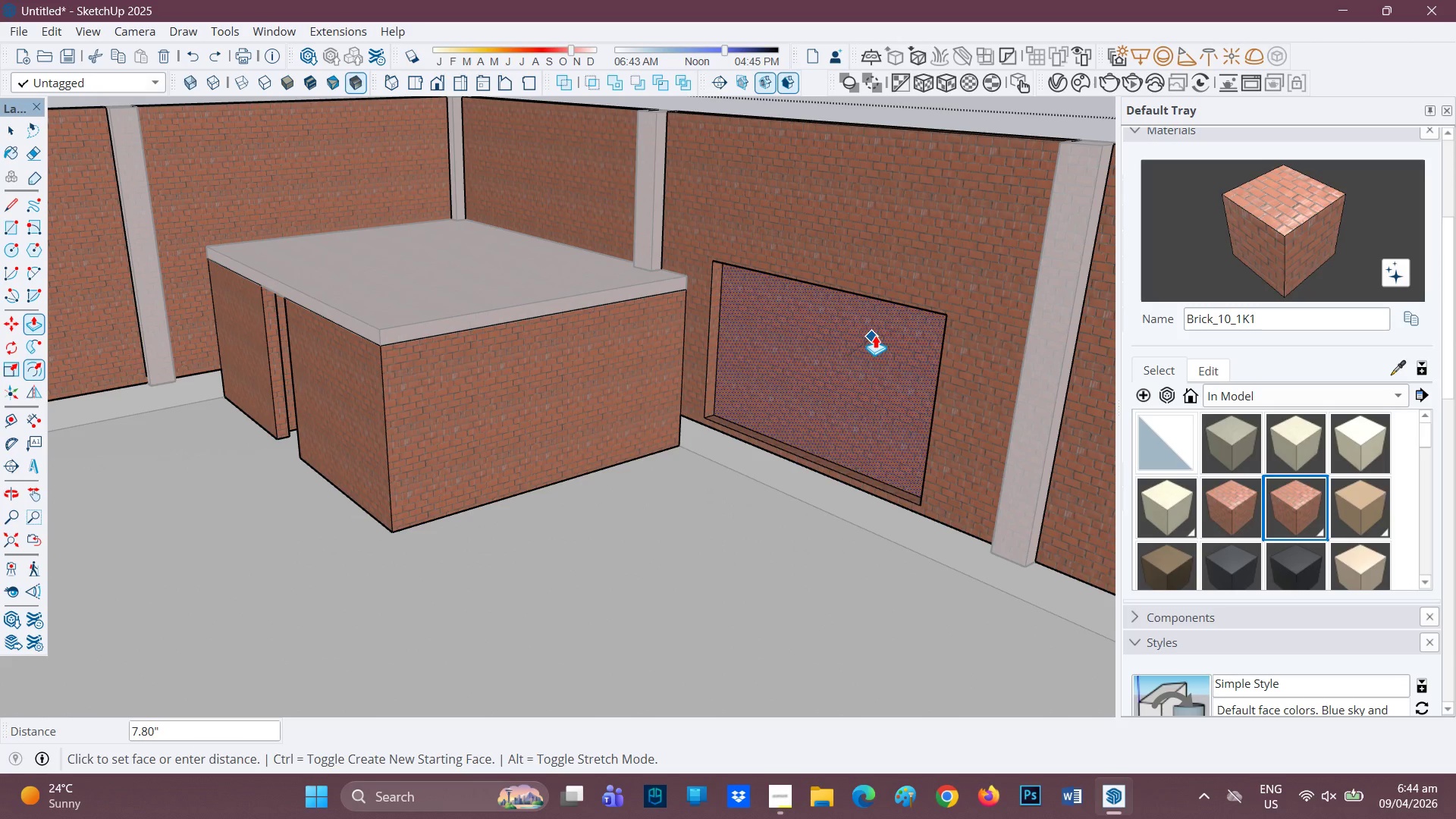 
wait(5.97)
 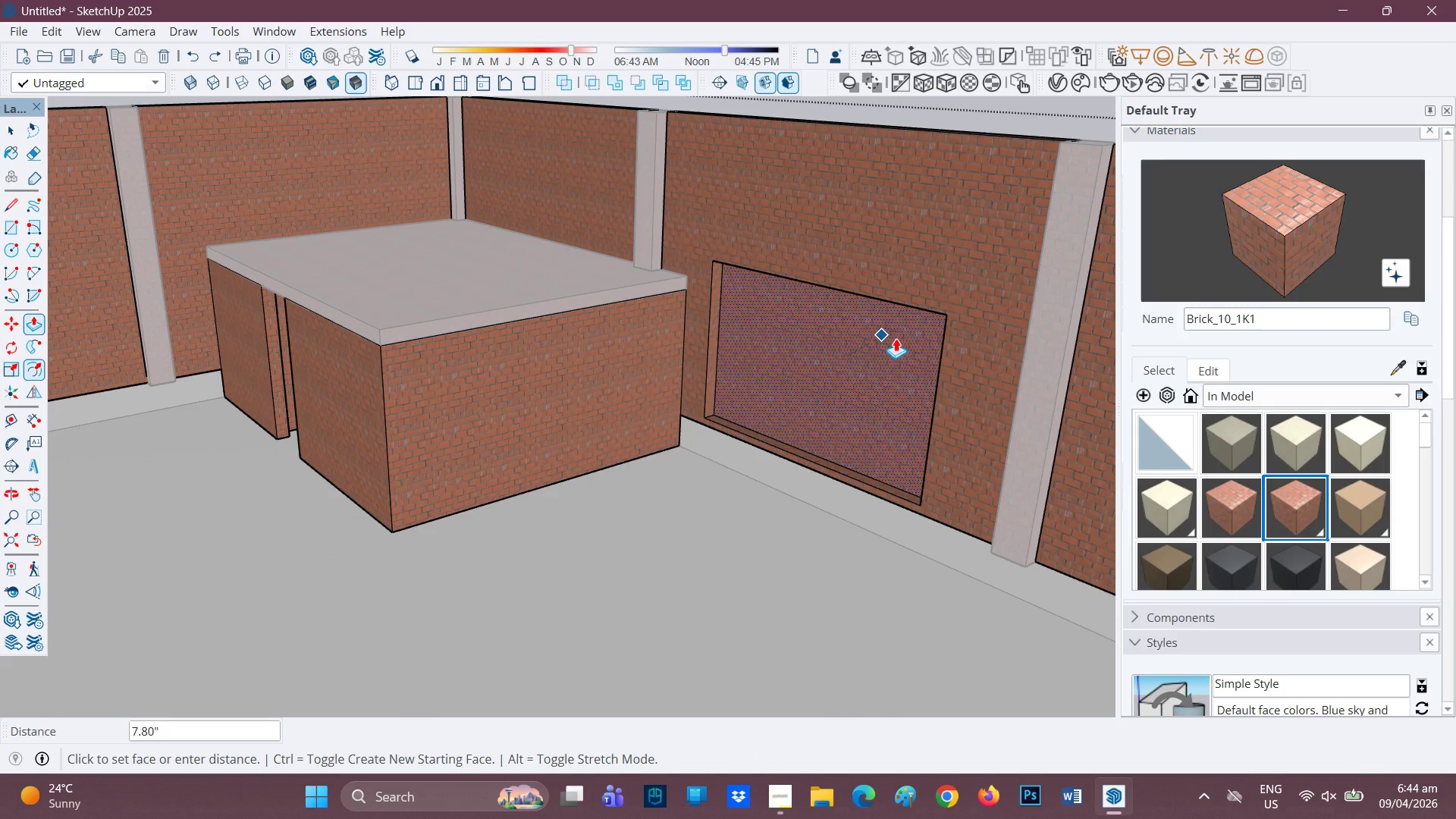 
left_click([886, 333])
 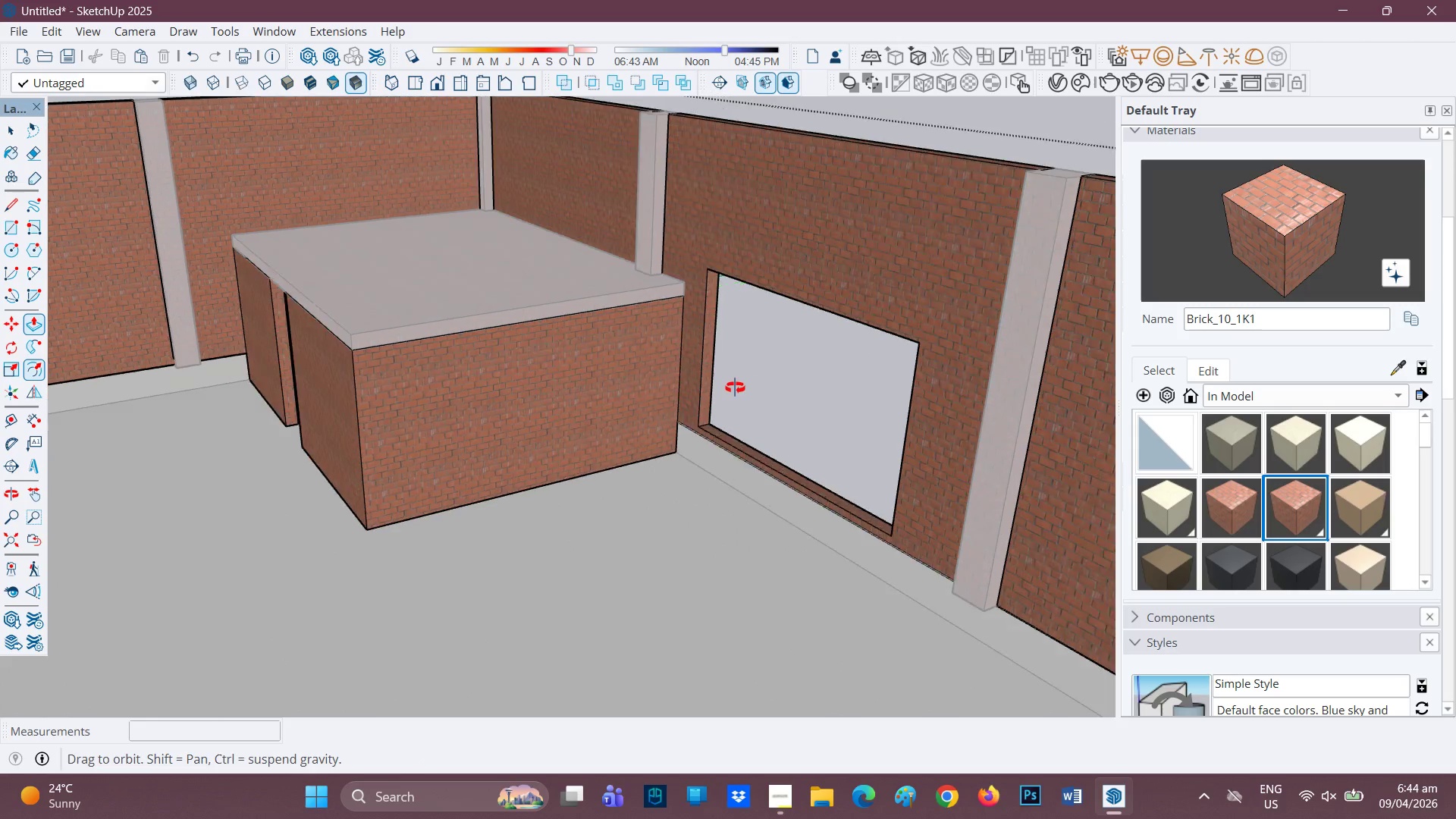 
scroll: coordinate [542, 443], scroll_direction: down, amount: 4.0
 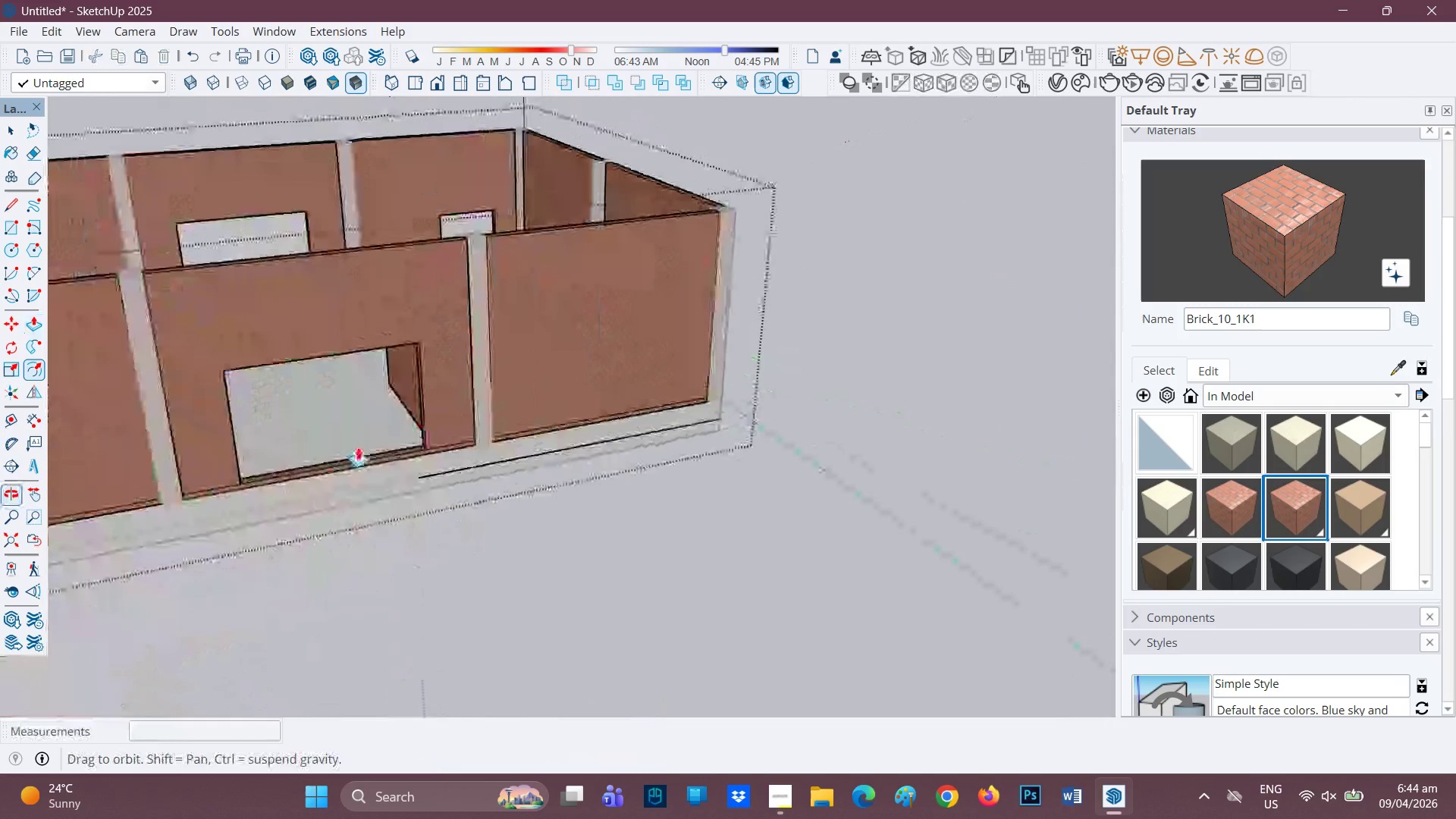 
key(H)
 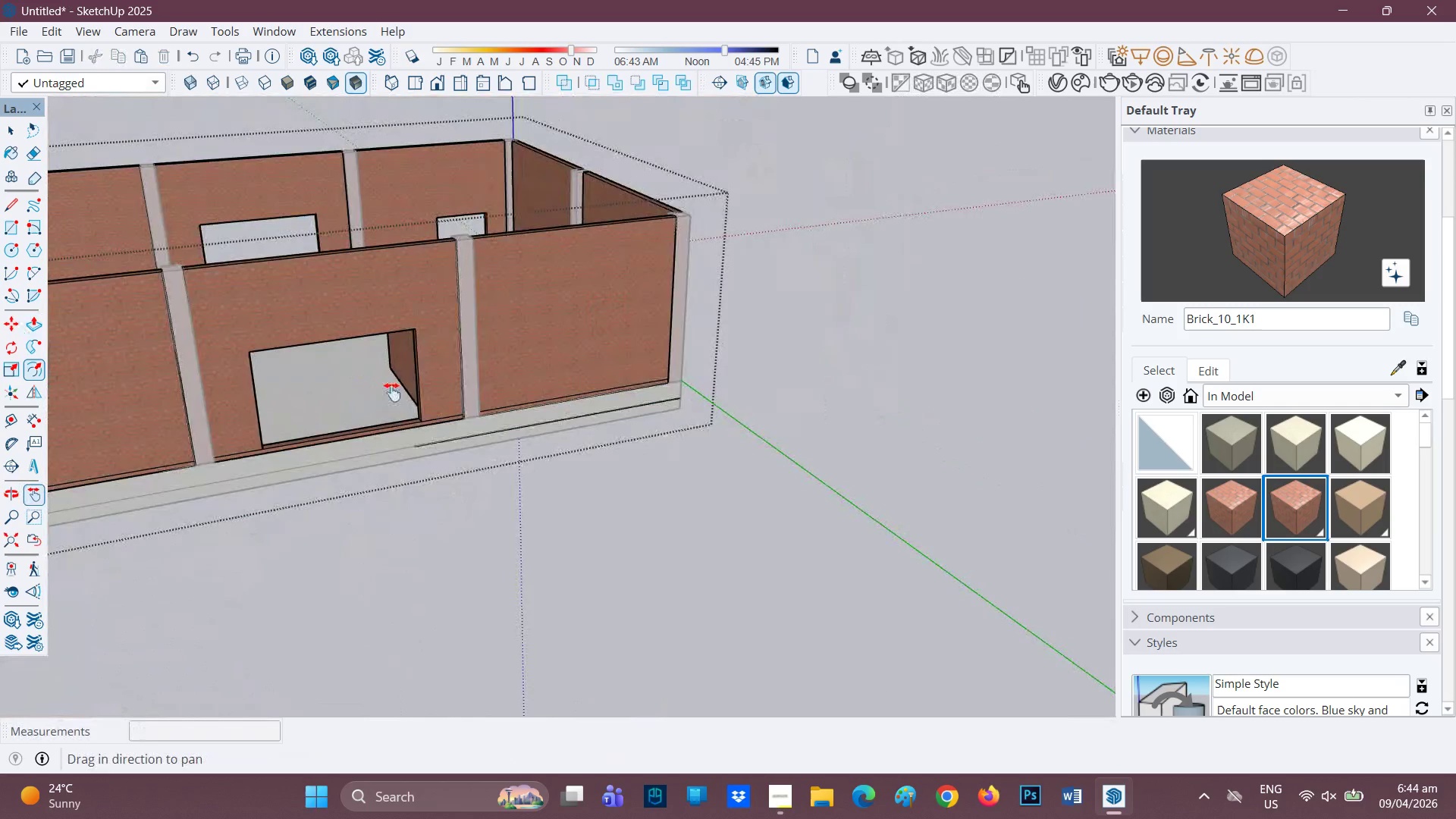 
scroll: coordinate [316, 416], scroll_direction: down, amount: 1.0
 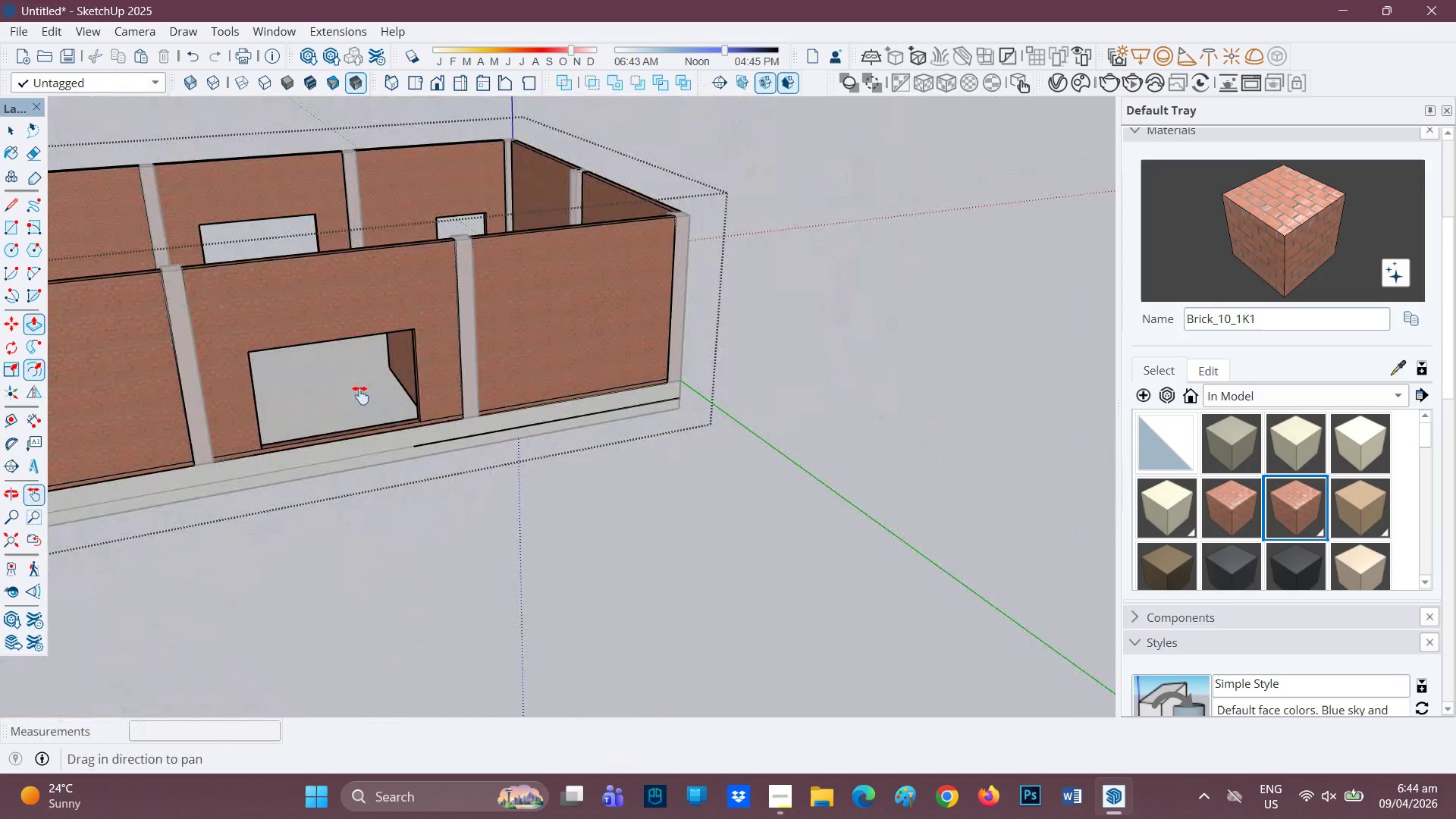 
left_click_drag(start_coordinate=[362, 389], to_coordinate=[648, 390])
 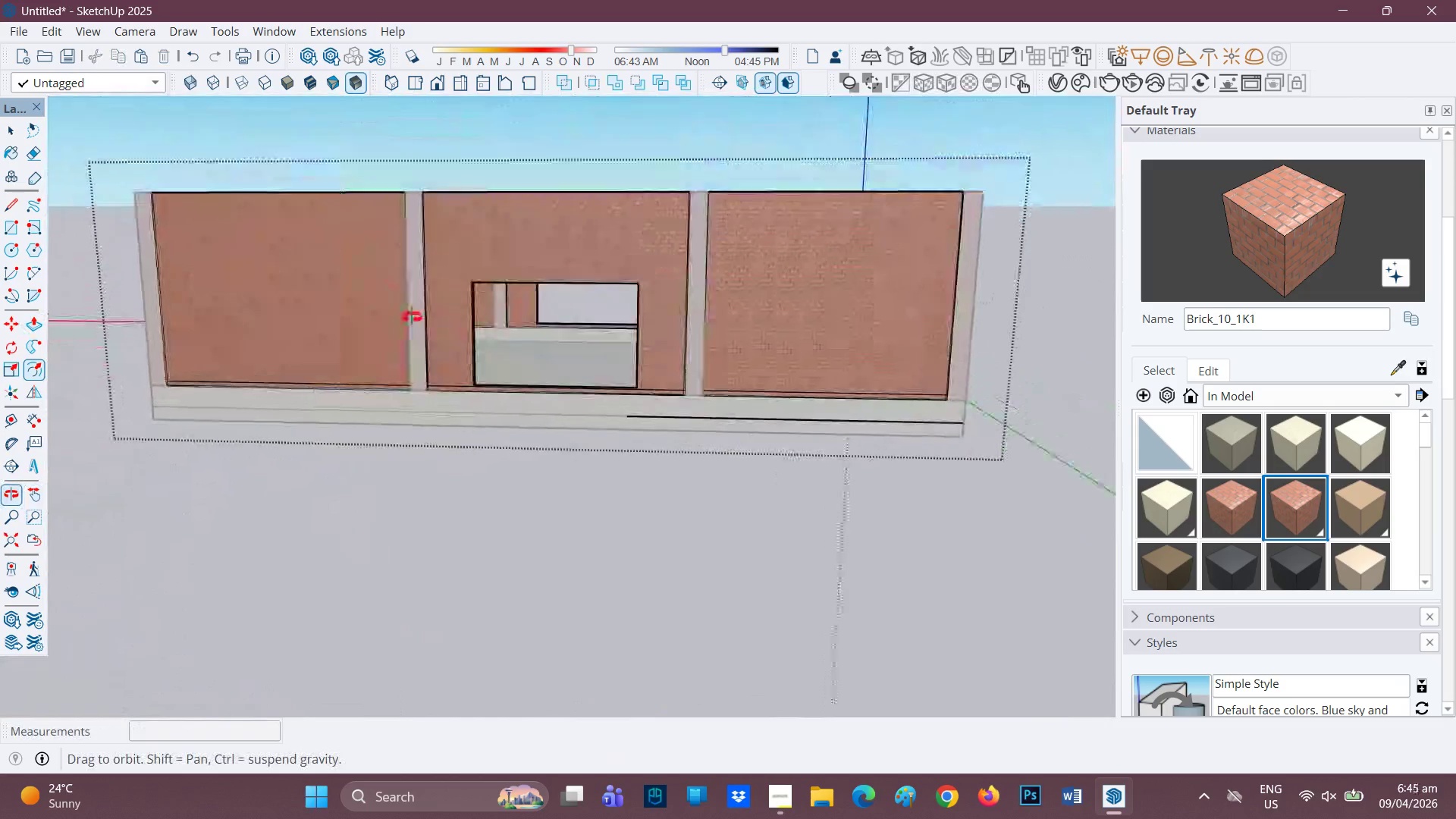 
scroll: coordinate [682, 381], scroll_direction: down, amount: 5.0
 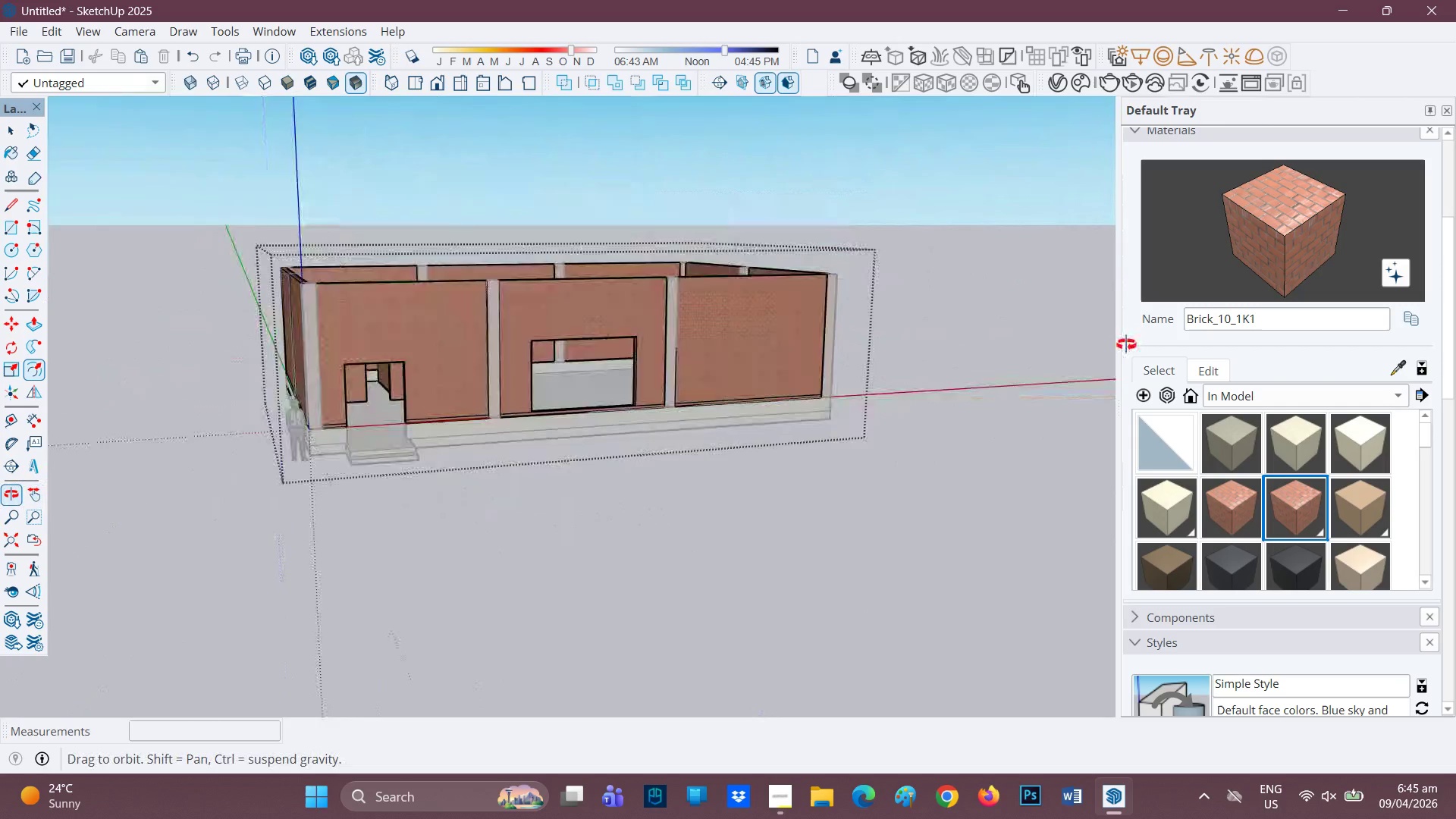 
scroll: coordinate [528, 283], scroll_direction: up, amount: 6.0
 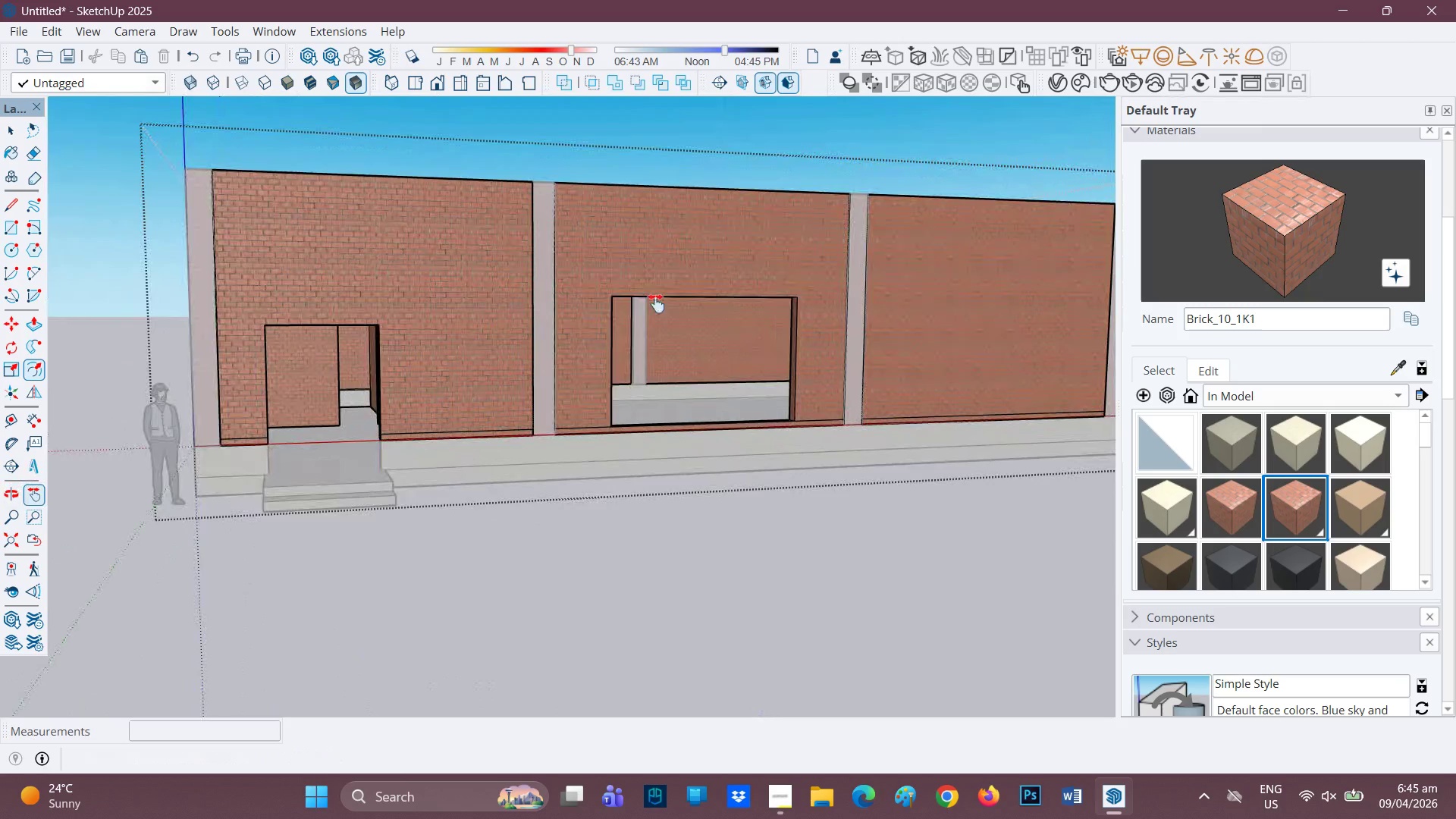 
key(L)
 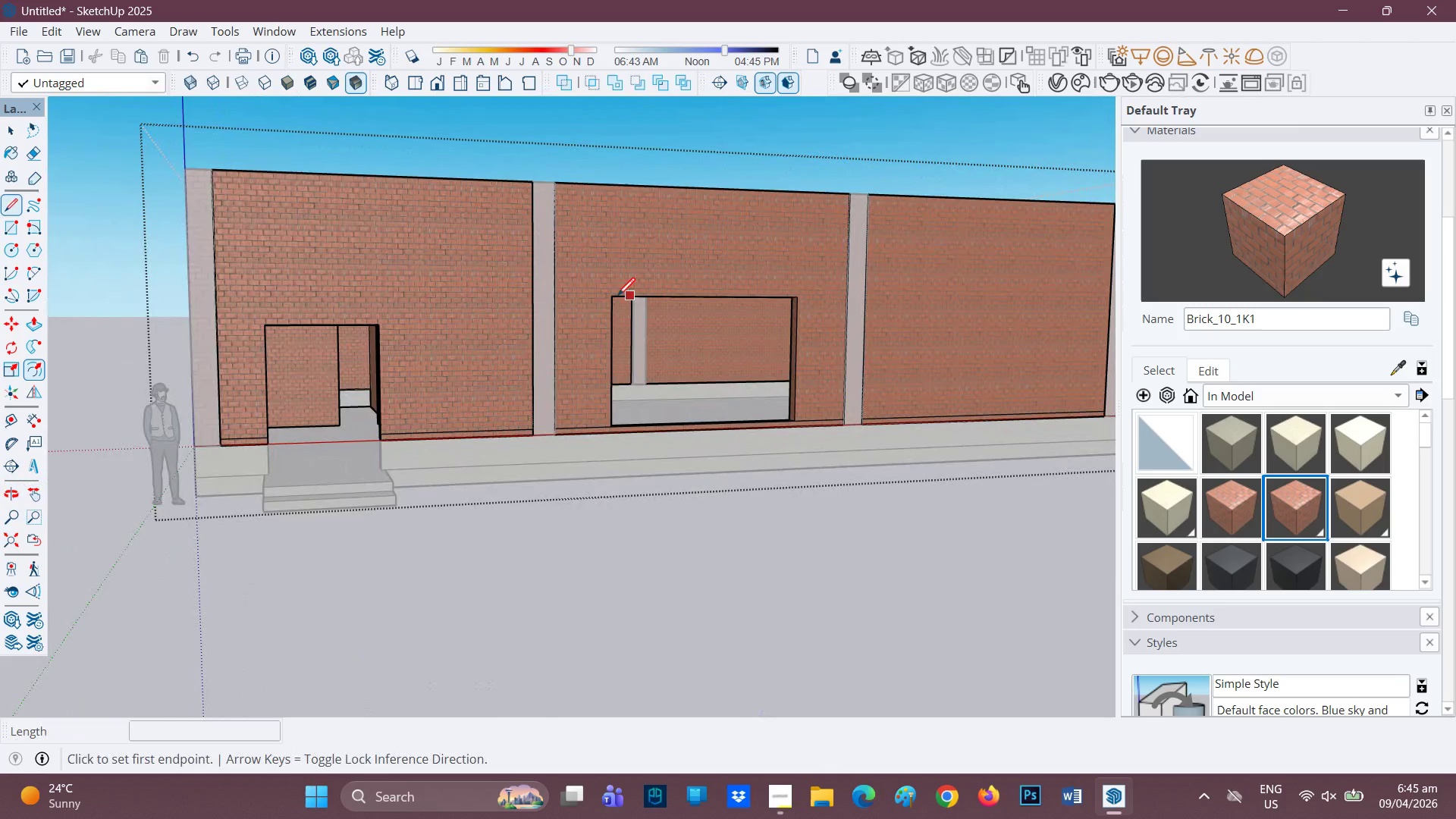 
mouse_move([598, 297])
 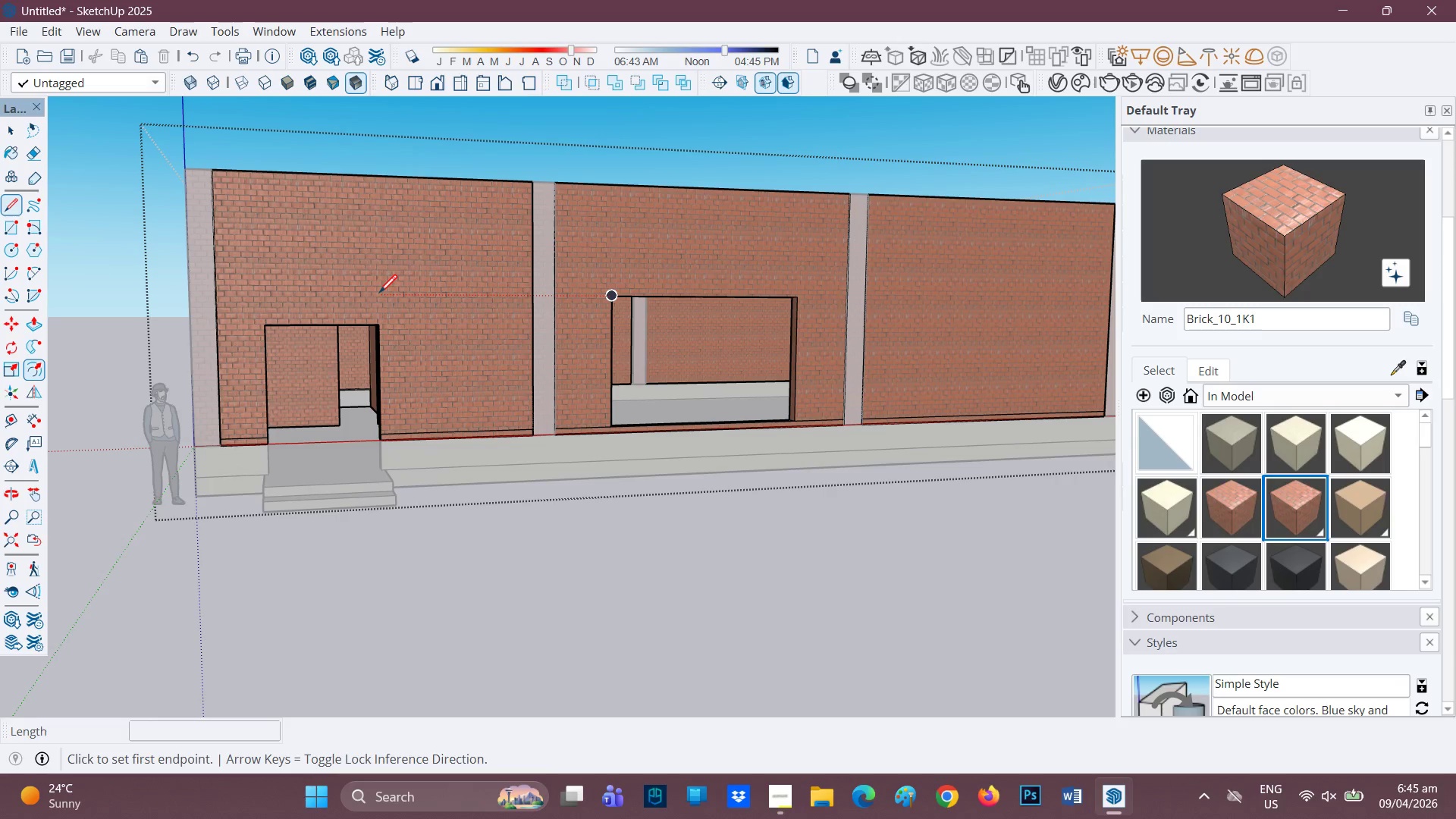 
left_click([384, 294])
 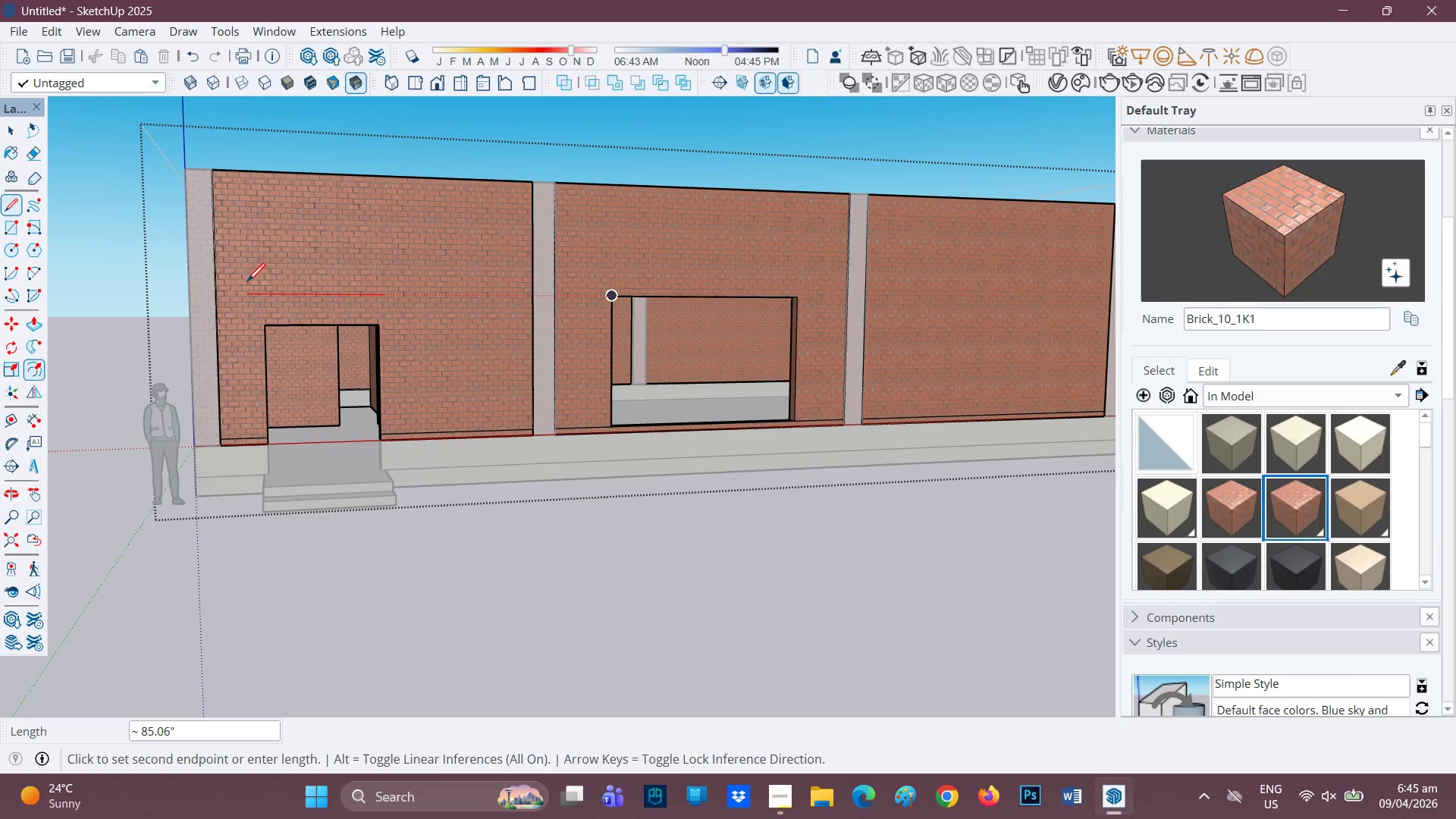 
left_click([247, 283])
 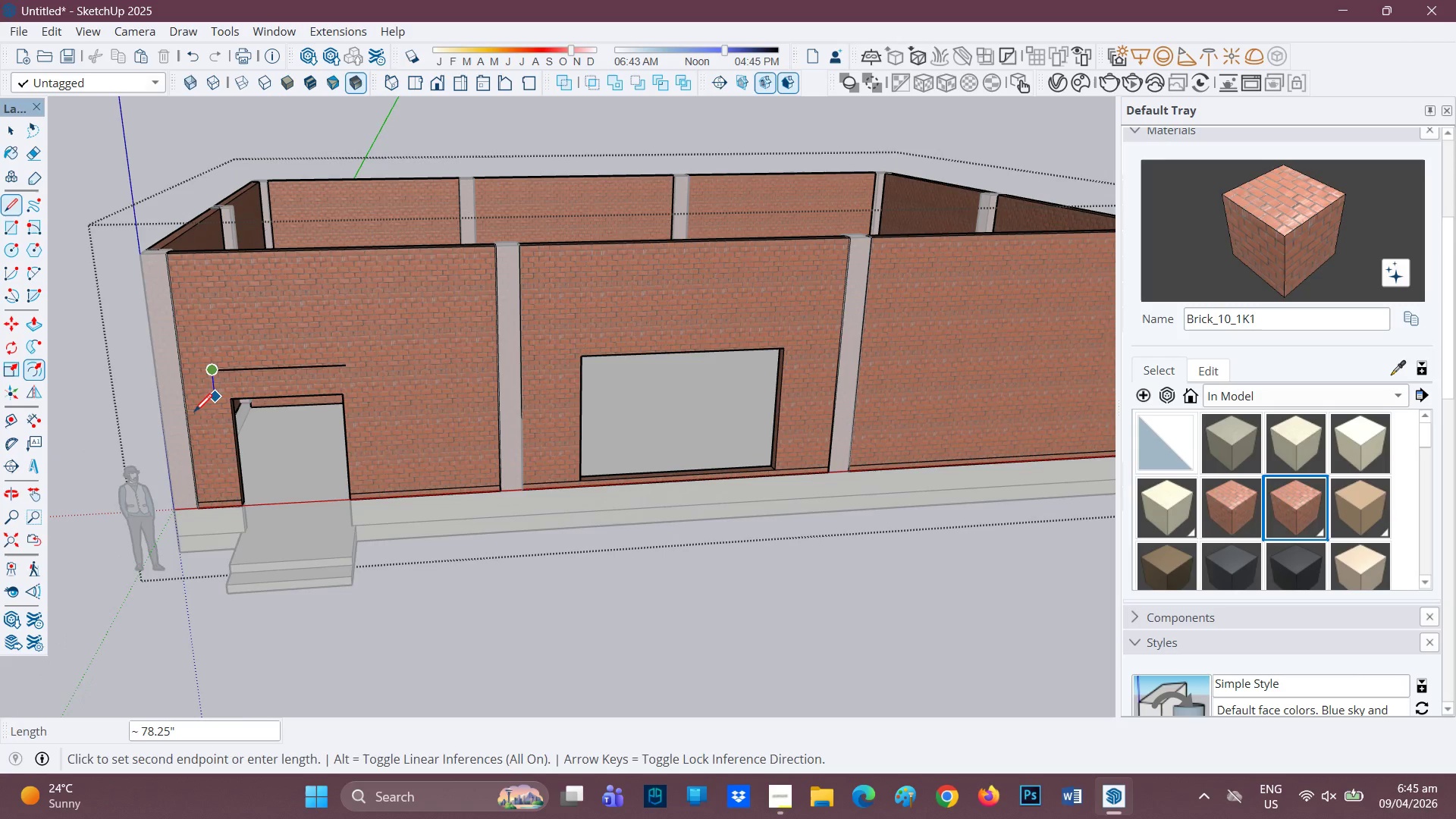 
key(Space)
 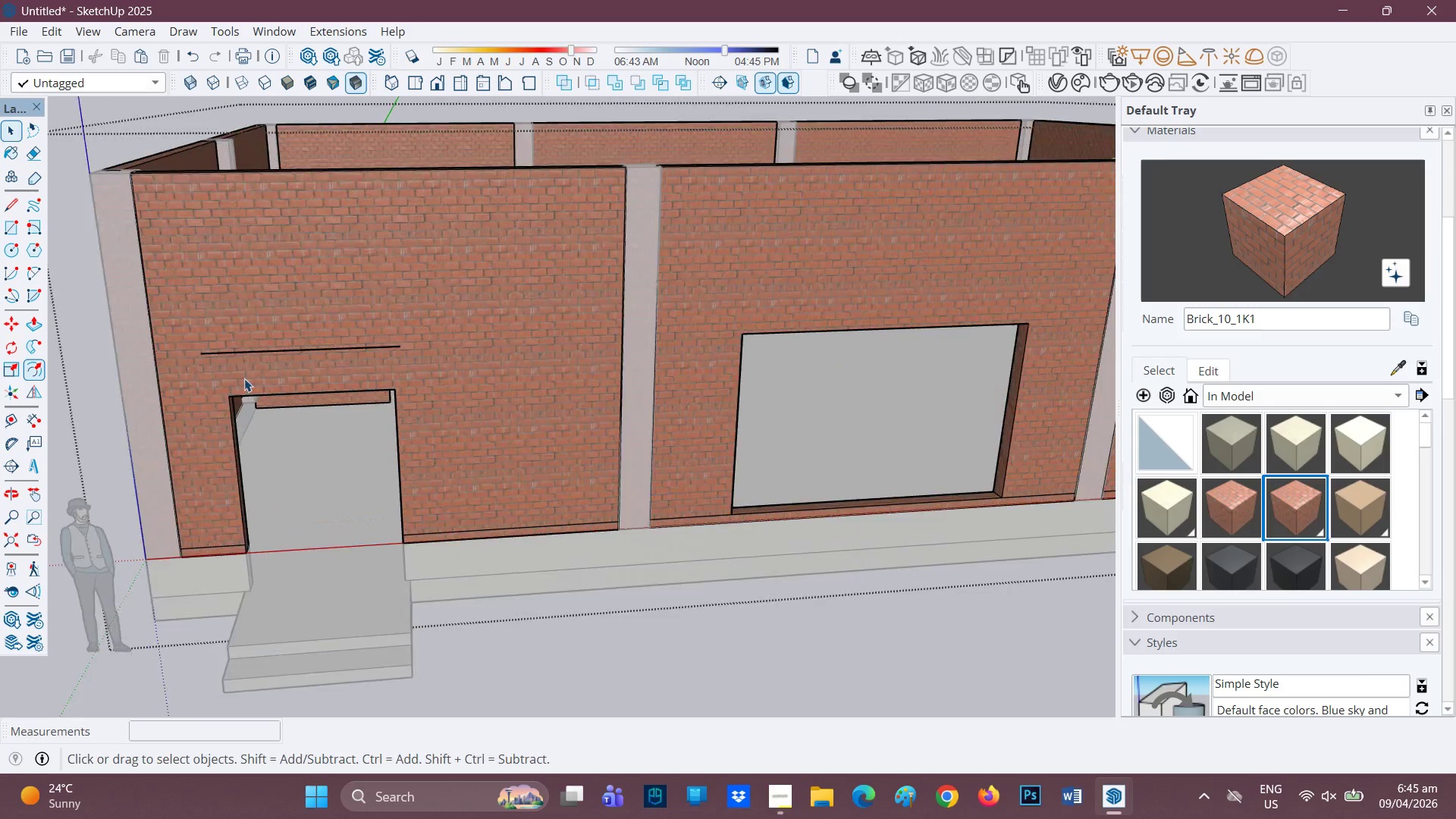 
scroll: coordinate [328, 325], scroll_direction: up, amount: 10.0
 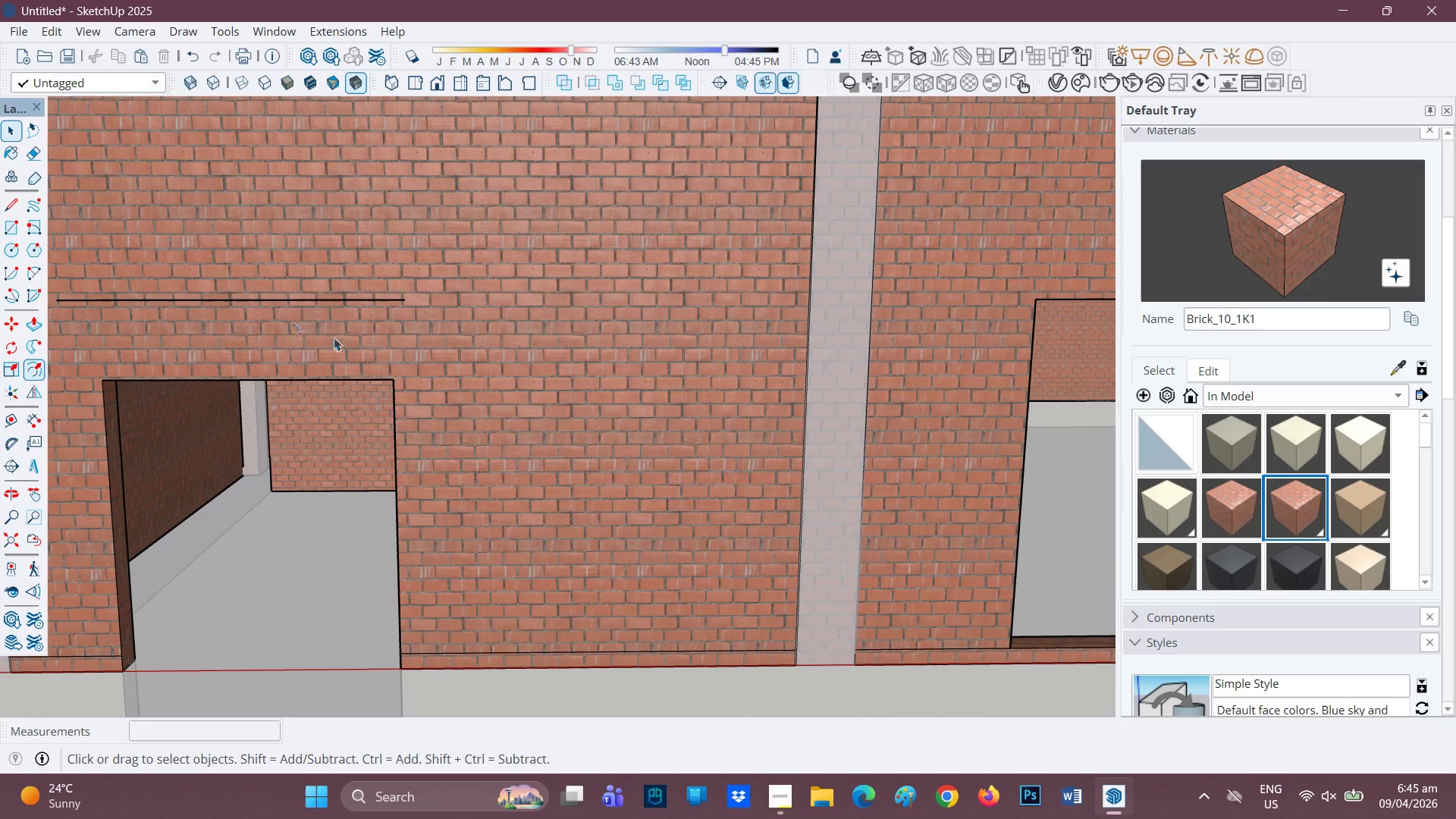 
key(L)
 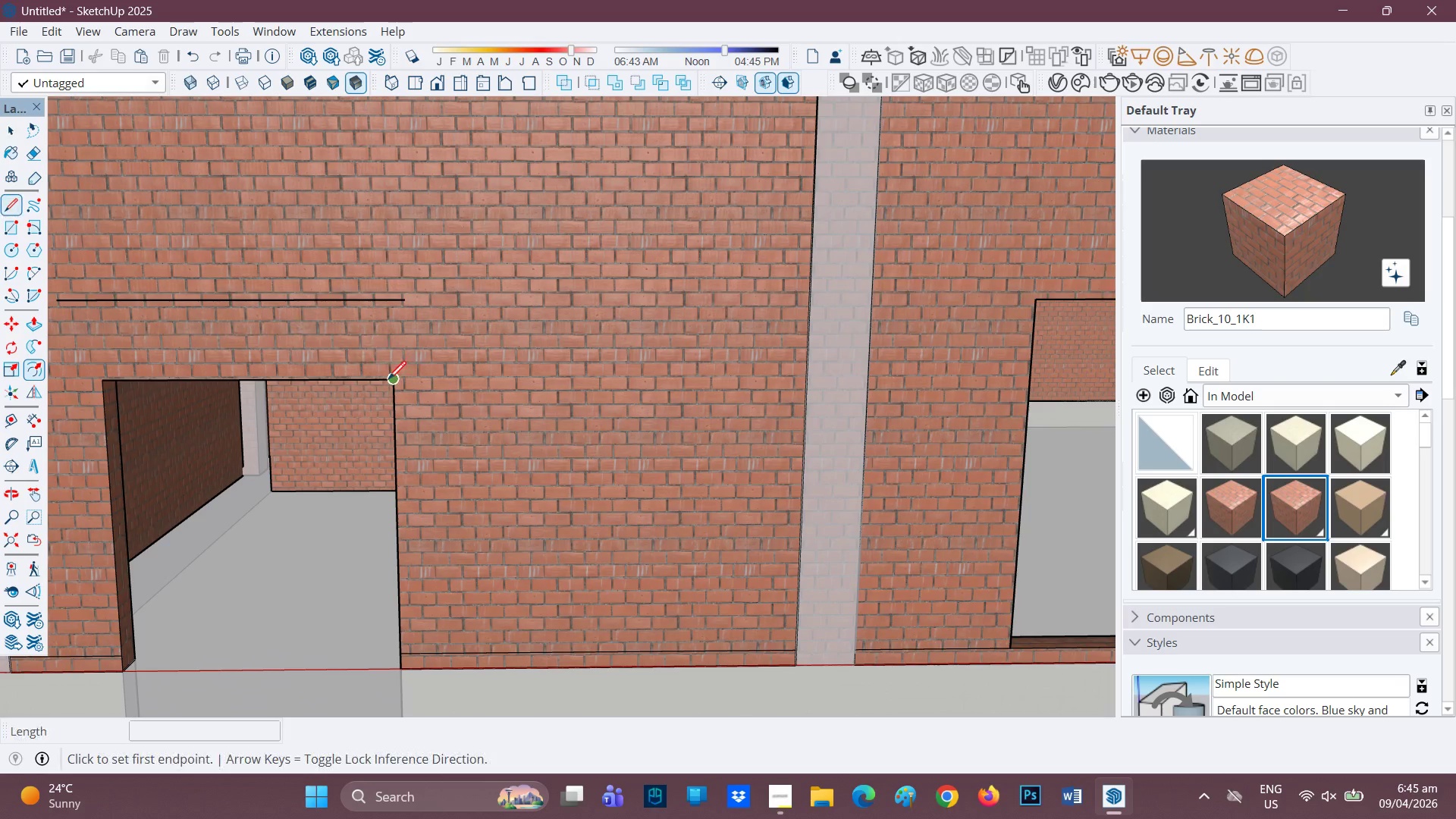 
left_click_drag(start_coordinate=[388, 381], to_coordinate=[388, 366])
 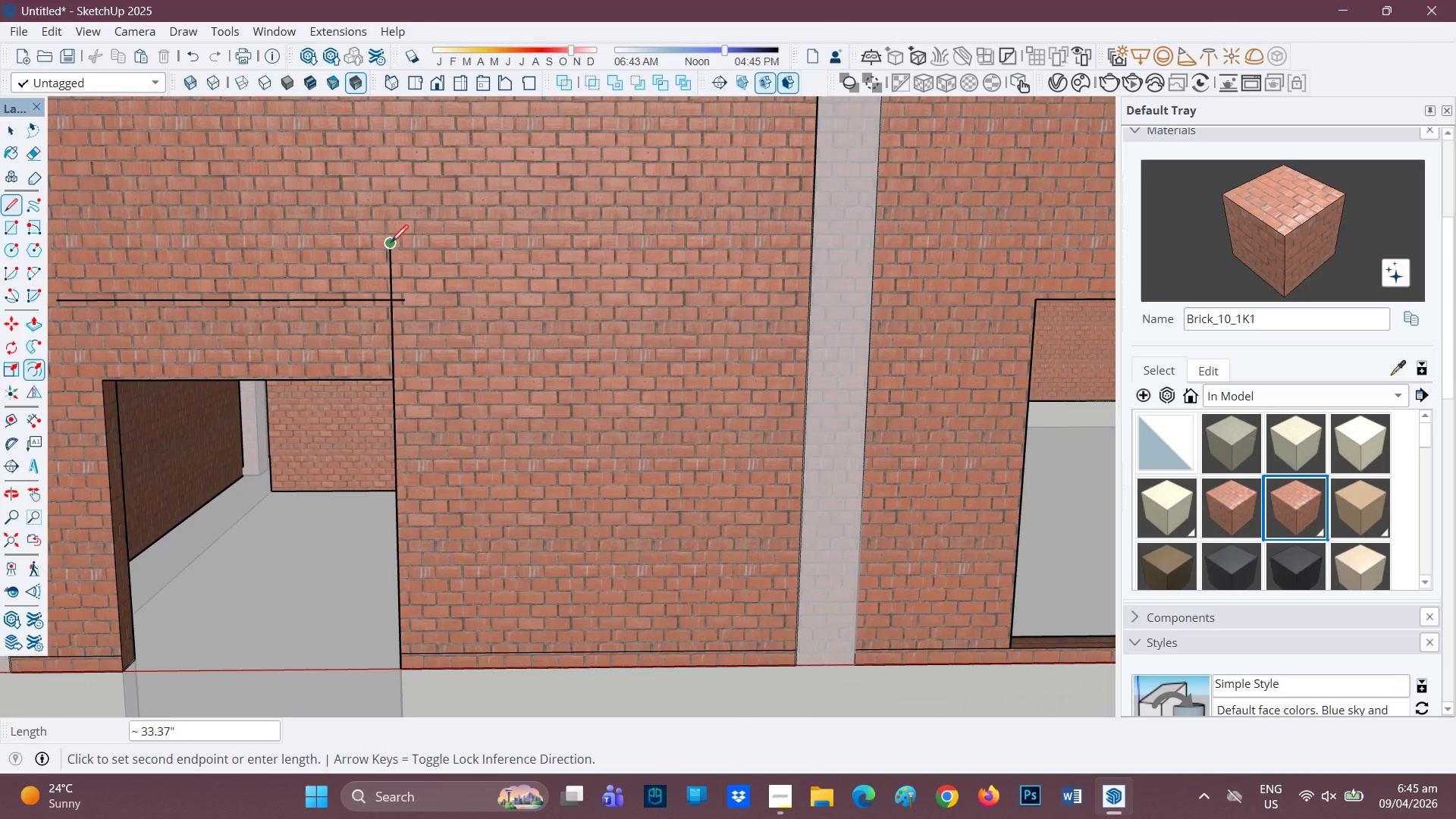 
left_click([391, 244])
 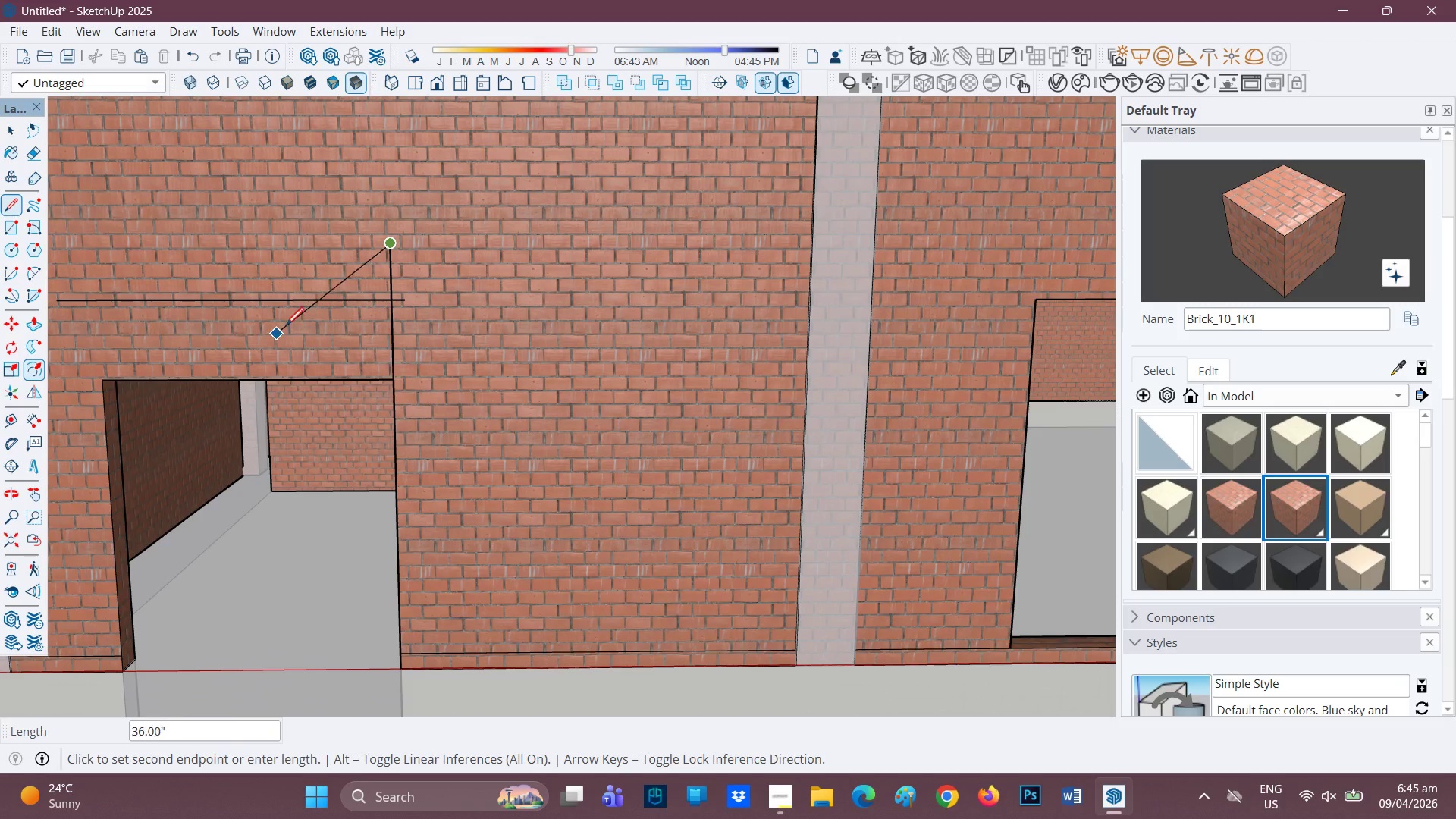 
type(hl l)
 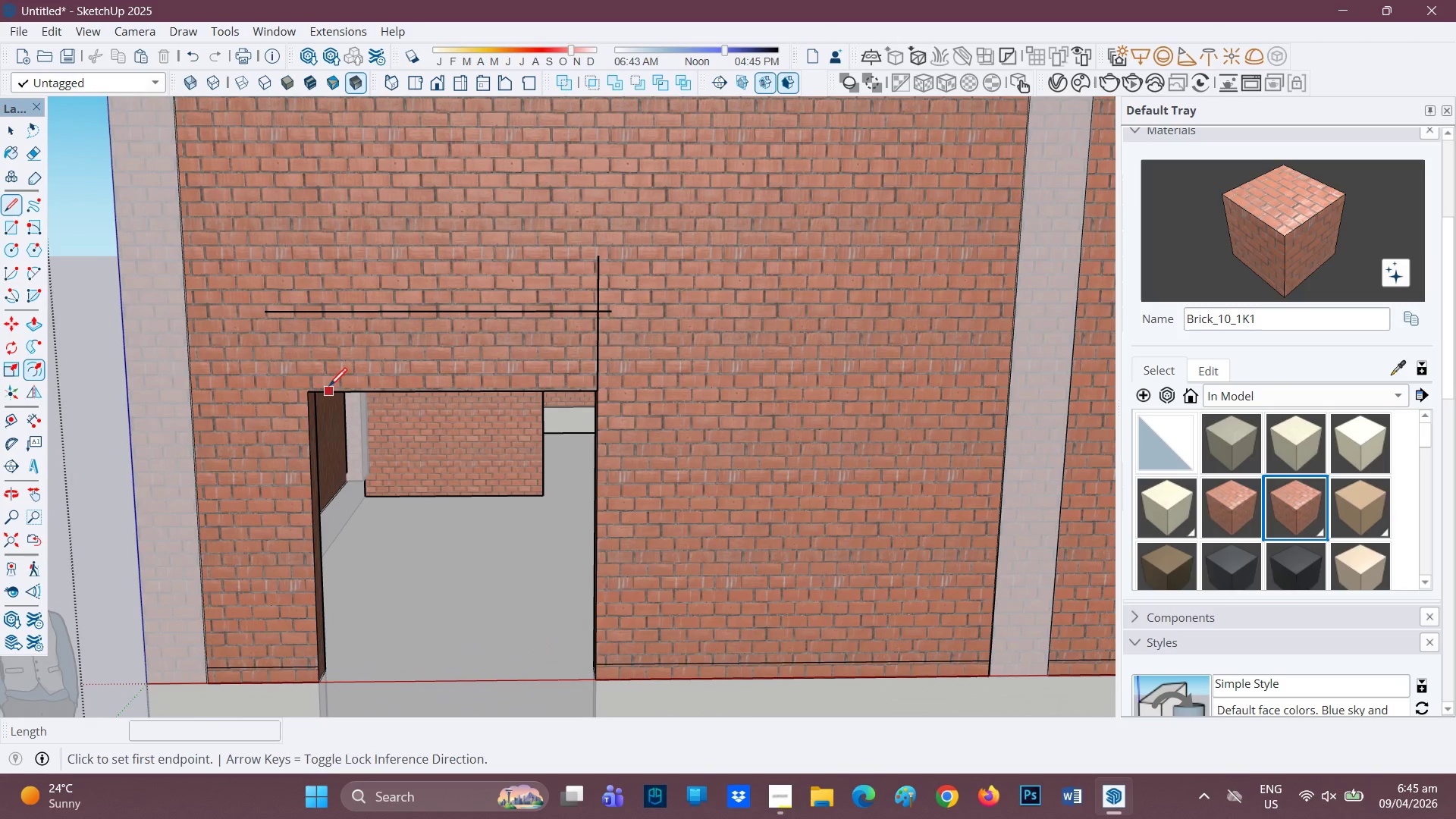 
left_click_drag(start_coordinate=[288, 326], to_coordinate=[495, 337])
 